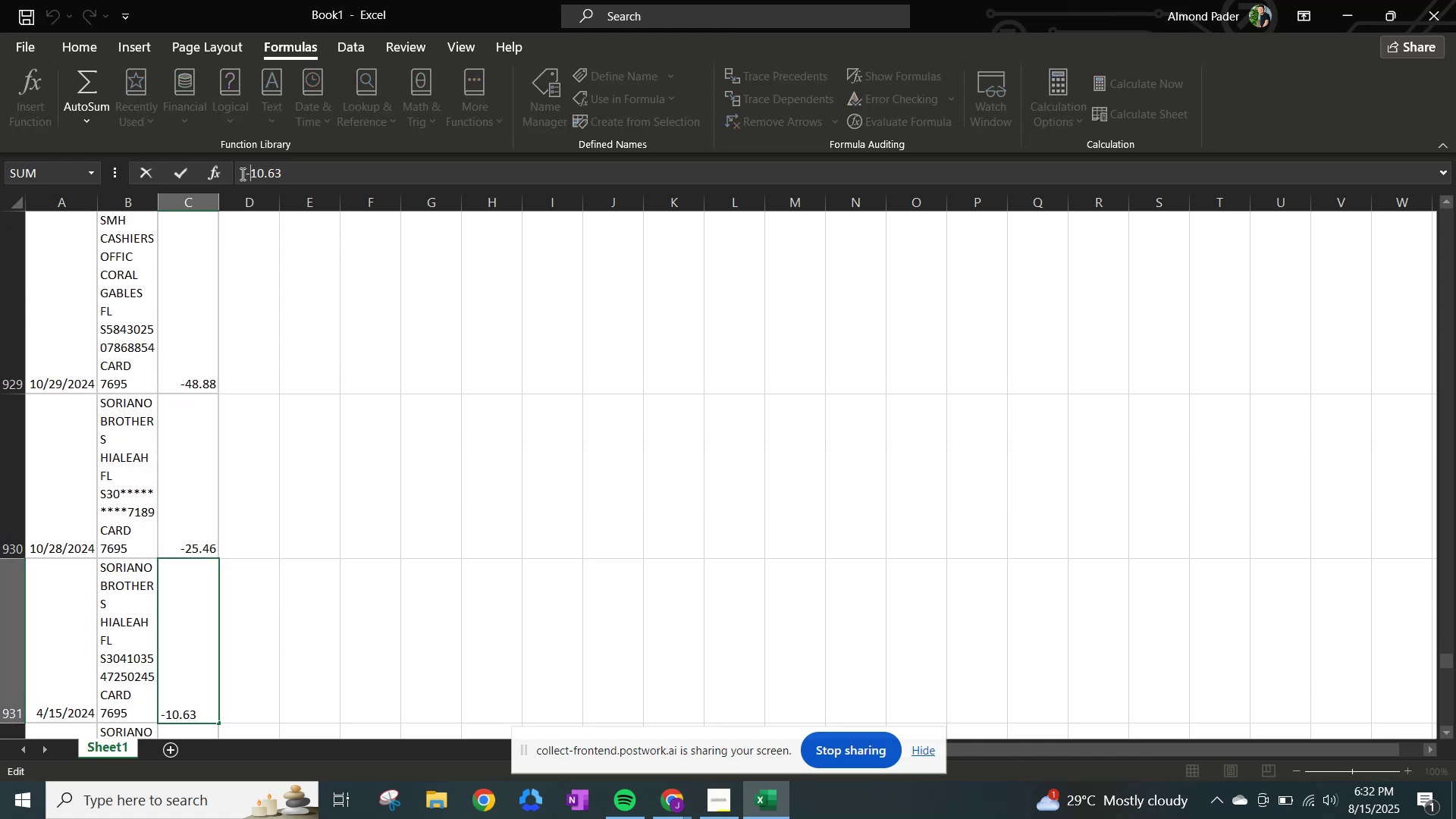 
key(NumpadEnter)
 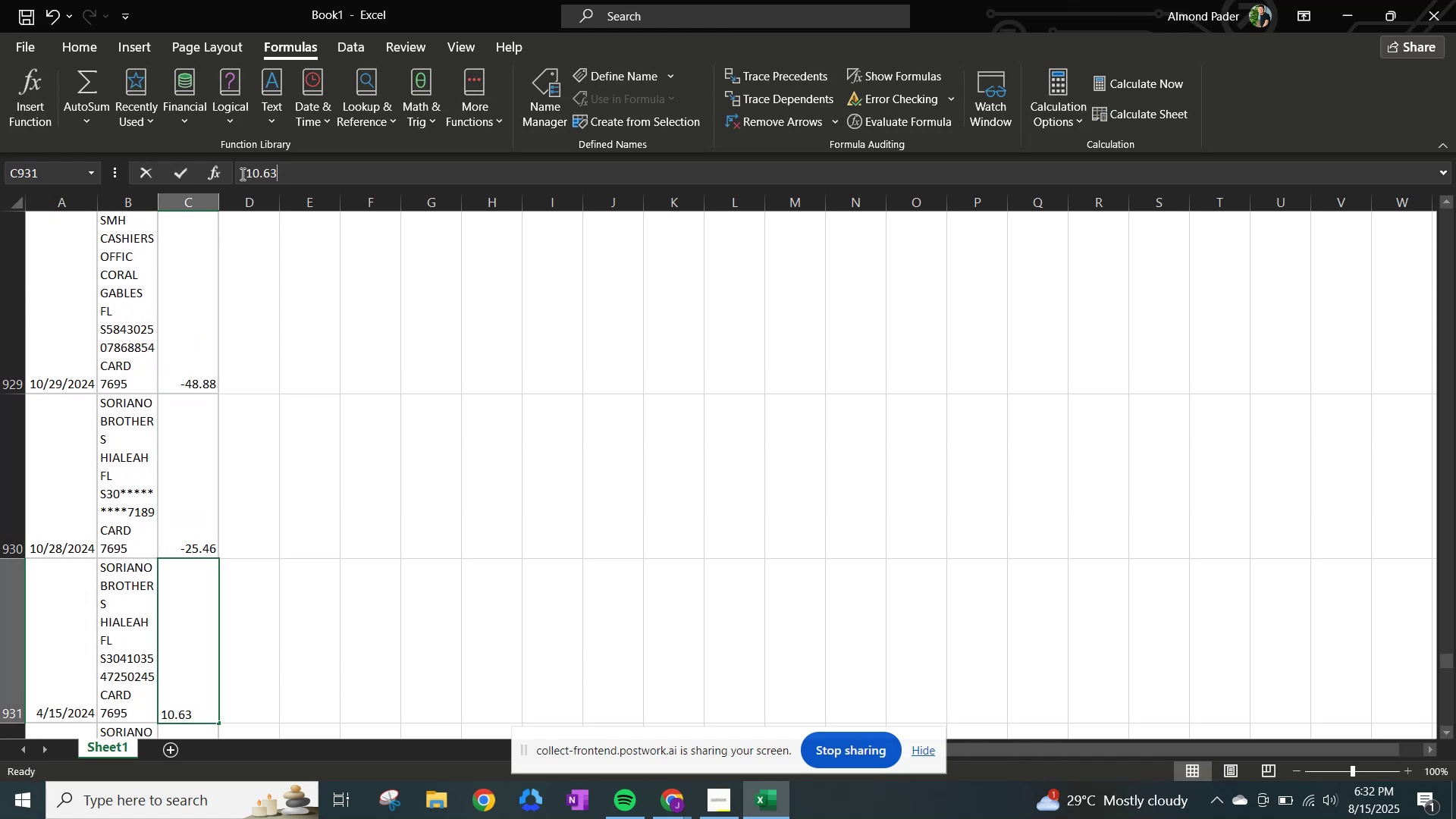 
left_click([241, 174])
 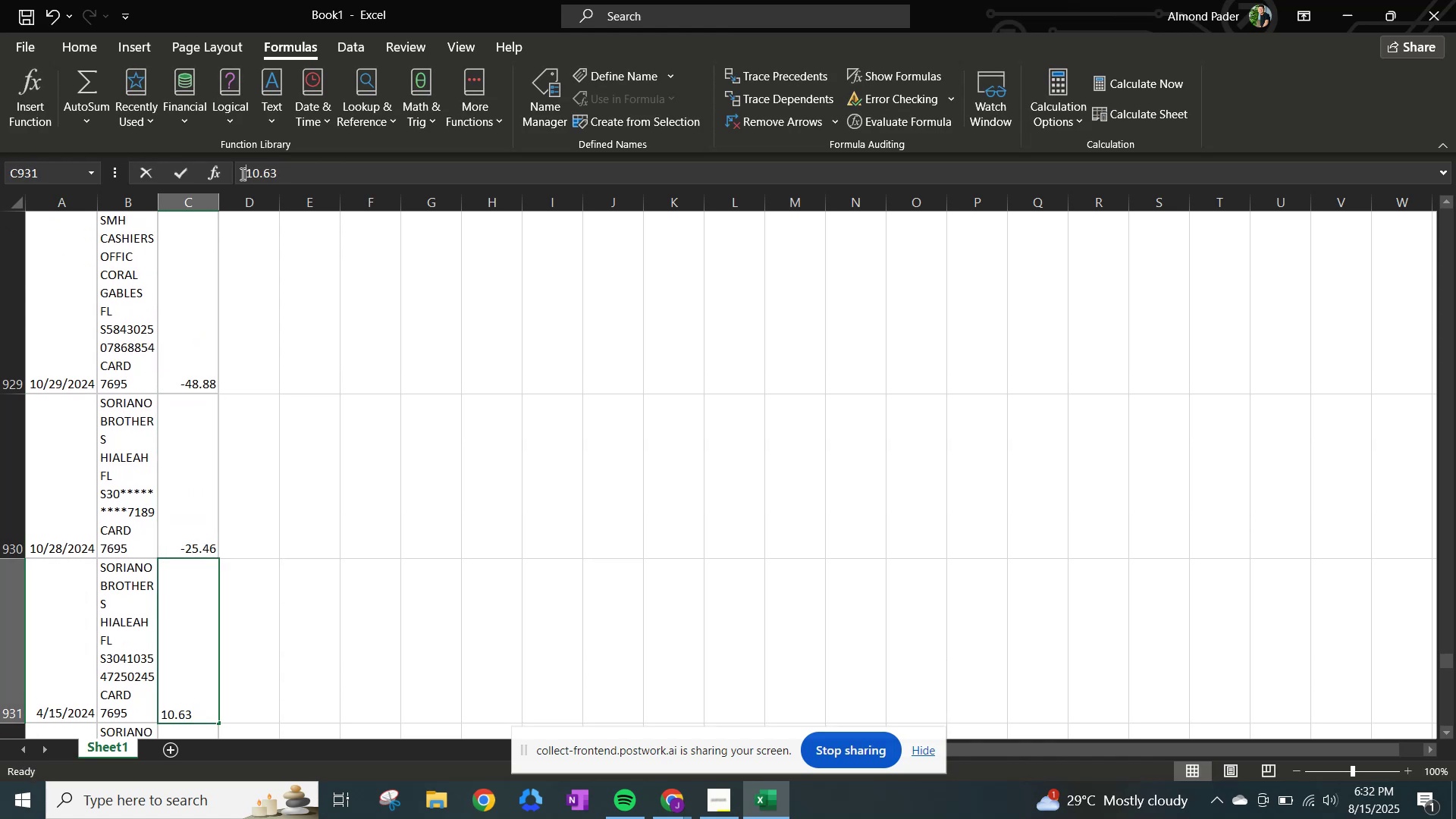 
hold_key(key=NumpadSubtract, duration=0.34)
 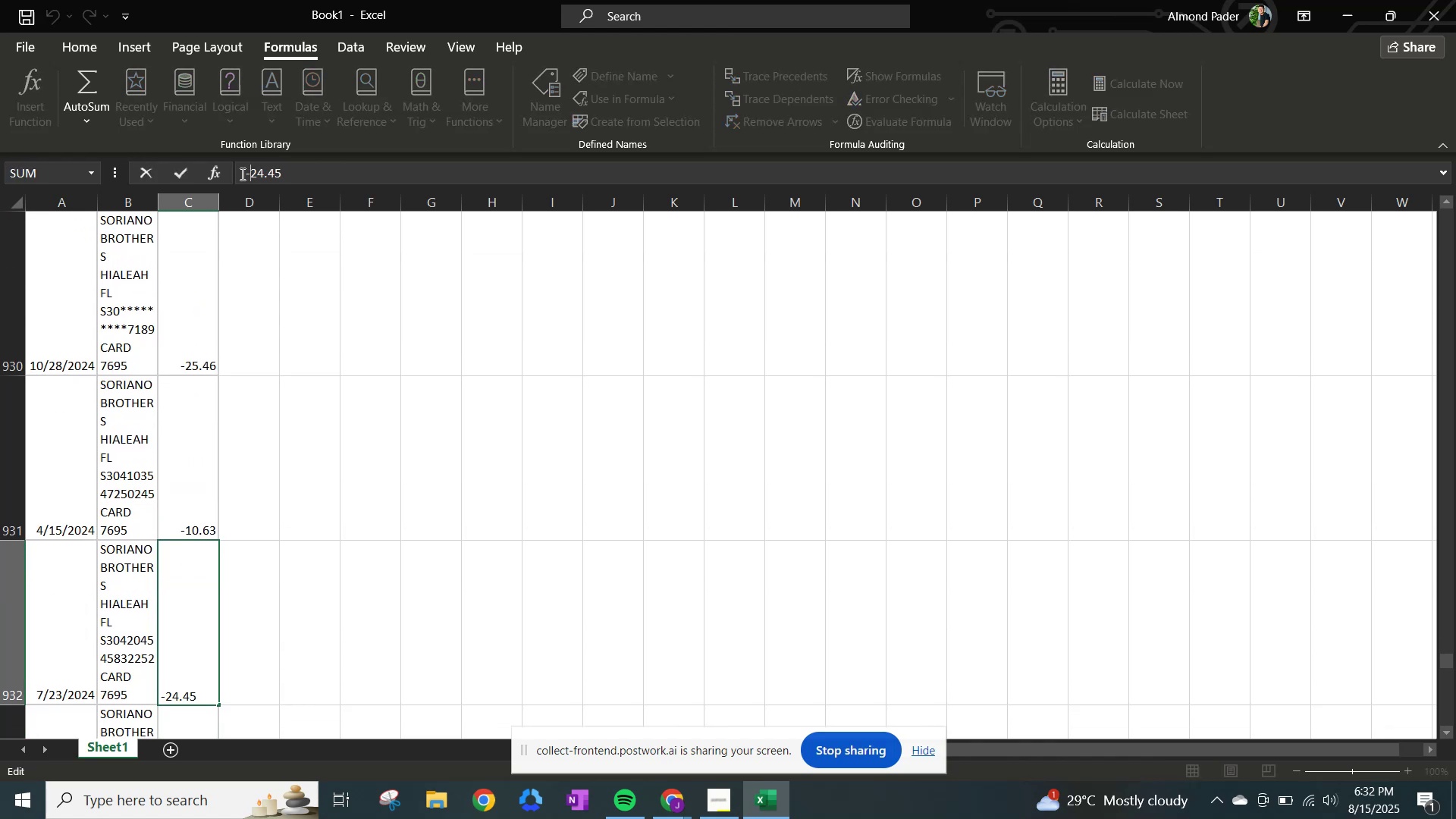 
key(NumpadEnter)
 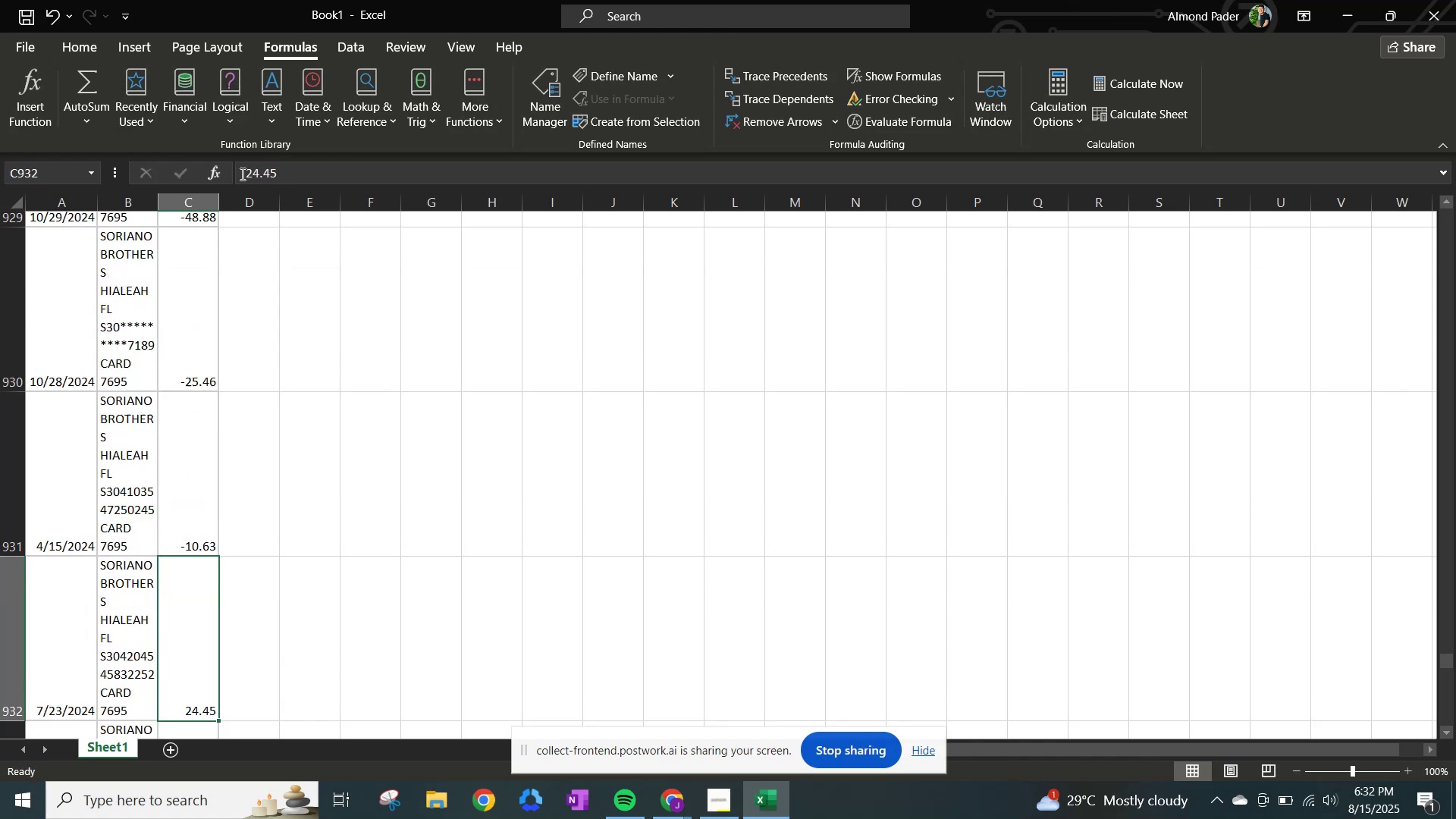 
left_click([241, 174])
 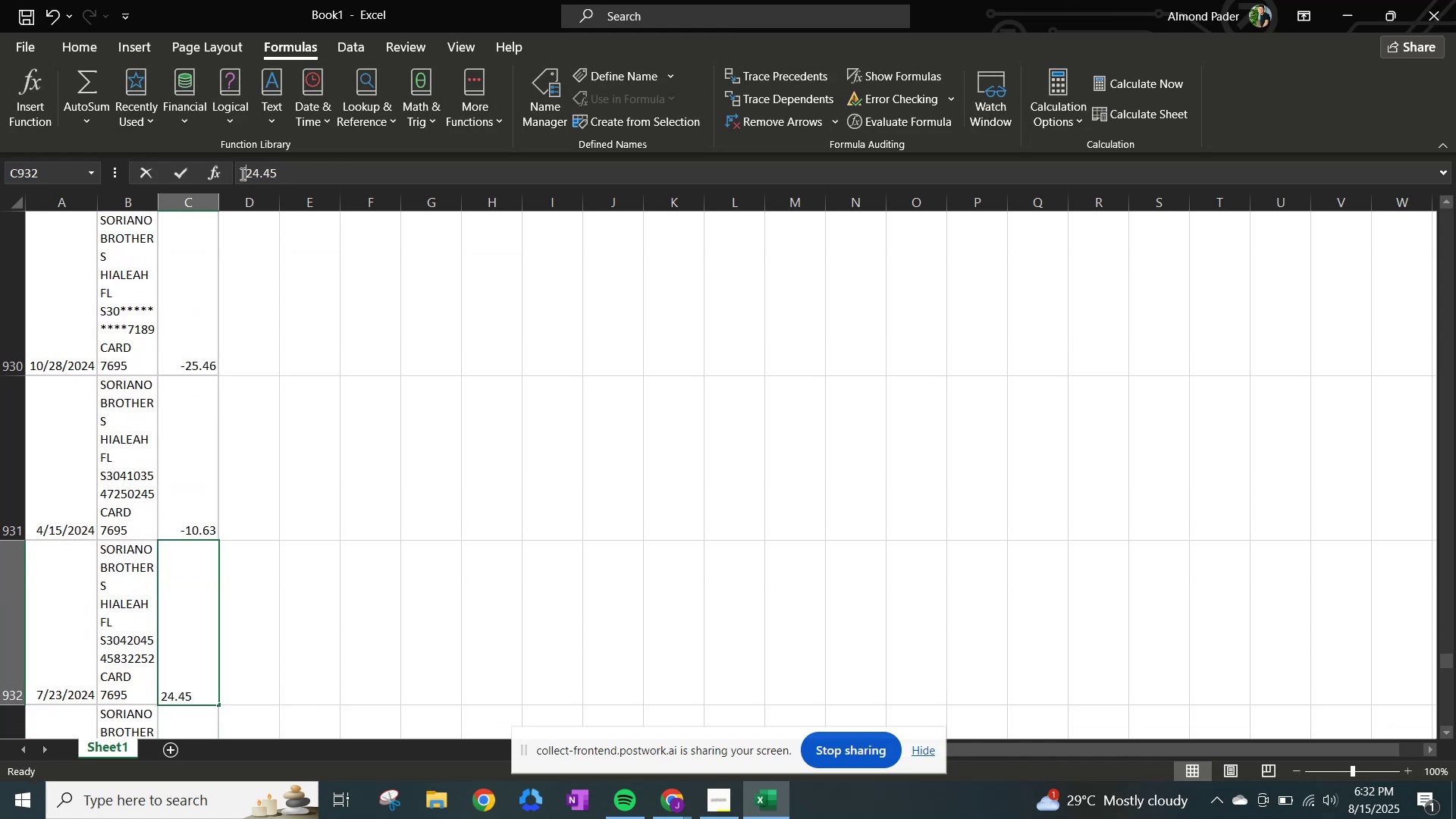 
hold_key(key=NumpadSubtract, duration=0.31)
 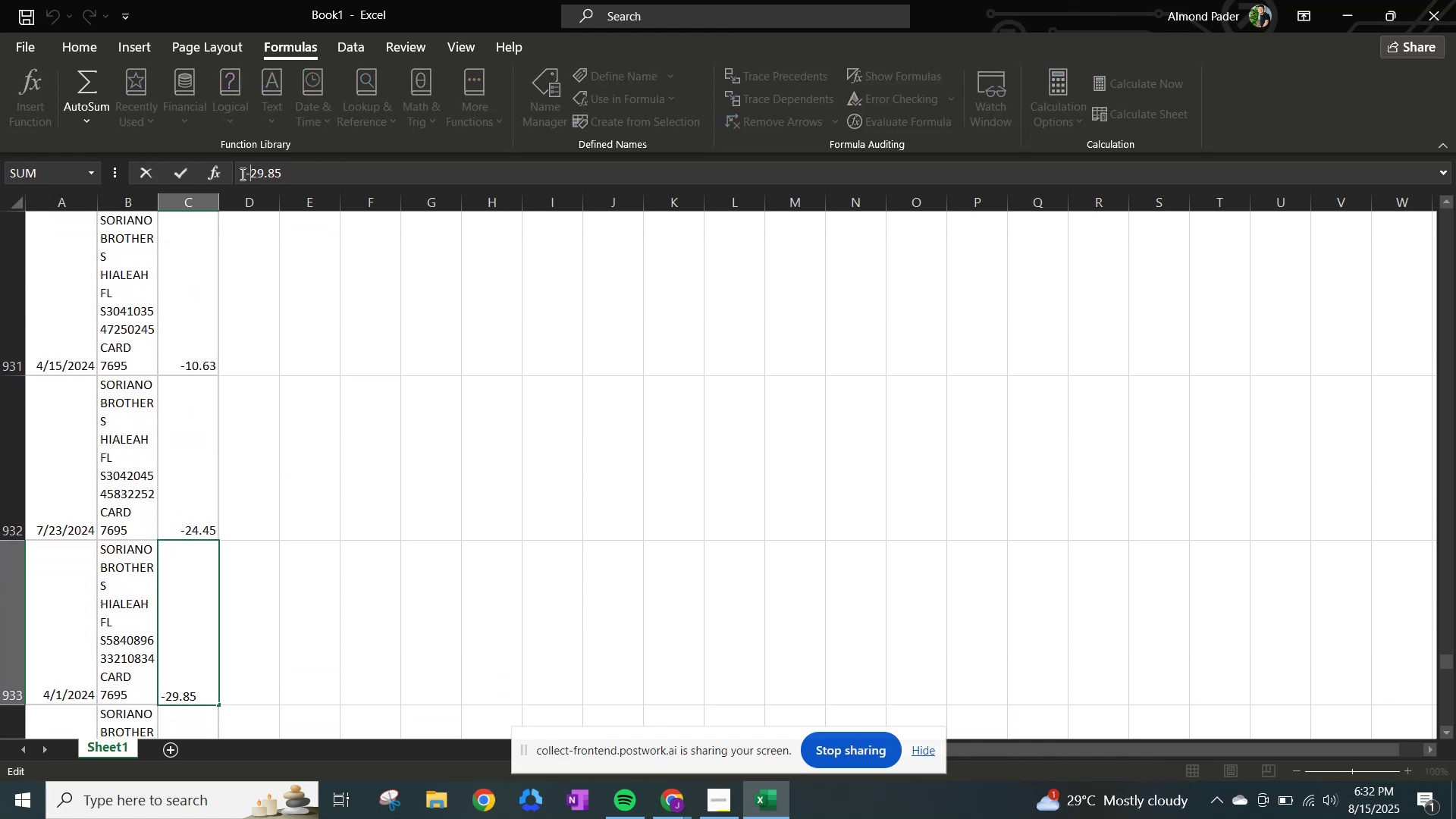 
key(NumpadEnter)
 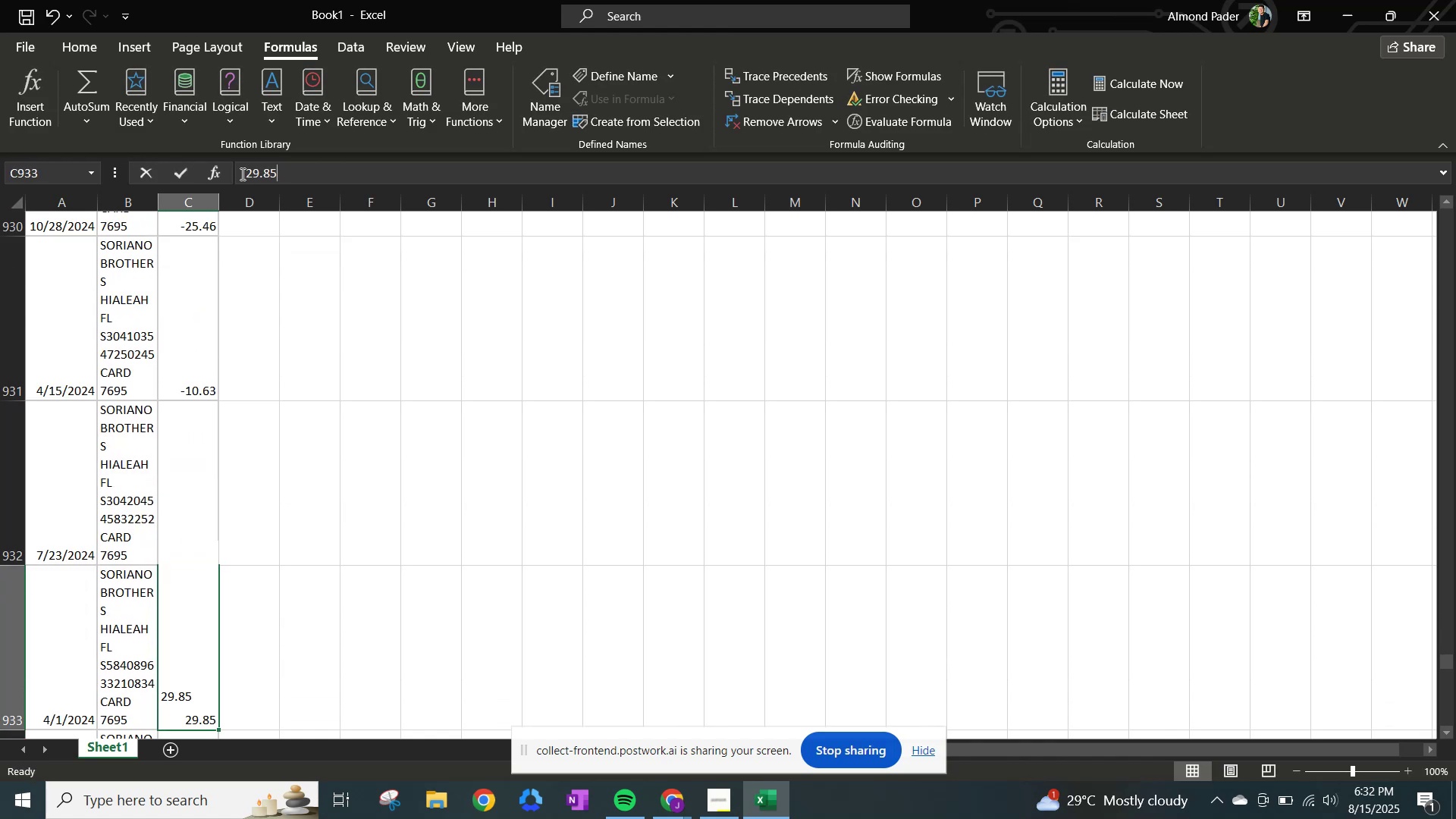 
left_click([241, 174])
 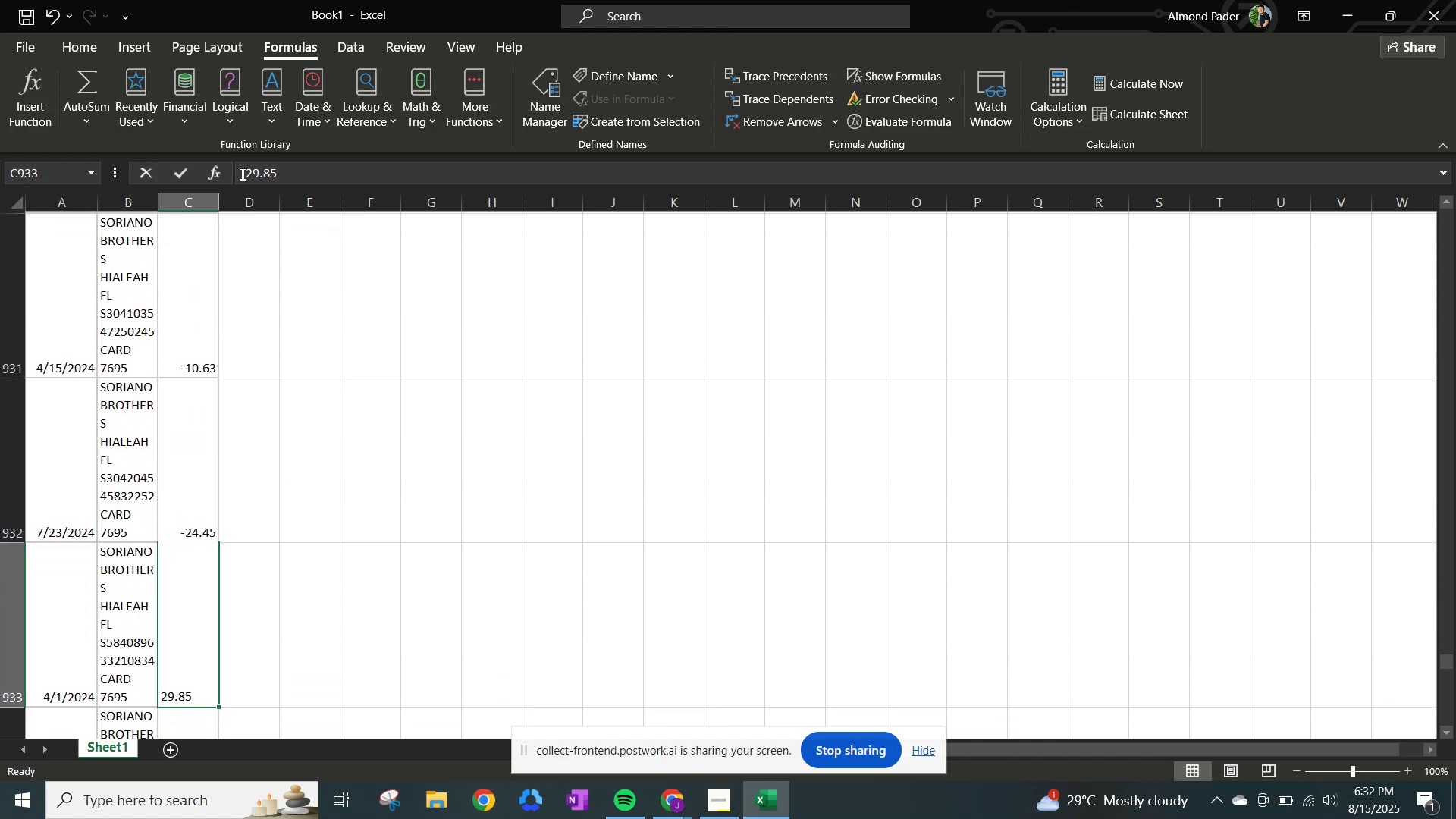 
key(NumpadSubtract)
 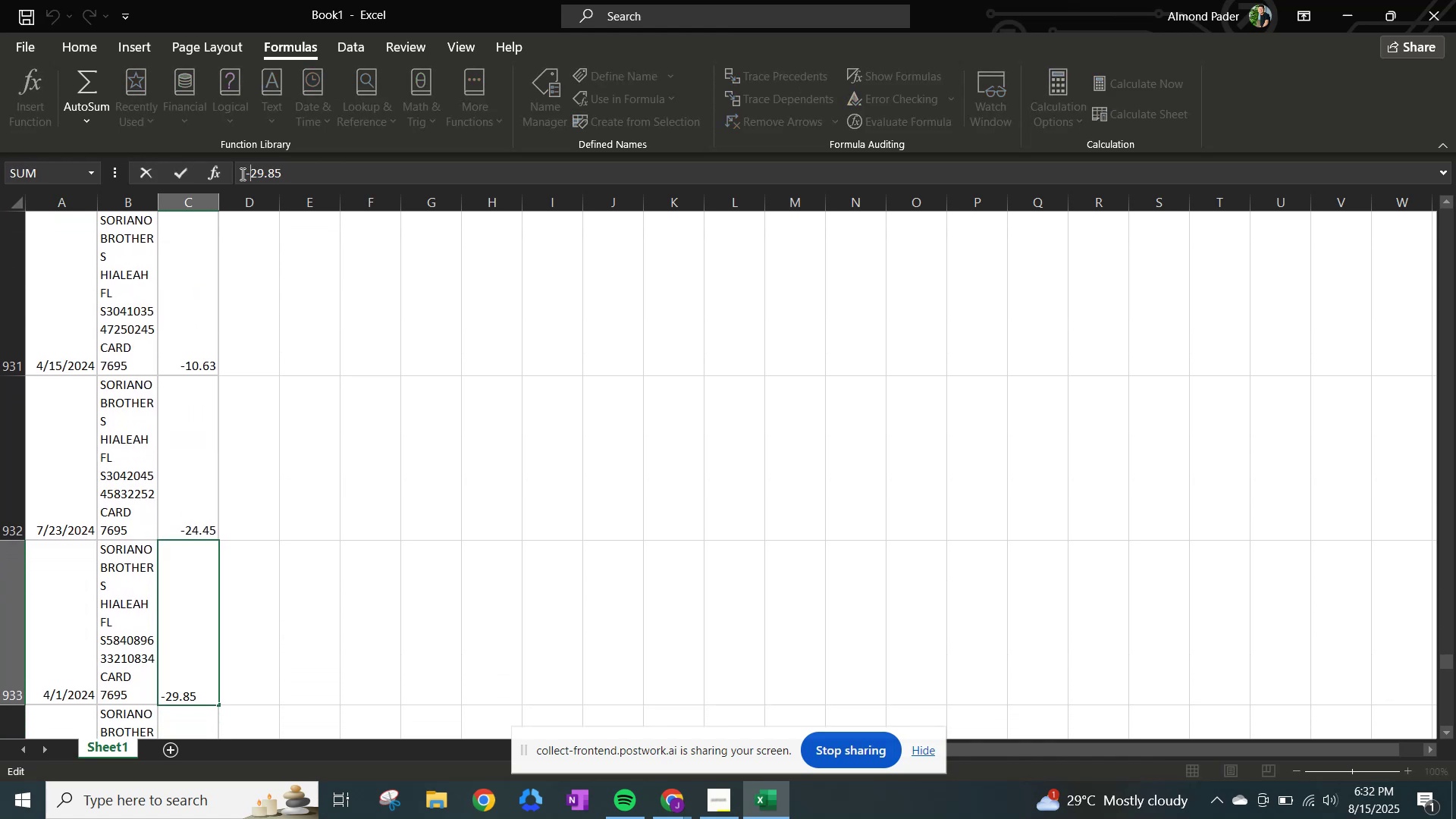 
key(NumpadEnter)
 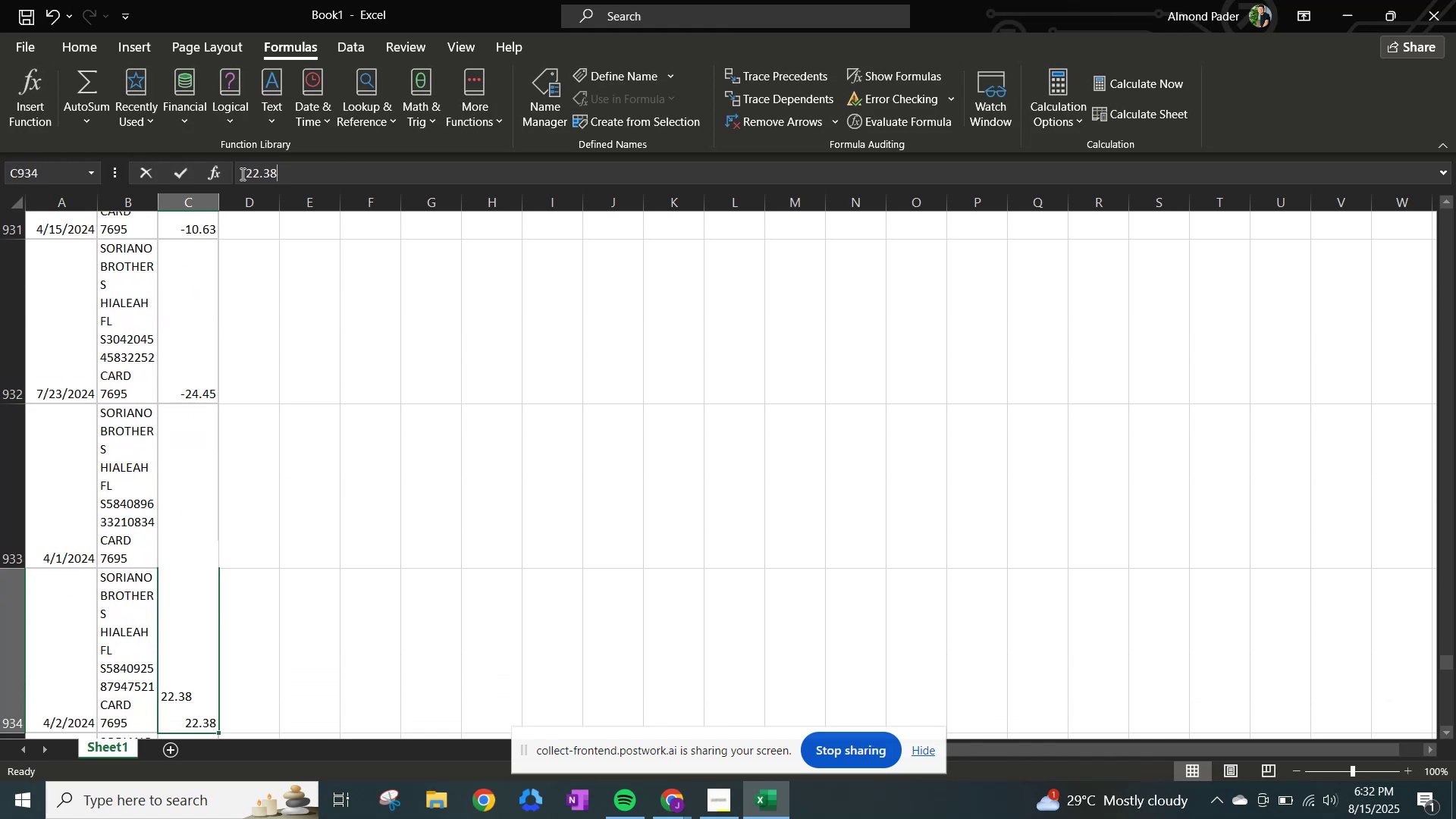 
left_click([241, 174])
 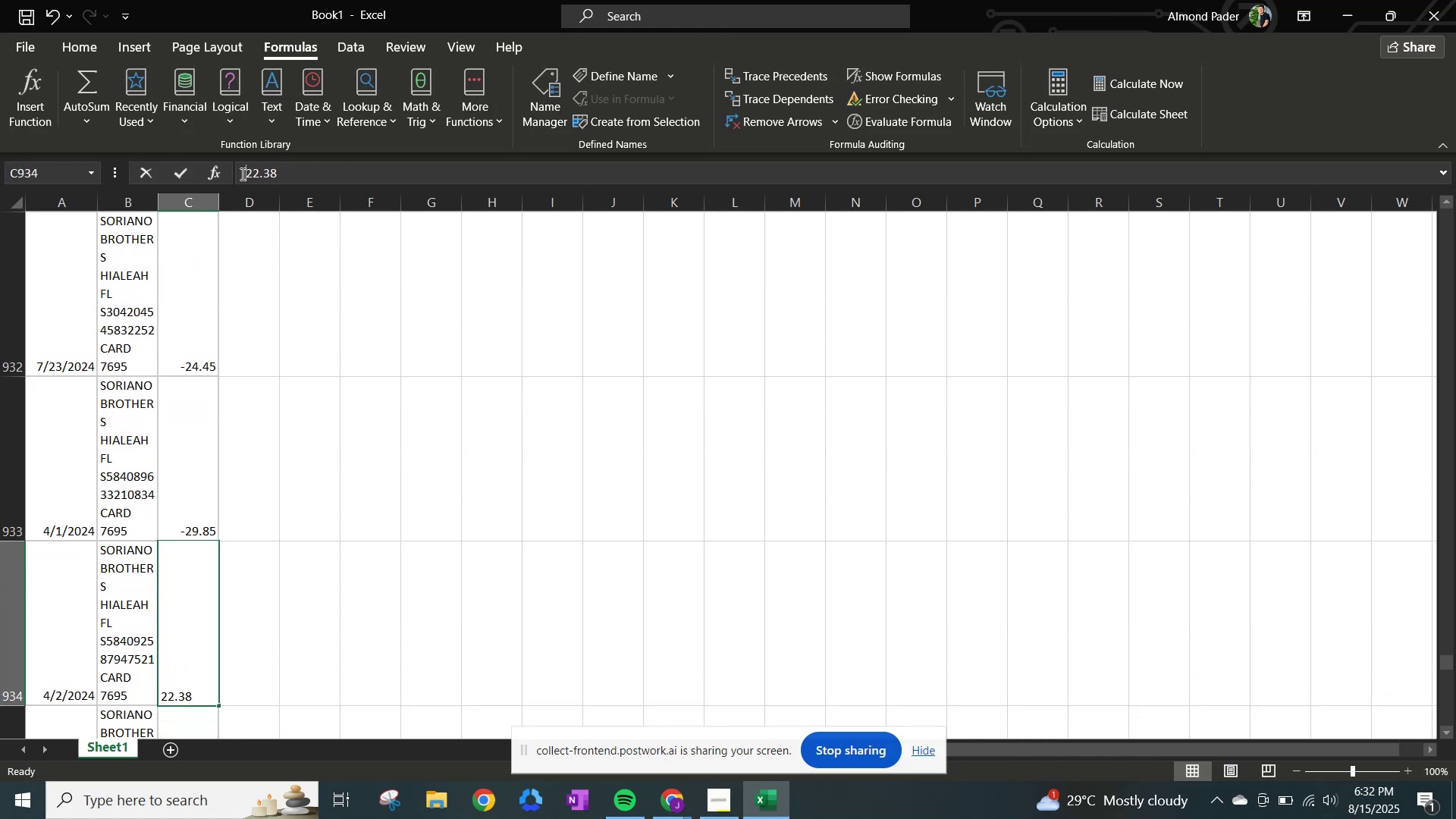 
hold_key(key=NumpadSubtract, duration=0.31)
 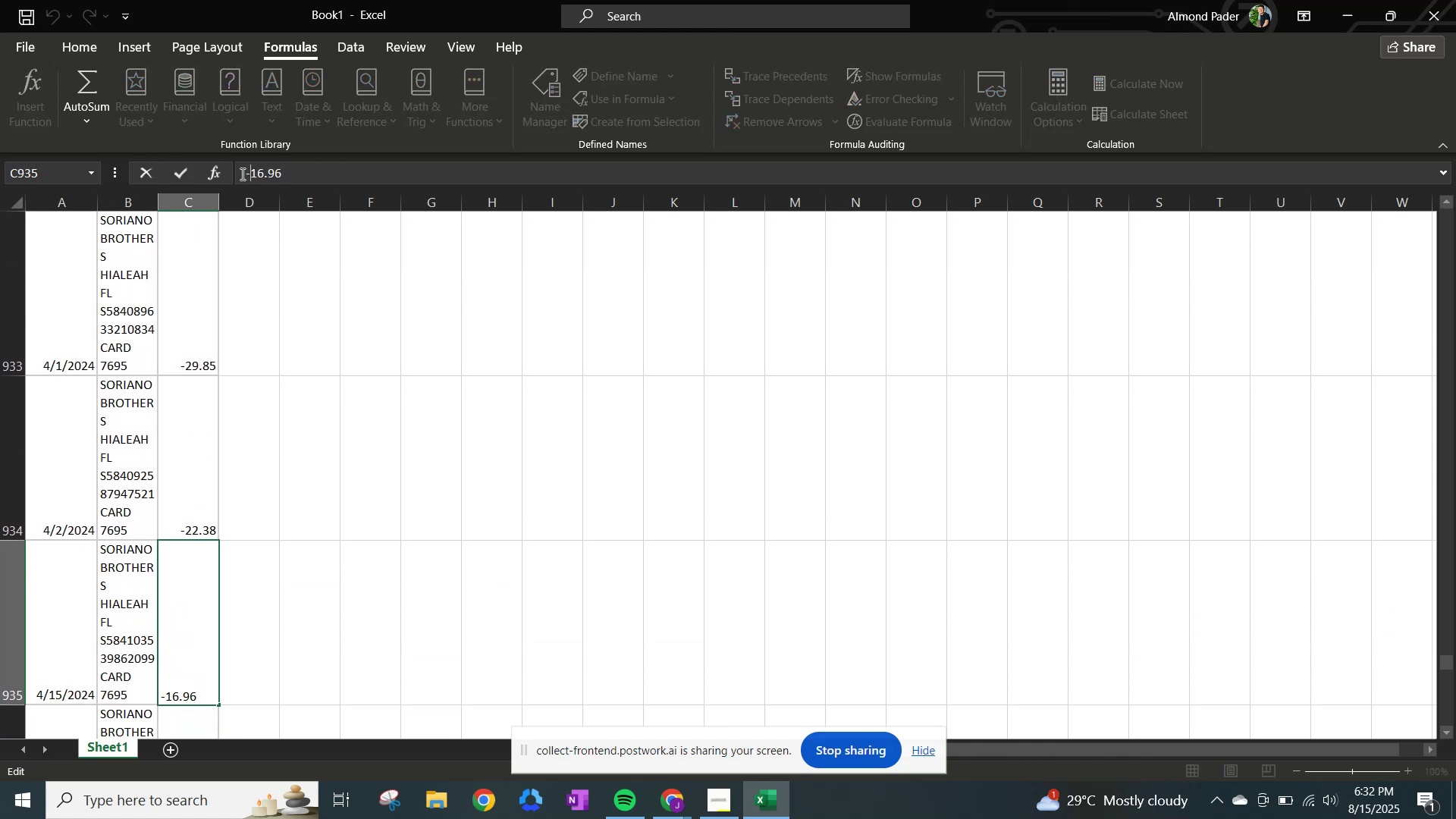 
key(NumpadEnter)
 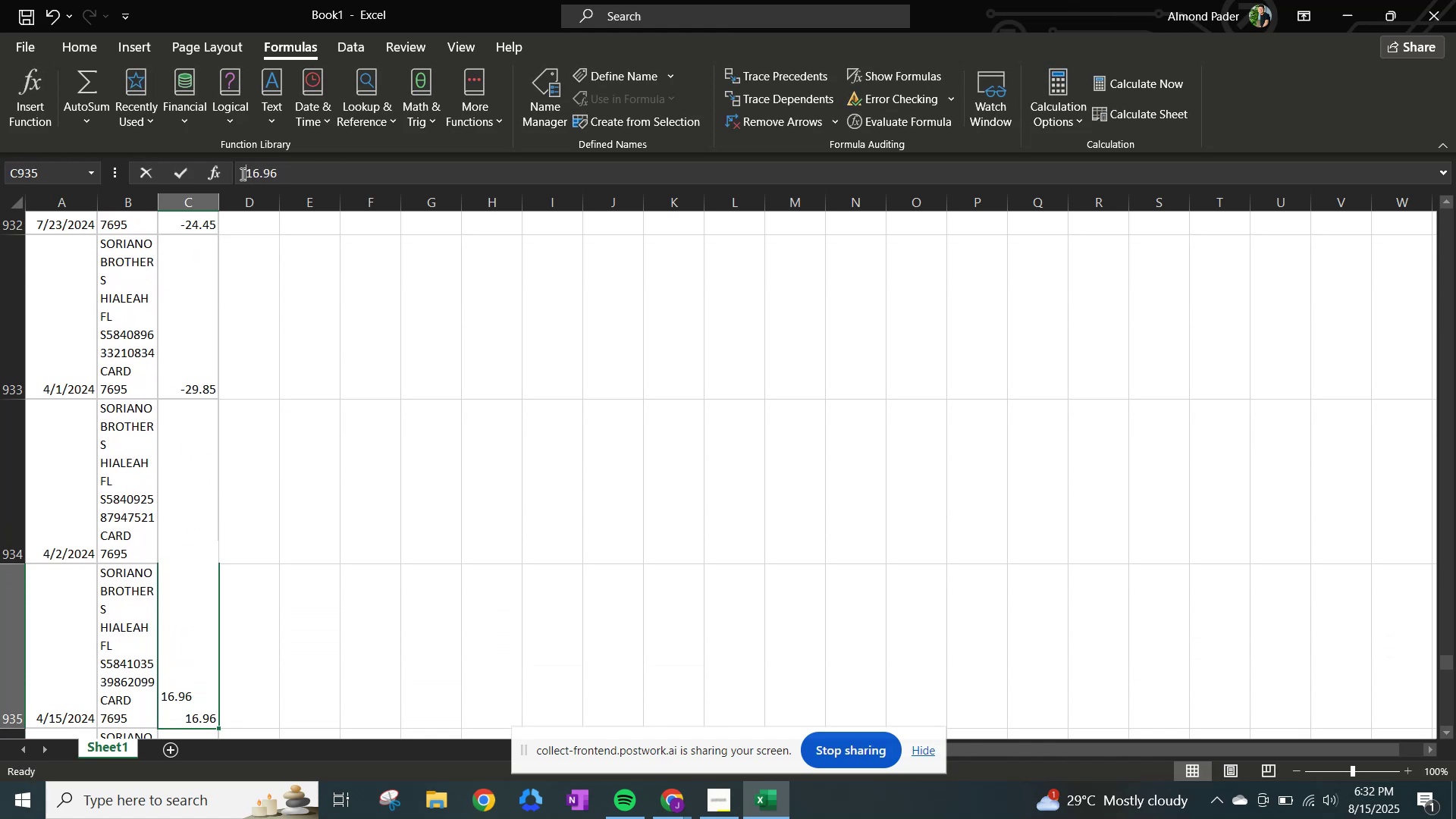 
left_click([241, 174])
 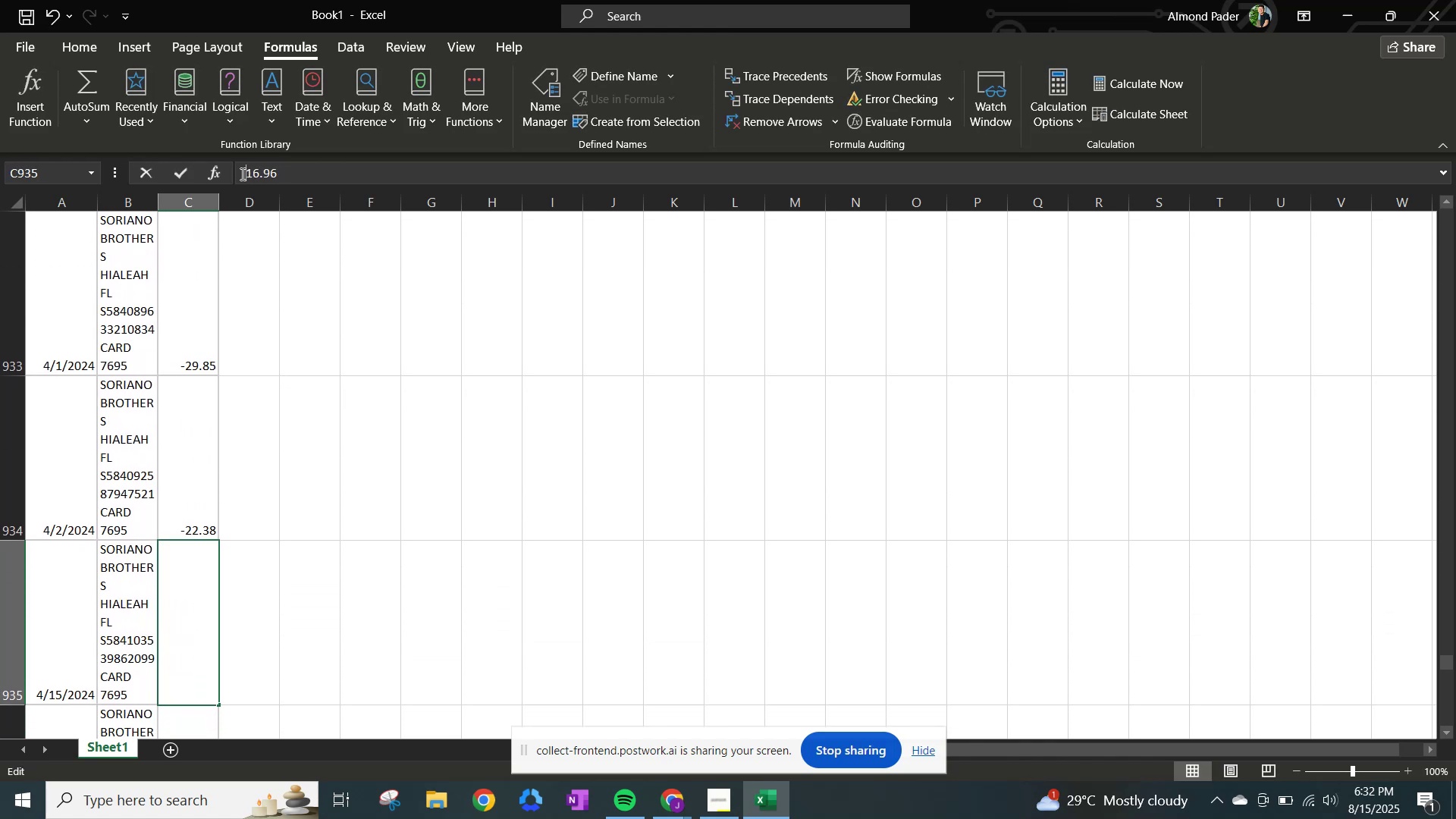 
key(NumpadSubtract)
 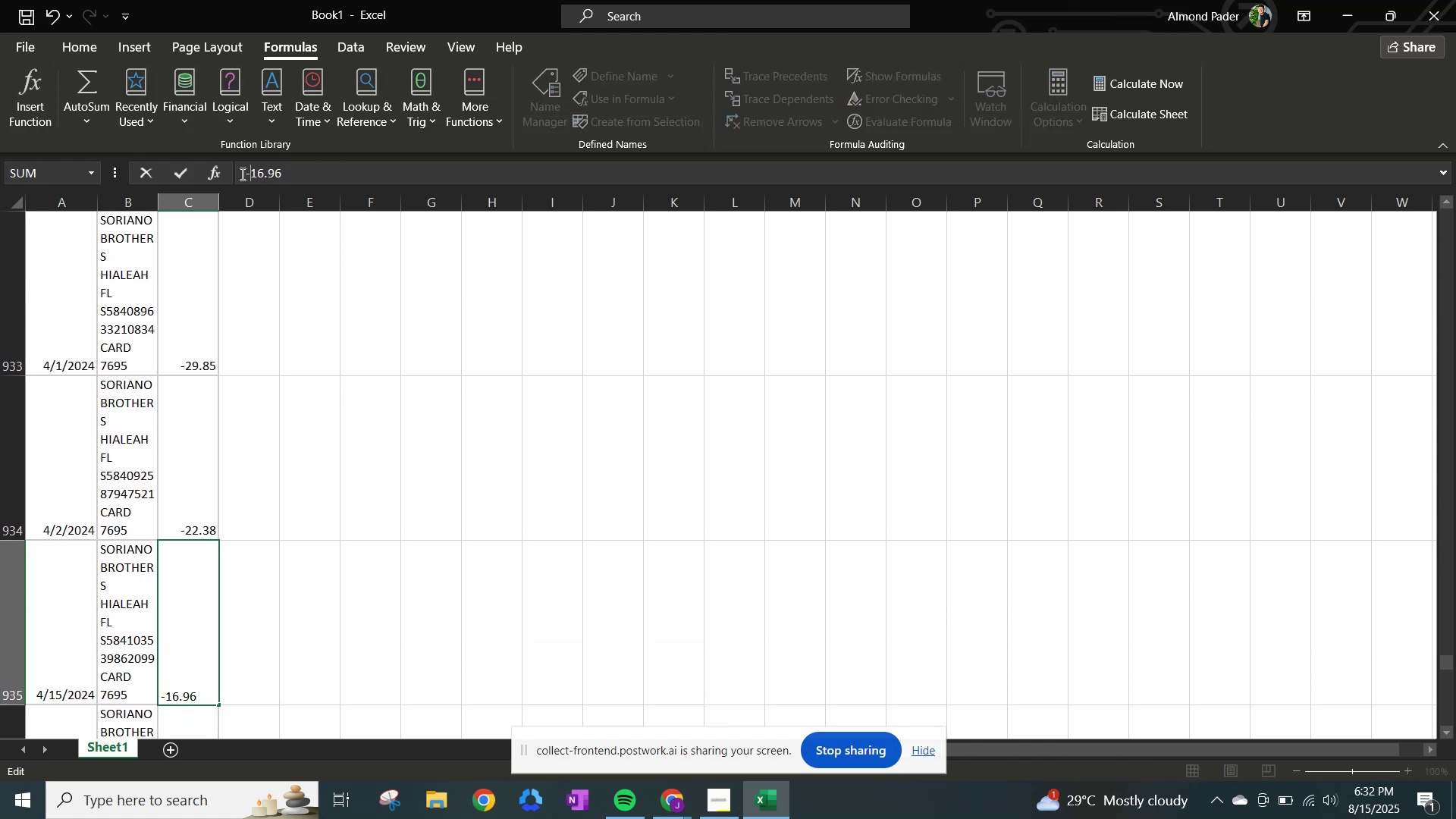 
left_click([241, 174])
 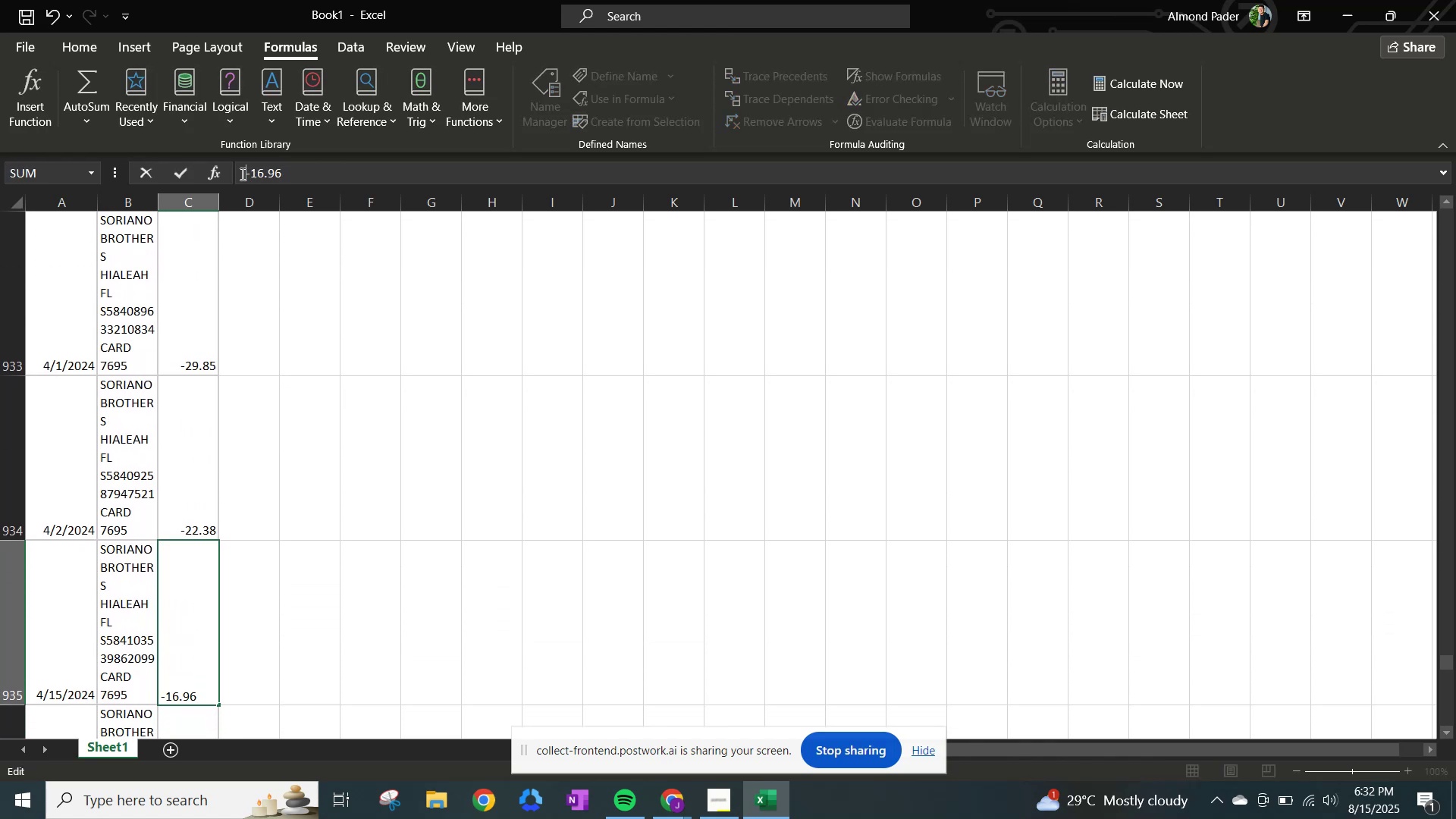 
key(NumpadEnter)
 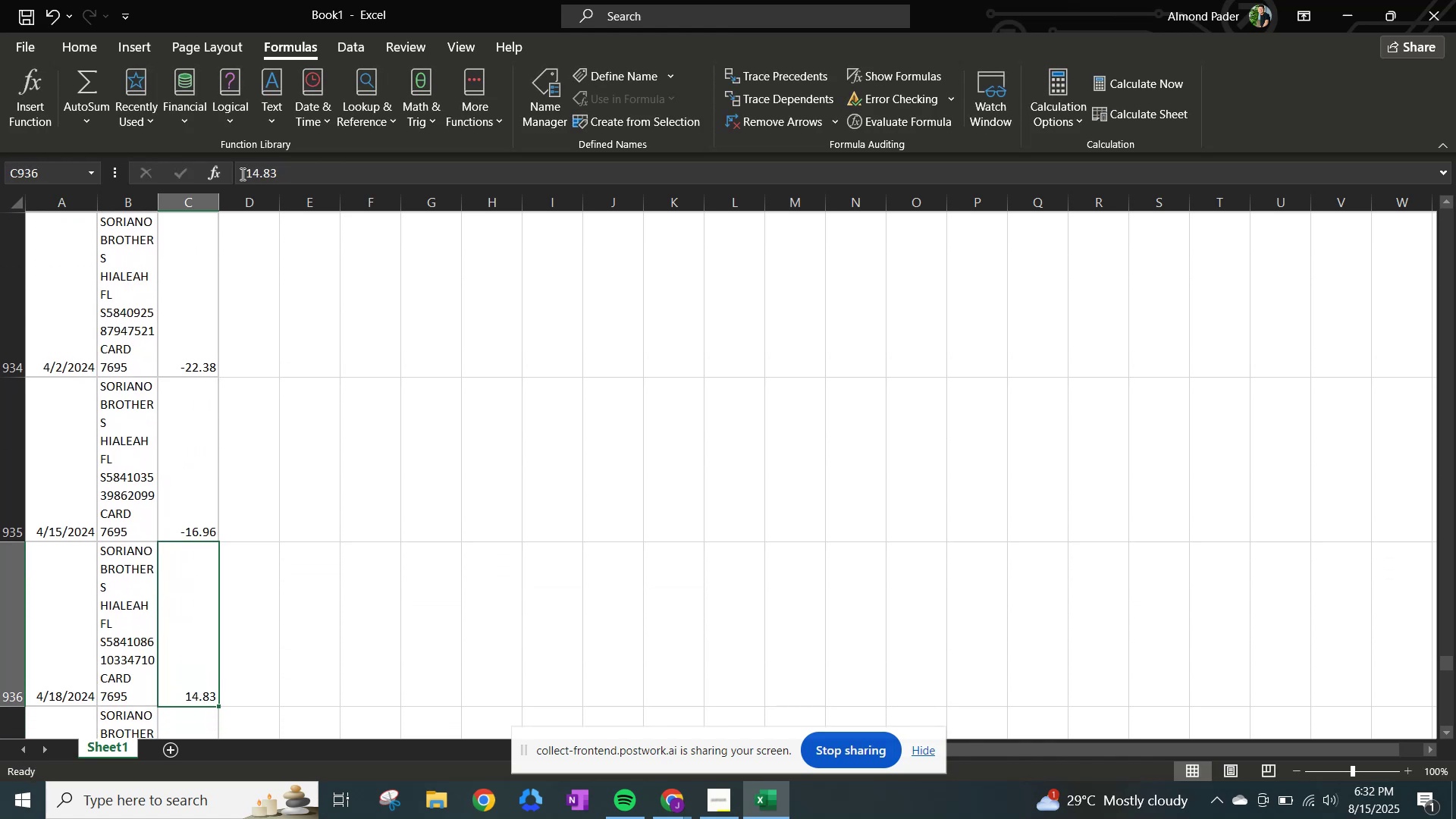 
left_click([241, 174])
 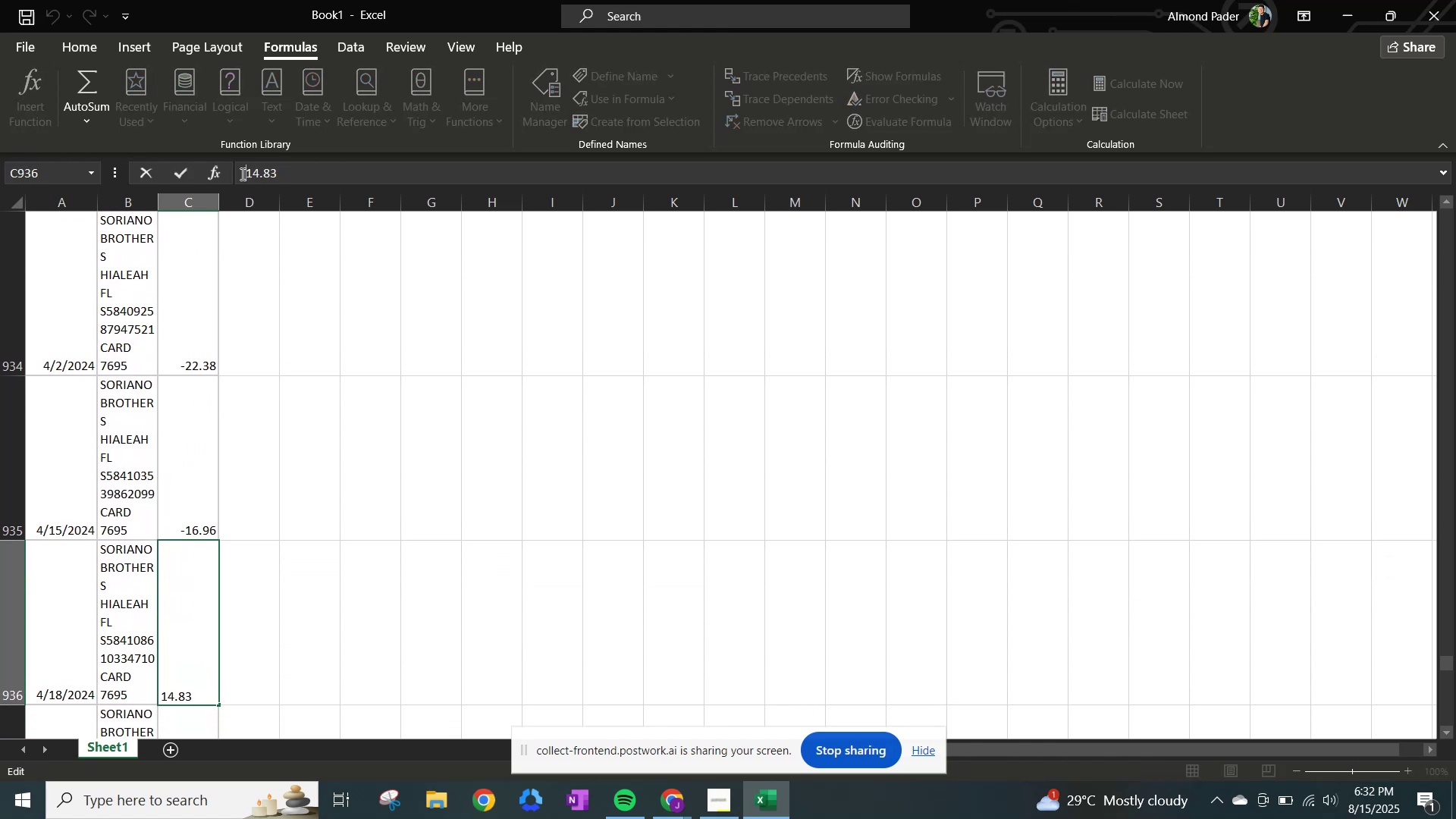 
key(NumpadSubtract)
 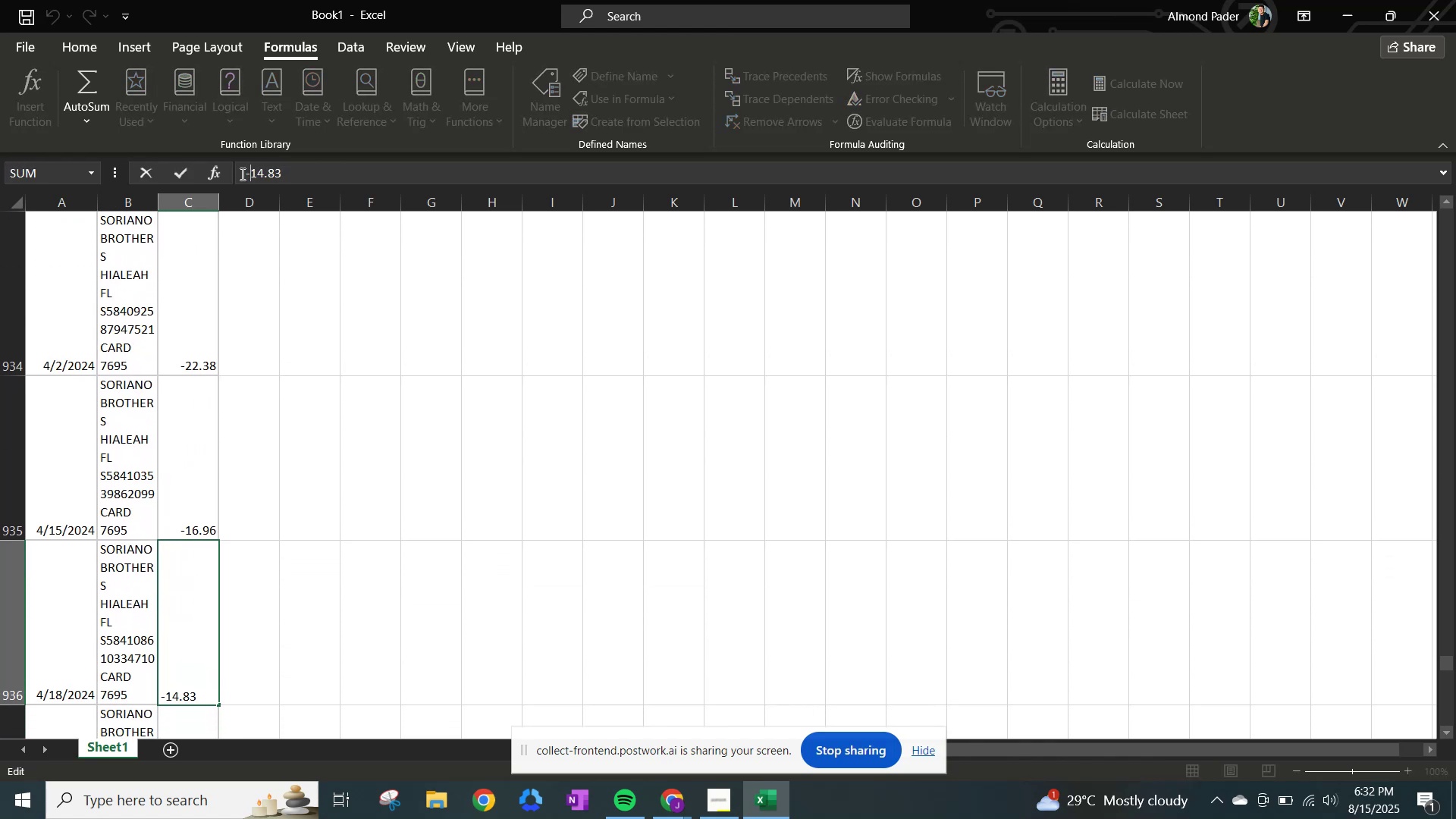 
key(NumpadEnter)
 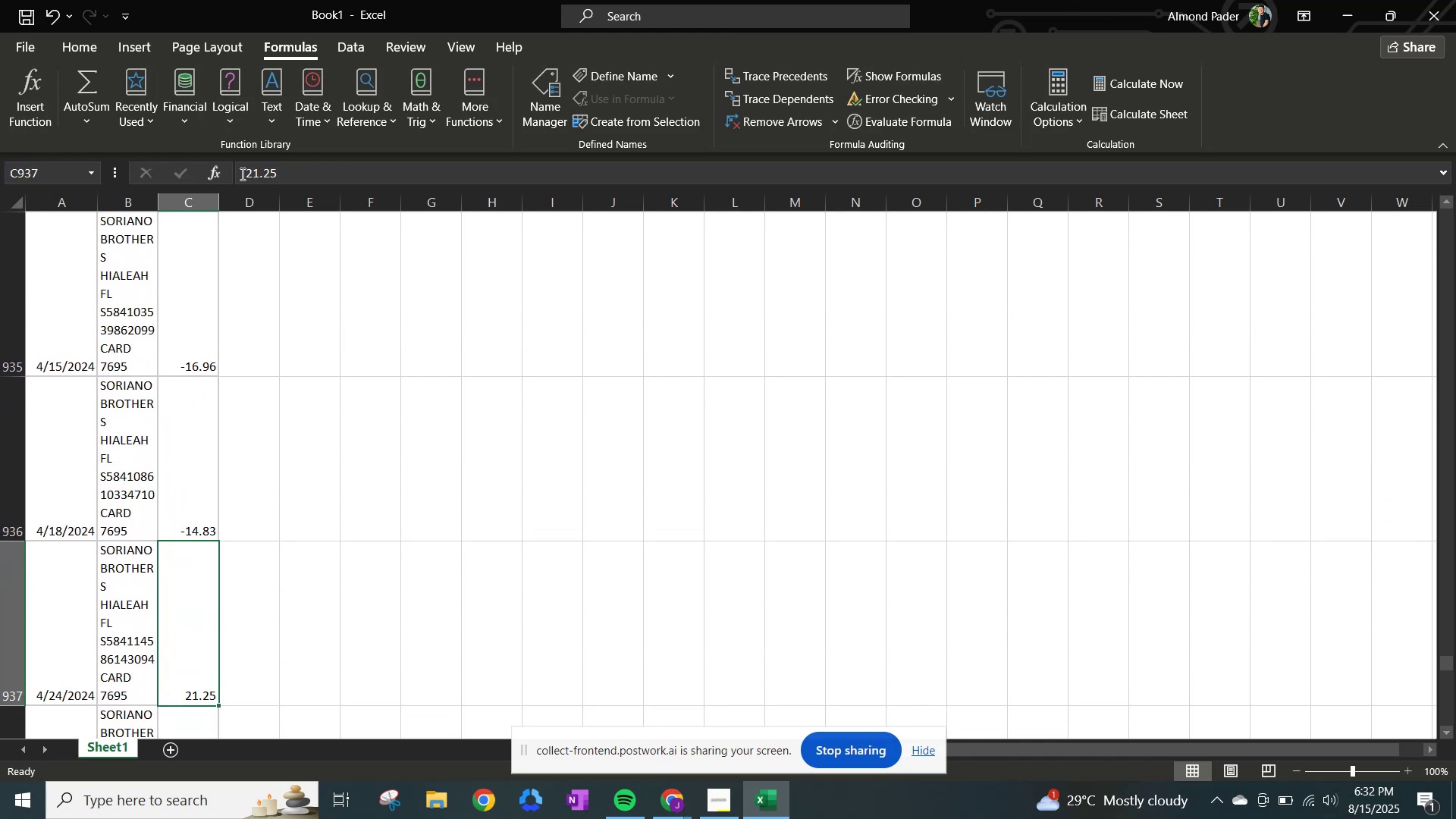 
left_click([241, 174])
 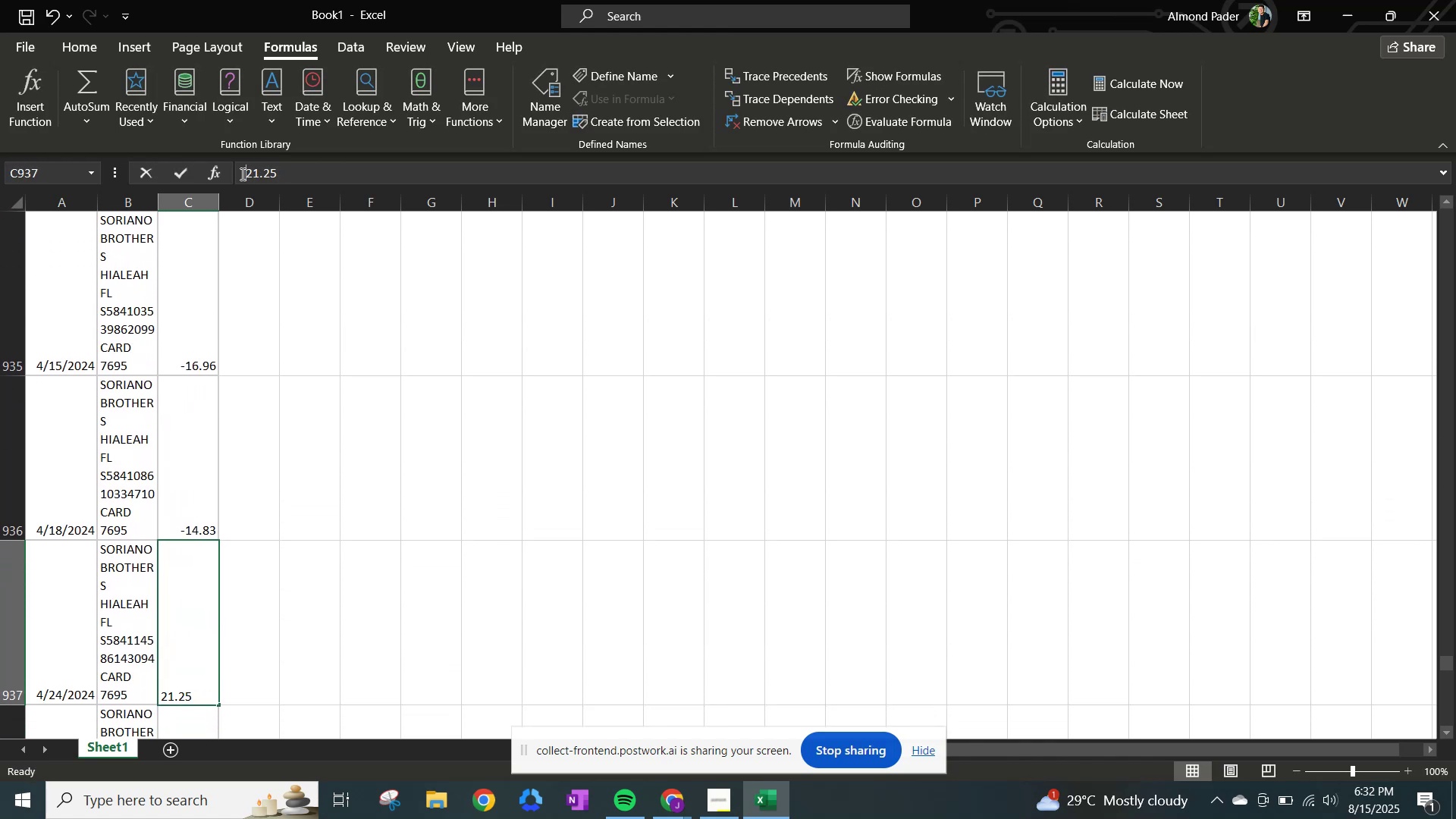 
key(NumpadSubtract)
 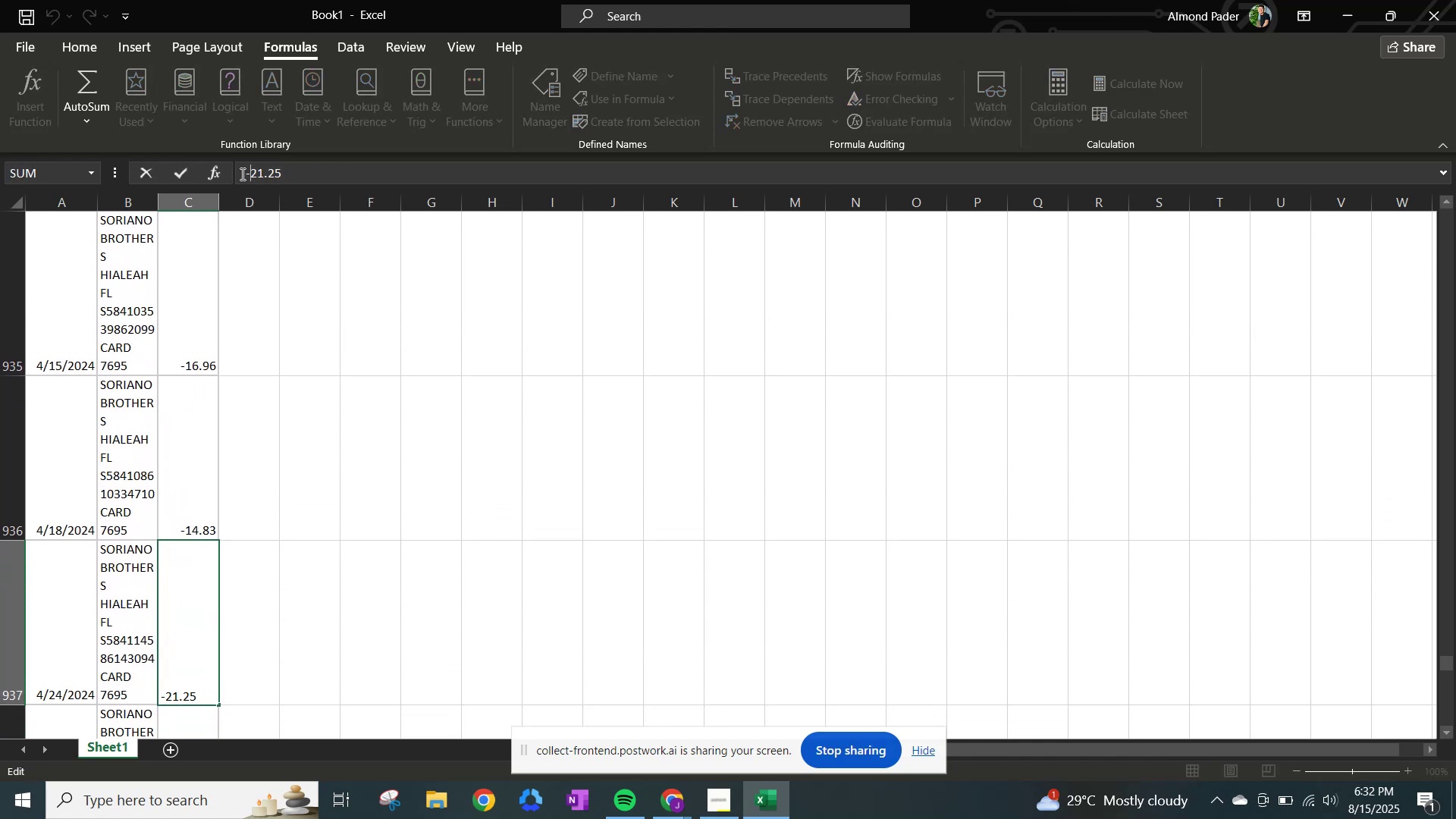 
key(NumpadEnter)
 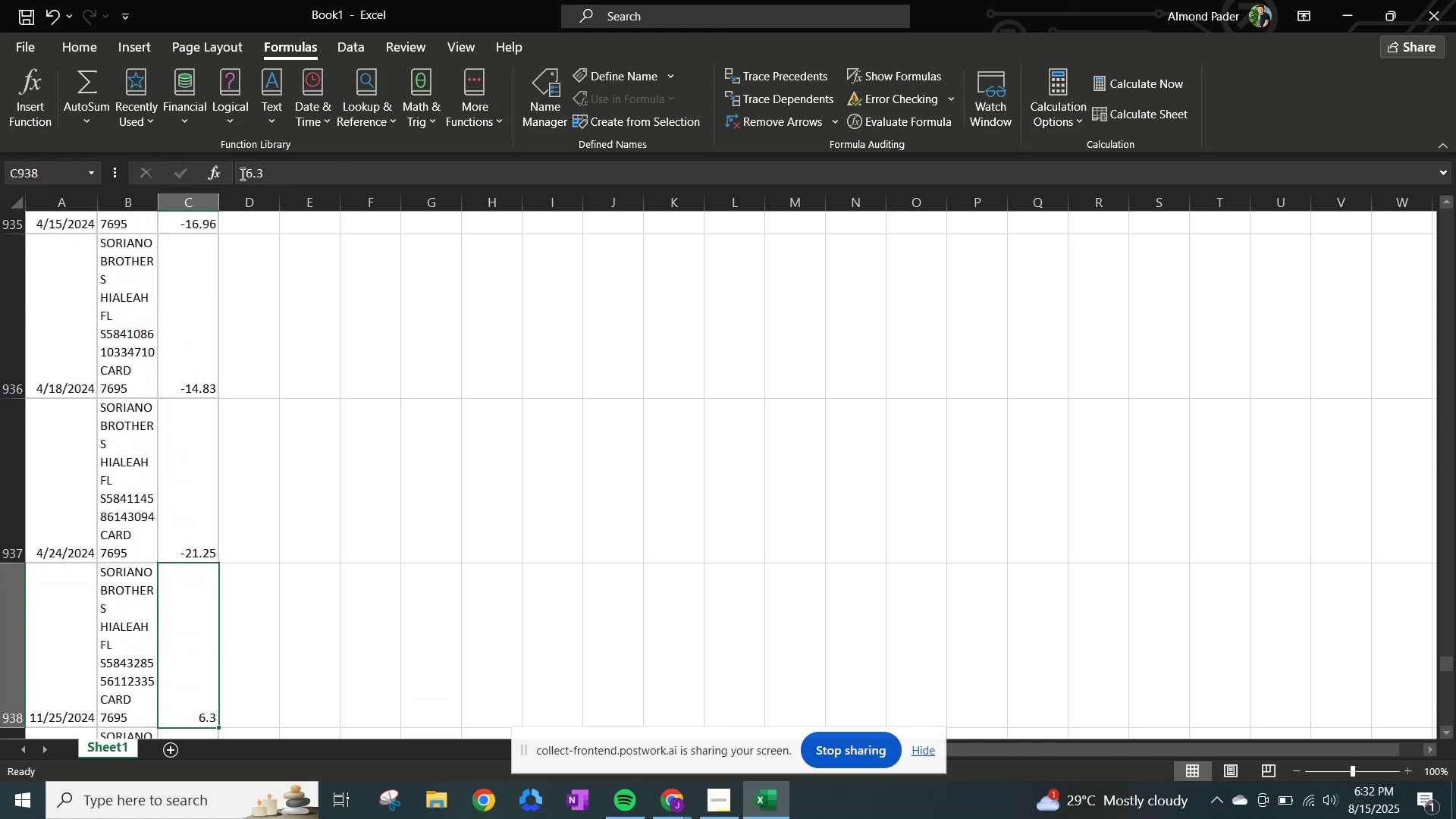 
left_click([241, 174])
 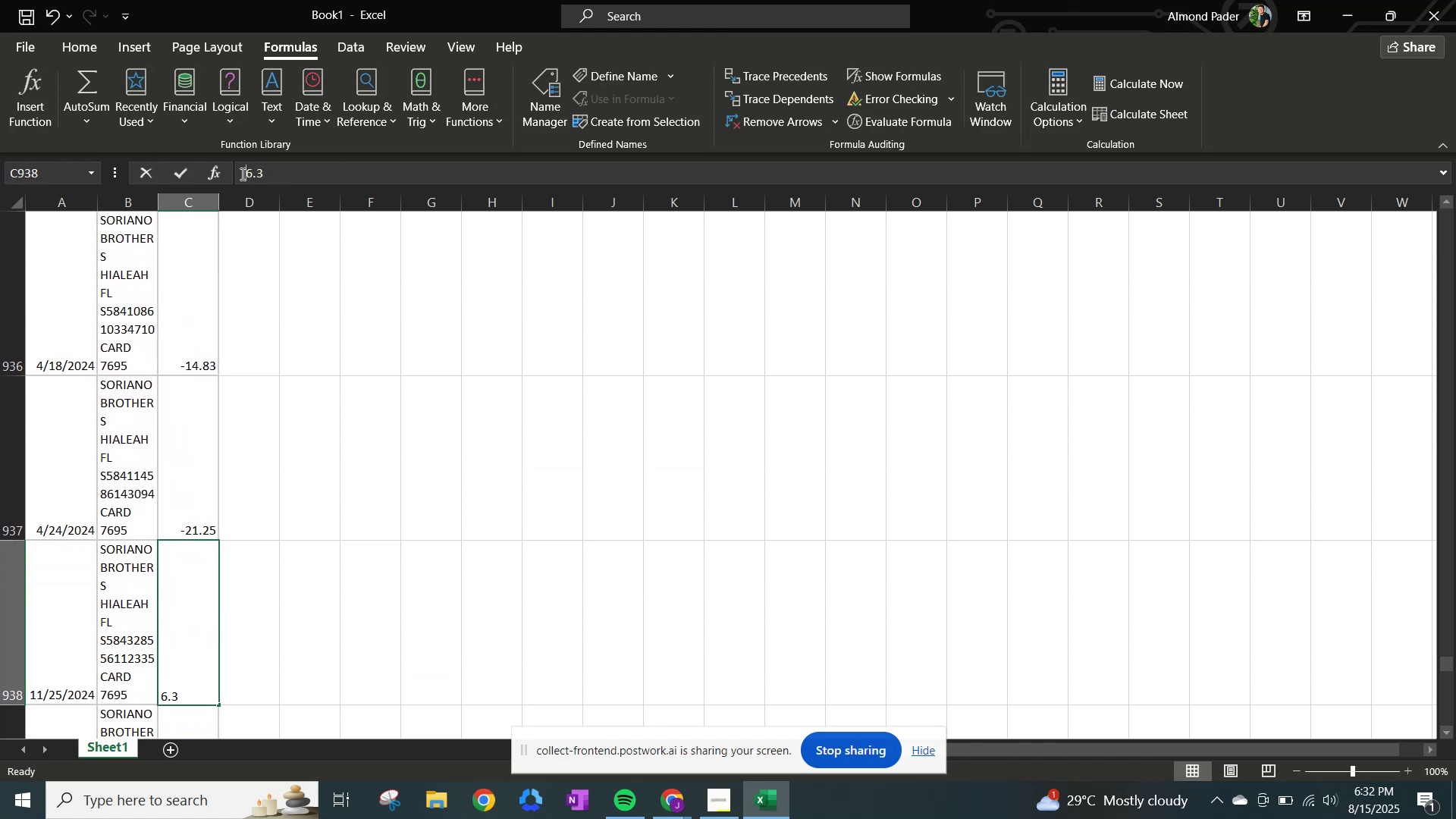 
key(NumpadSubtract)
 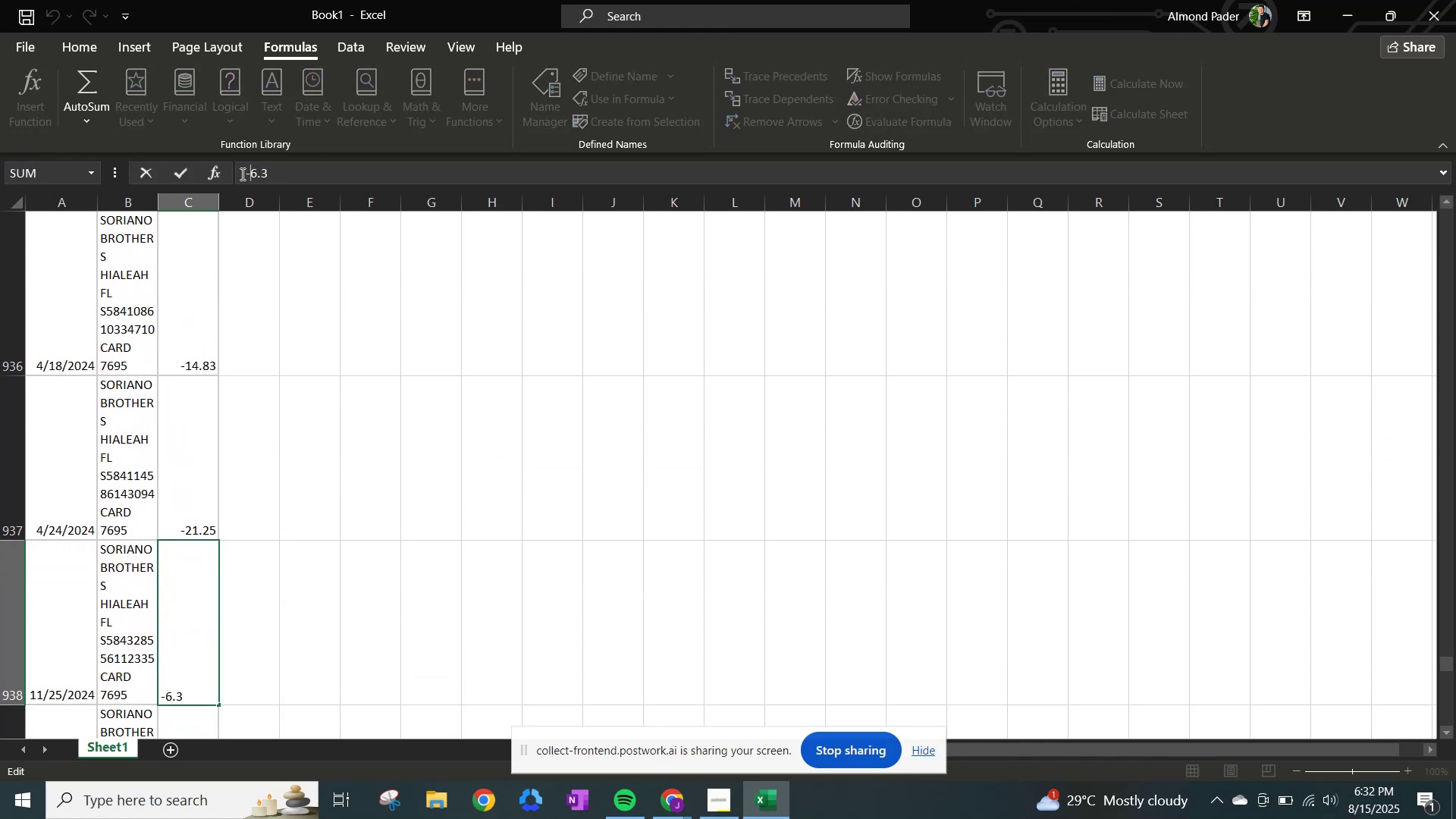 
key(NumpadEnter)
 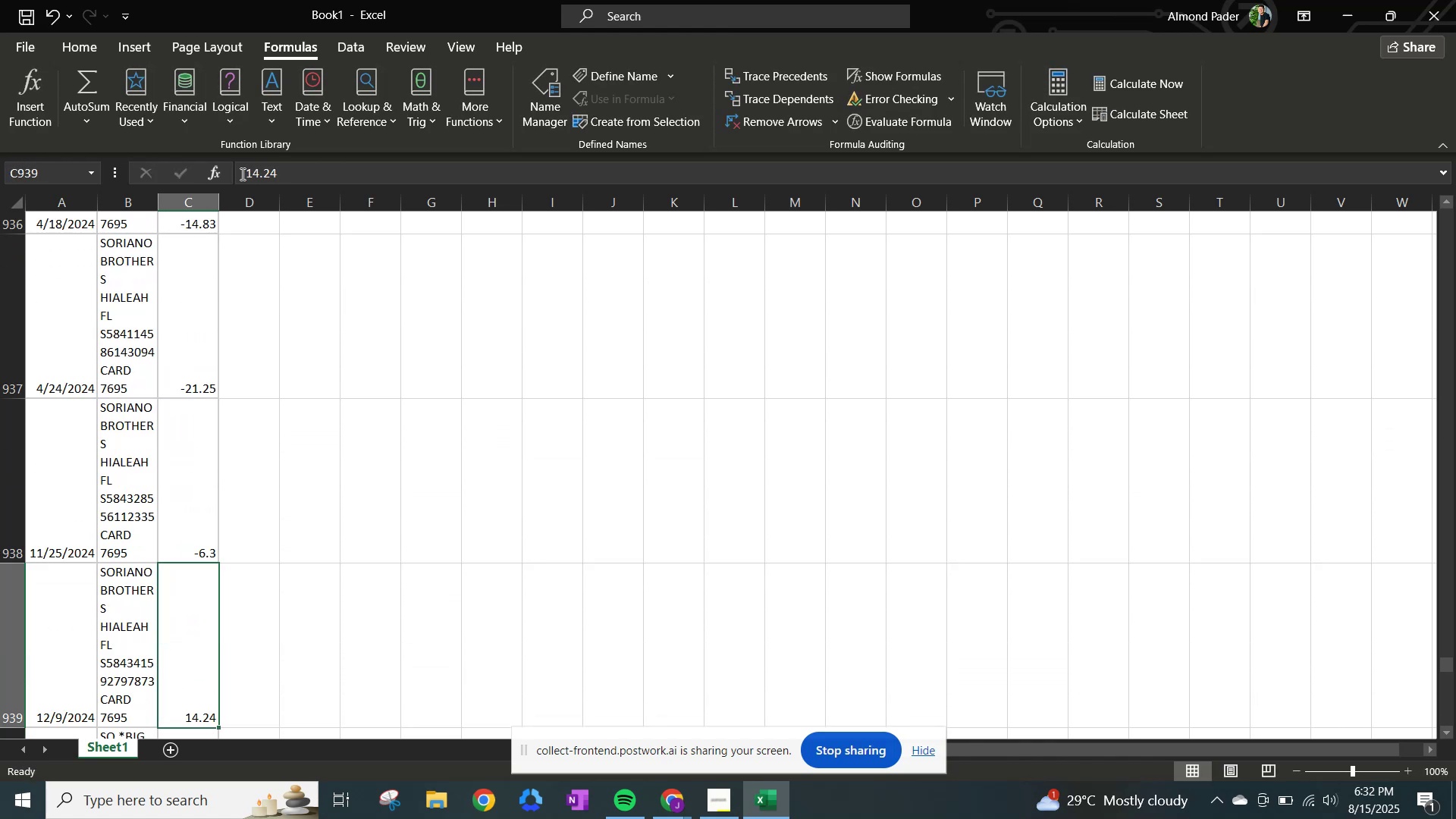 
left_click([241, 174])
 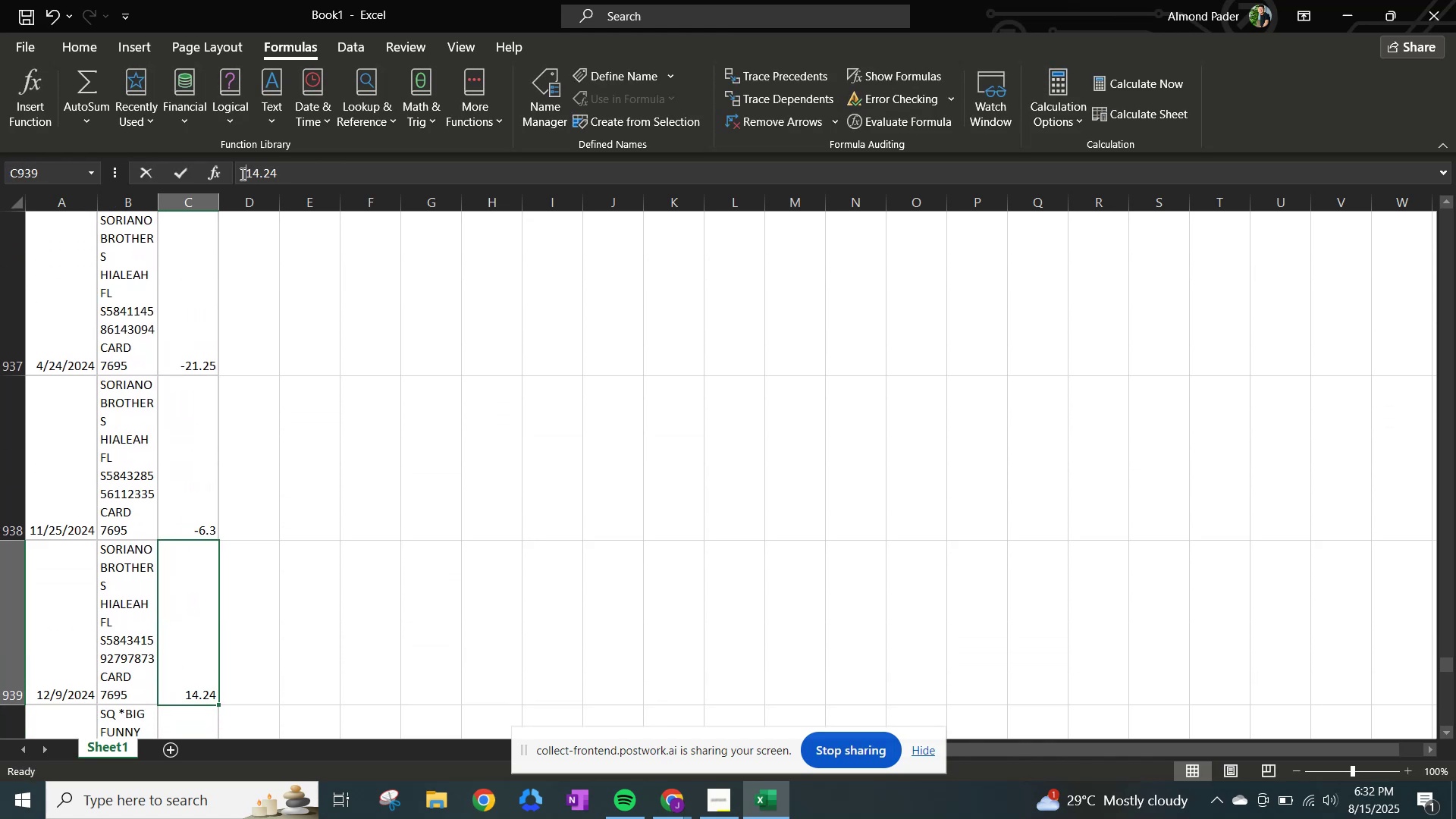 
key(NumpadSubtract)
 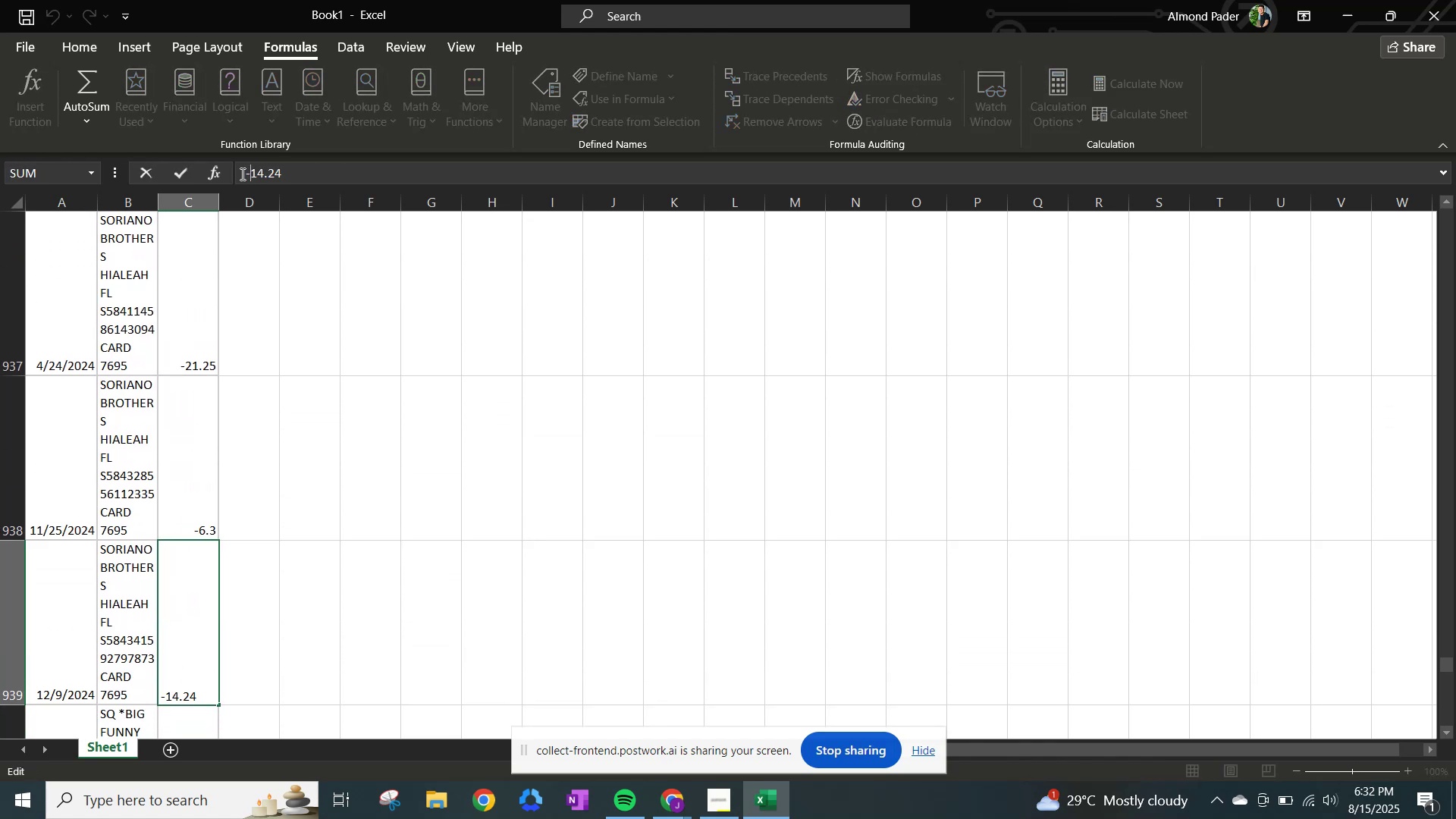 
key(NumpadEnter)
 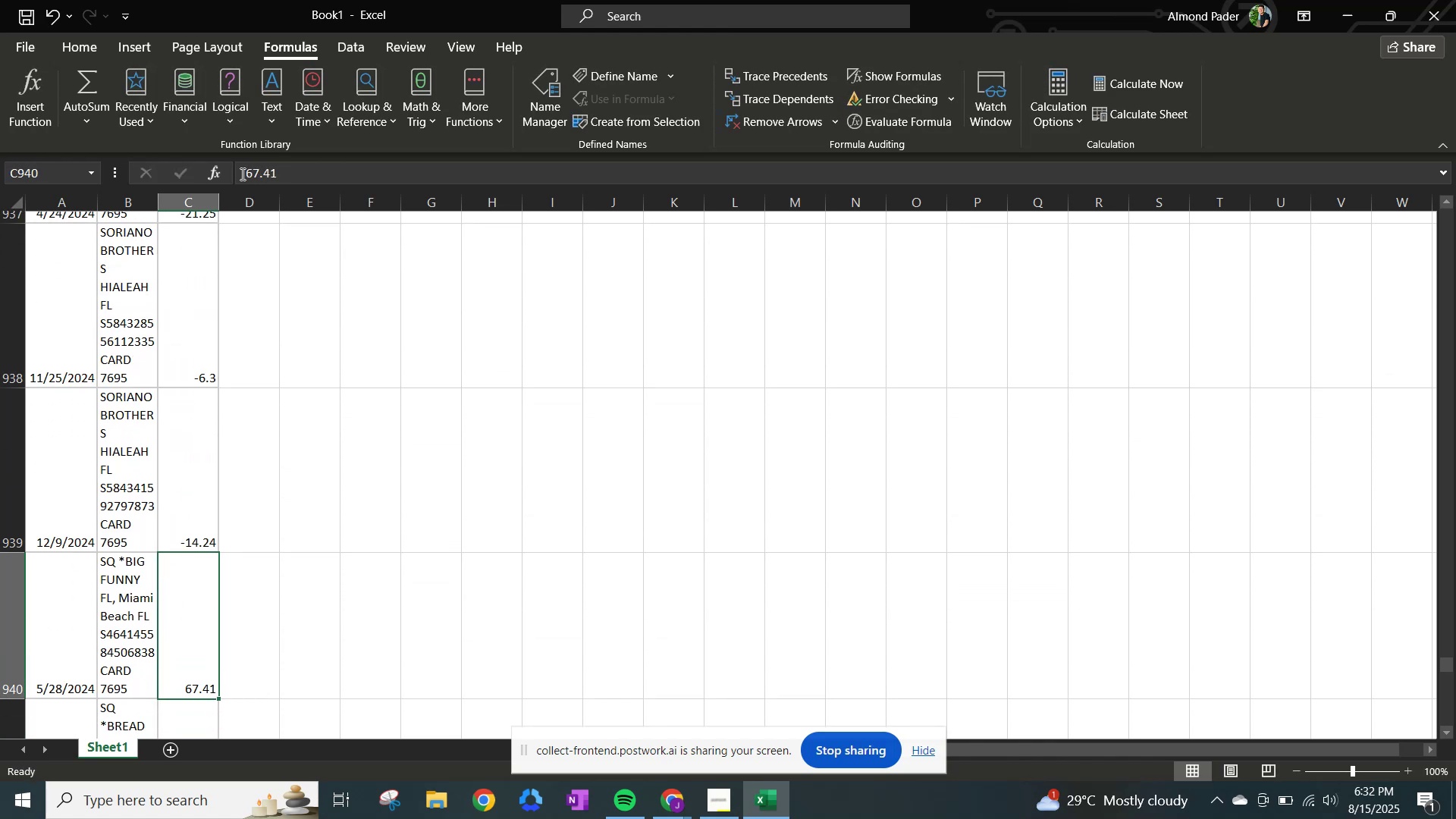 
left_click([241, 174])
 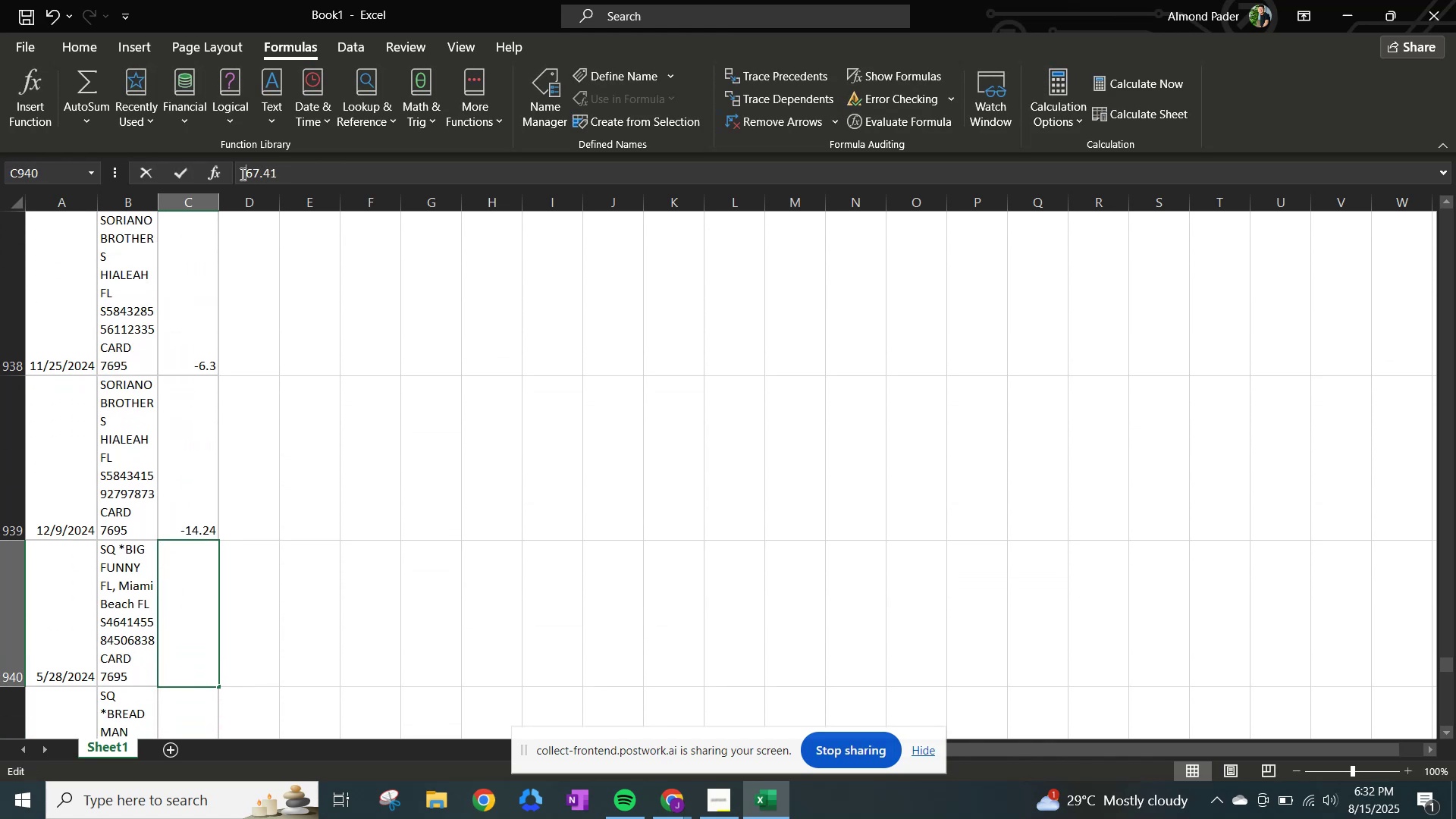 
key(NumpadSubtract)
 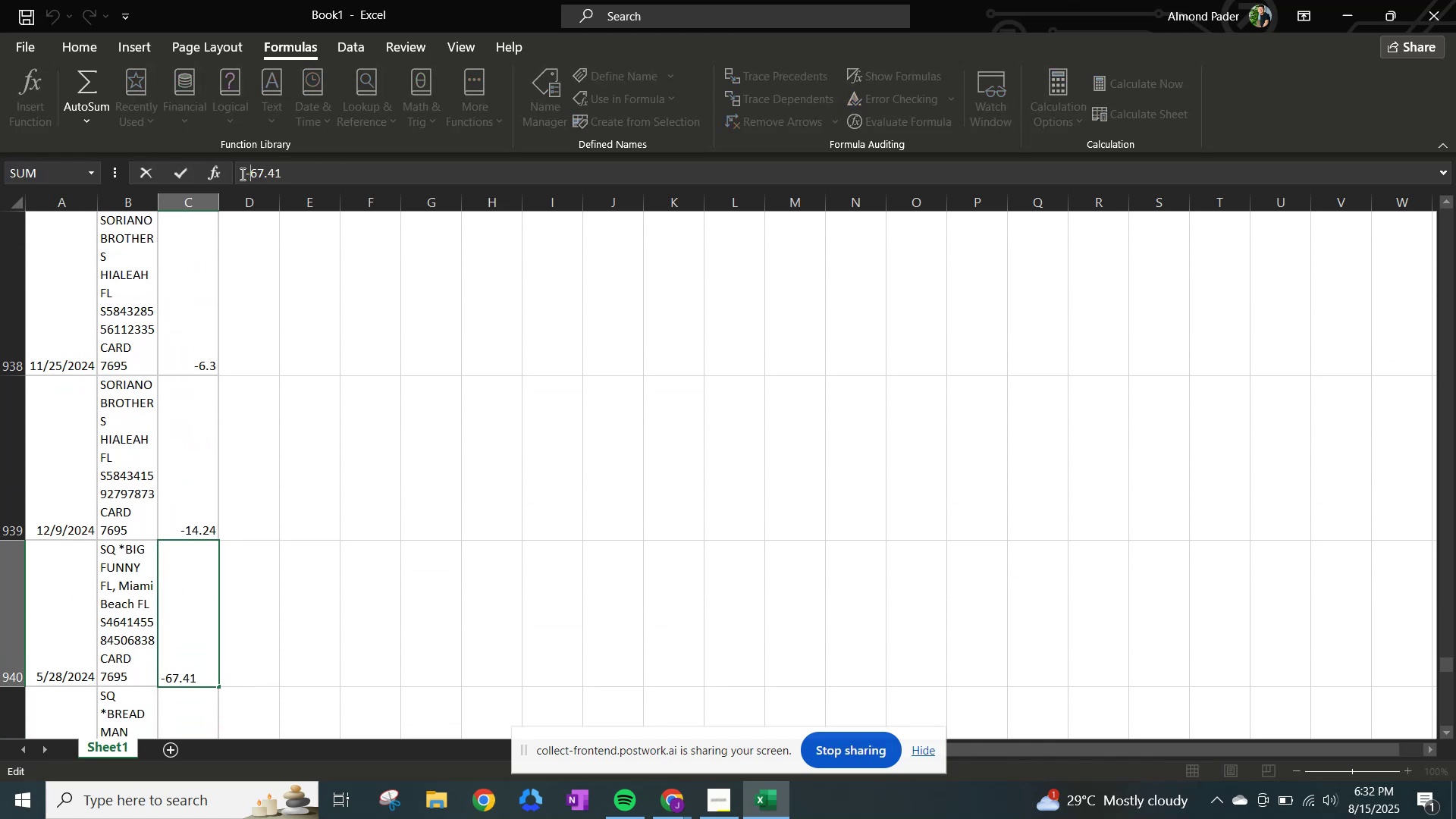 
key(NumpadEnter)
 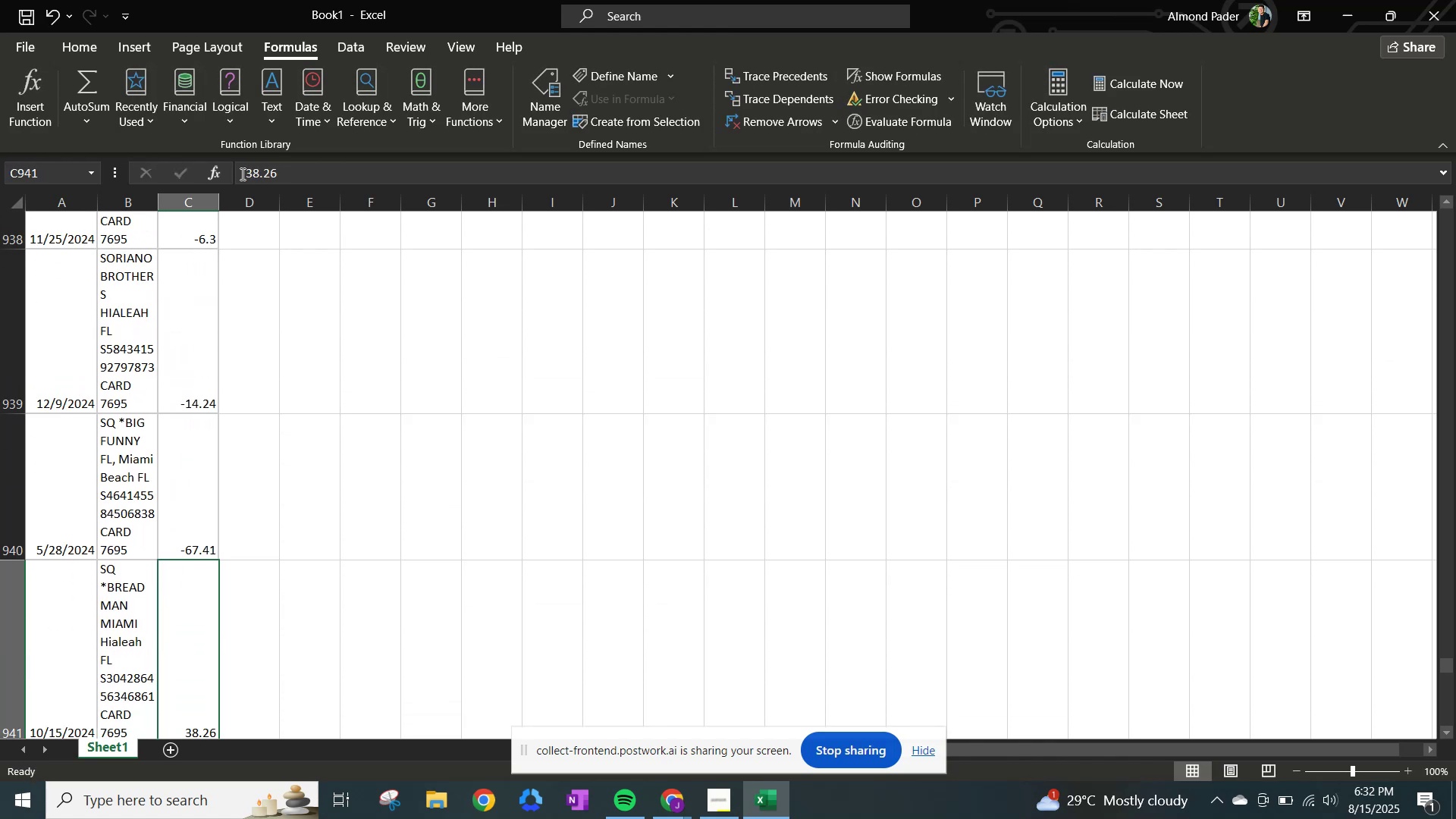 
left_click([241, 174])
 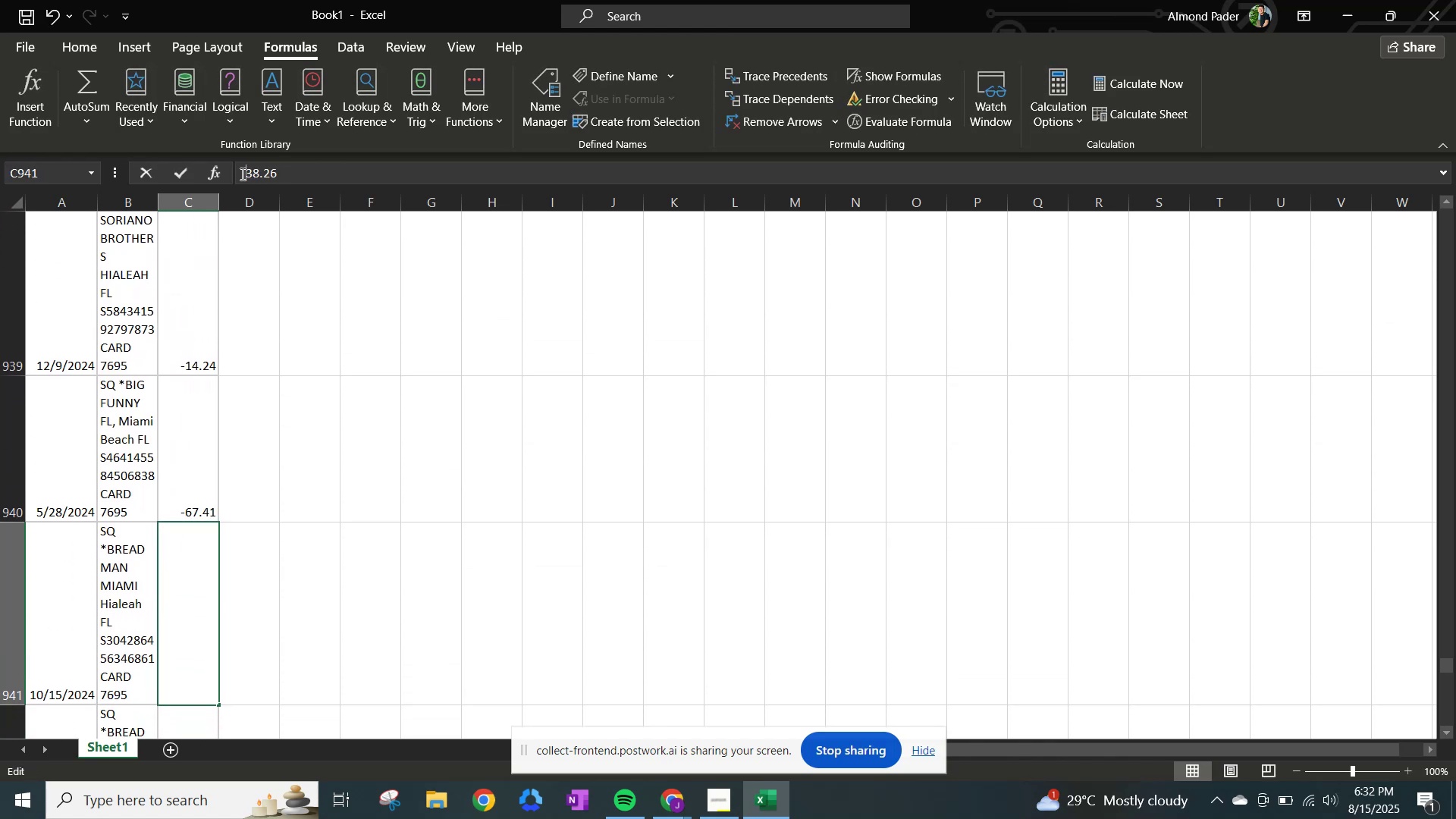 
key(NumpadSubtract)
 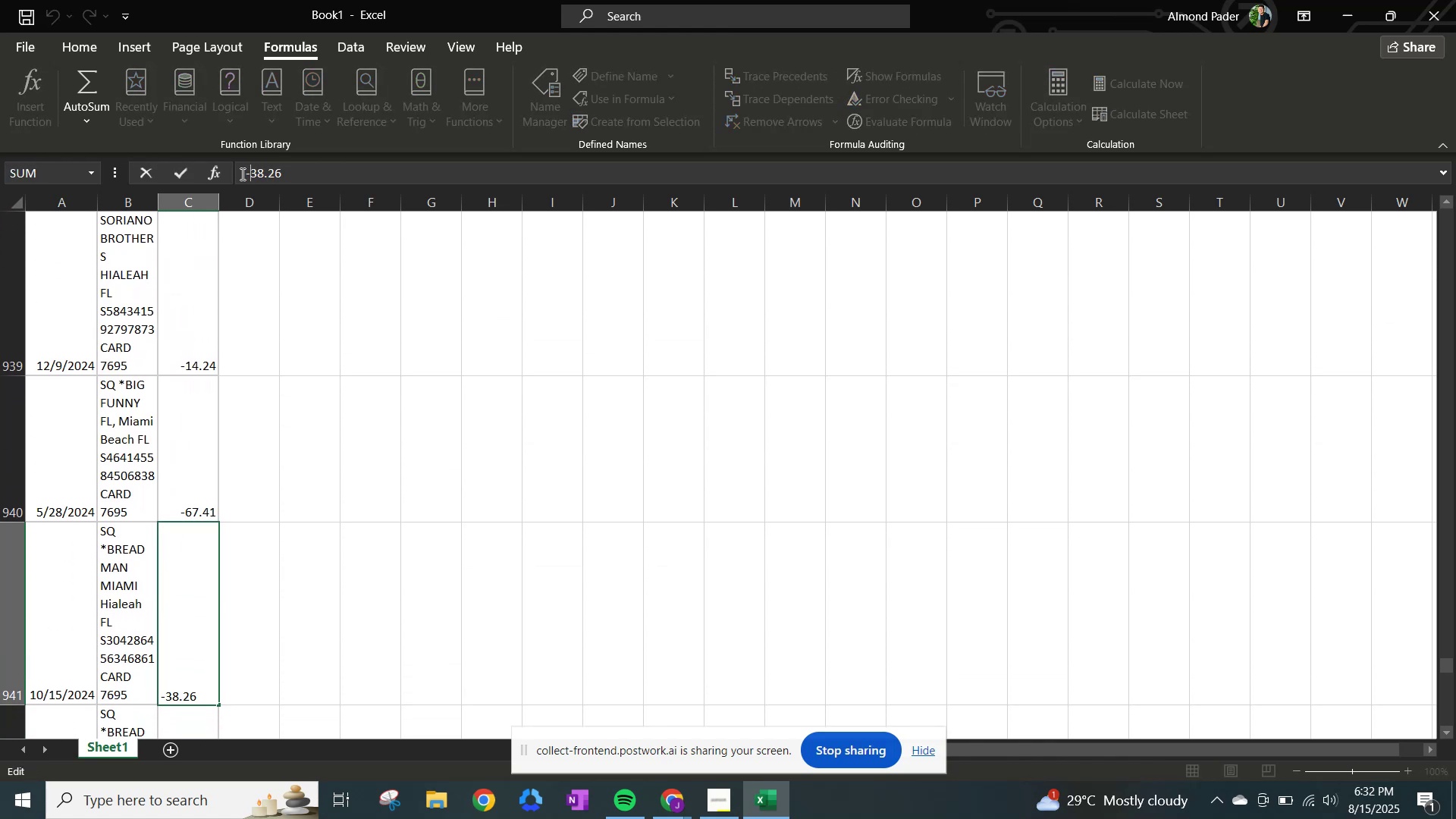 
key(NumpadEnter)
 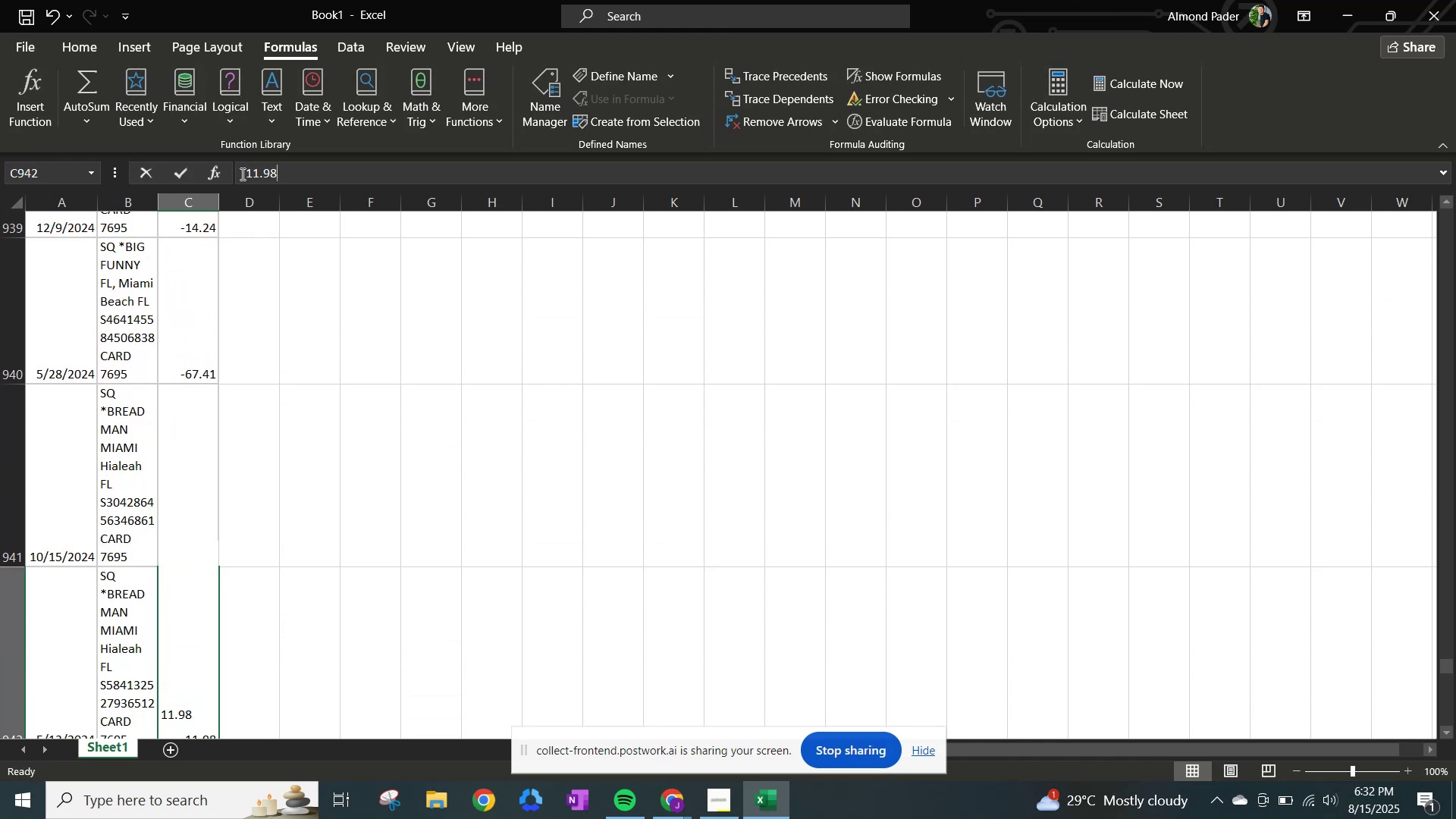 
left_click([241, 174])
 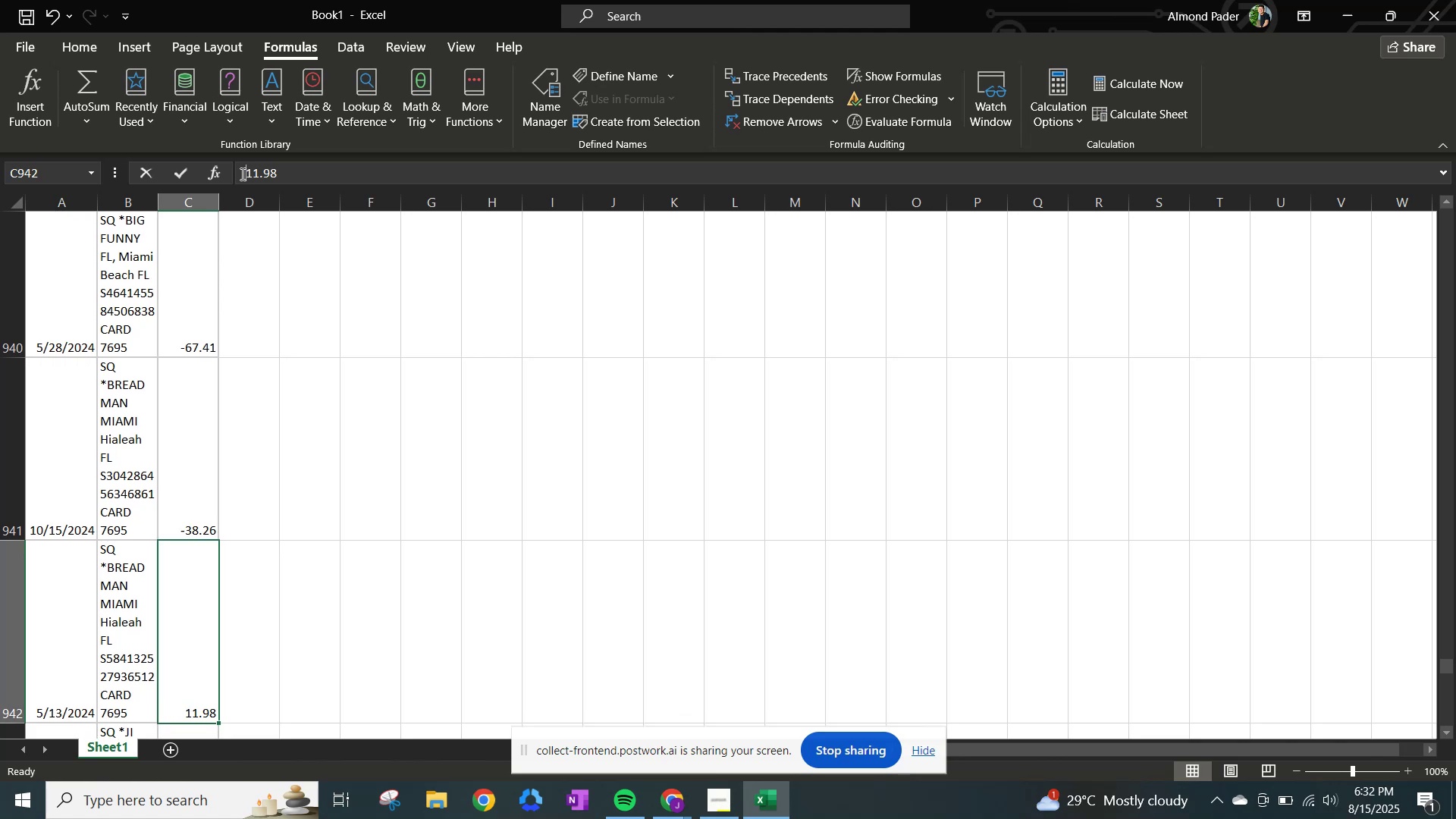 
hold_key(key=NumpadSubtract, duration=0.32)
 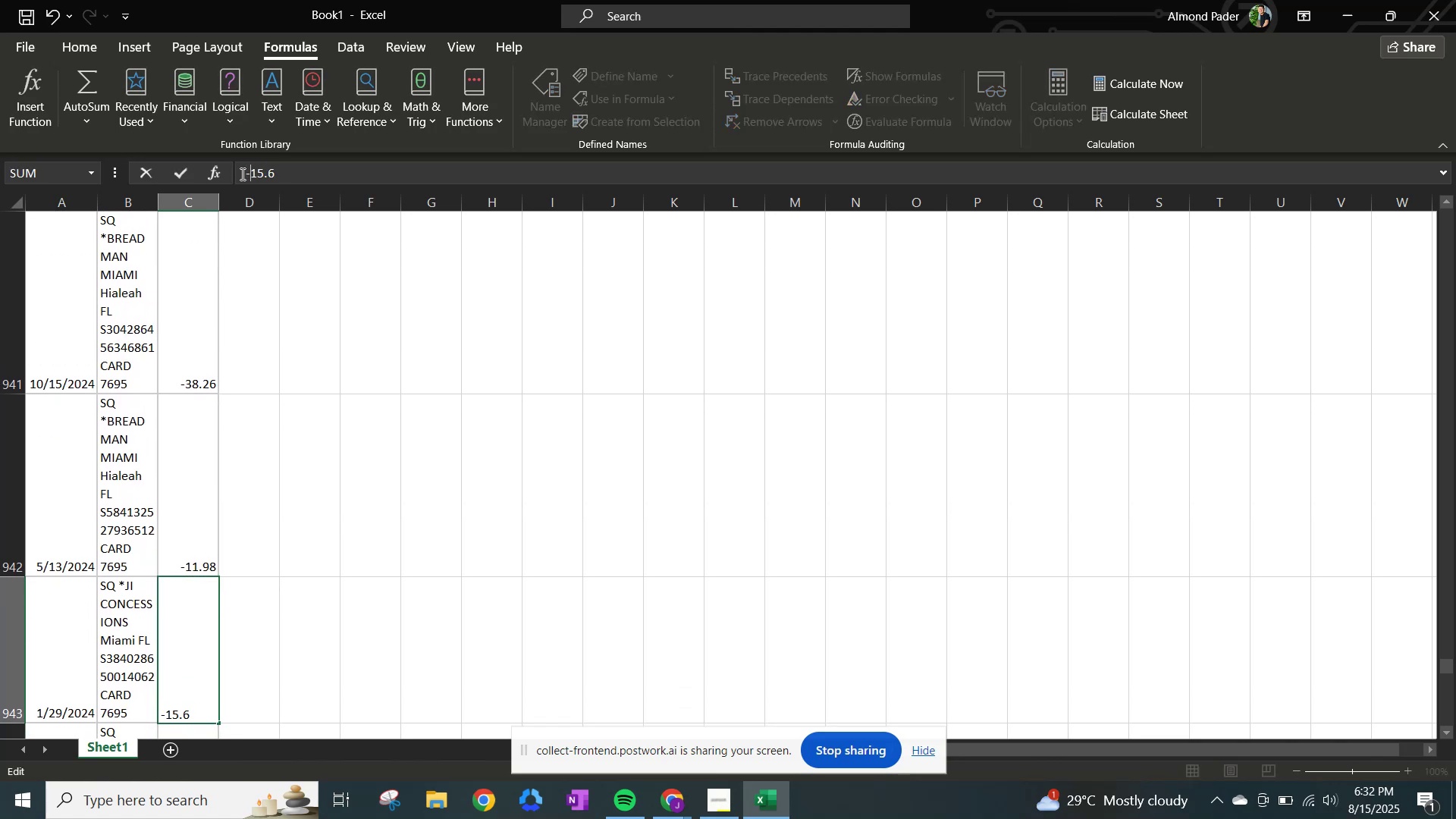 
key(NumpadEnter)
 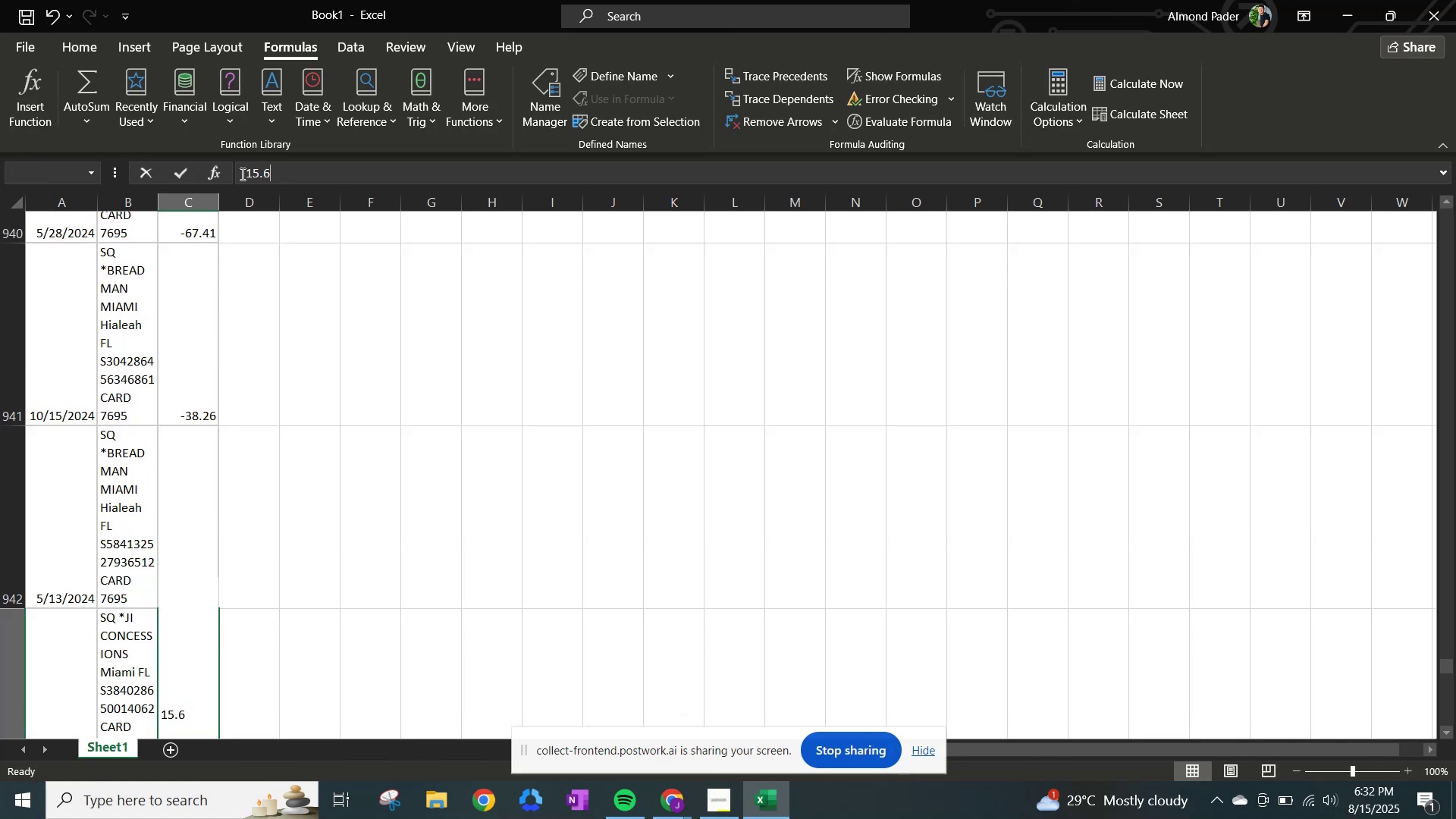 
left_click([241, 174])
 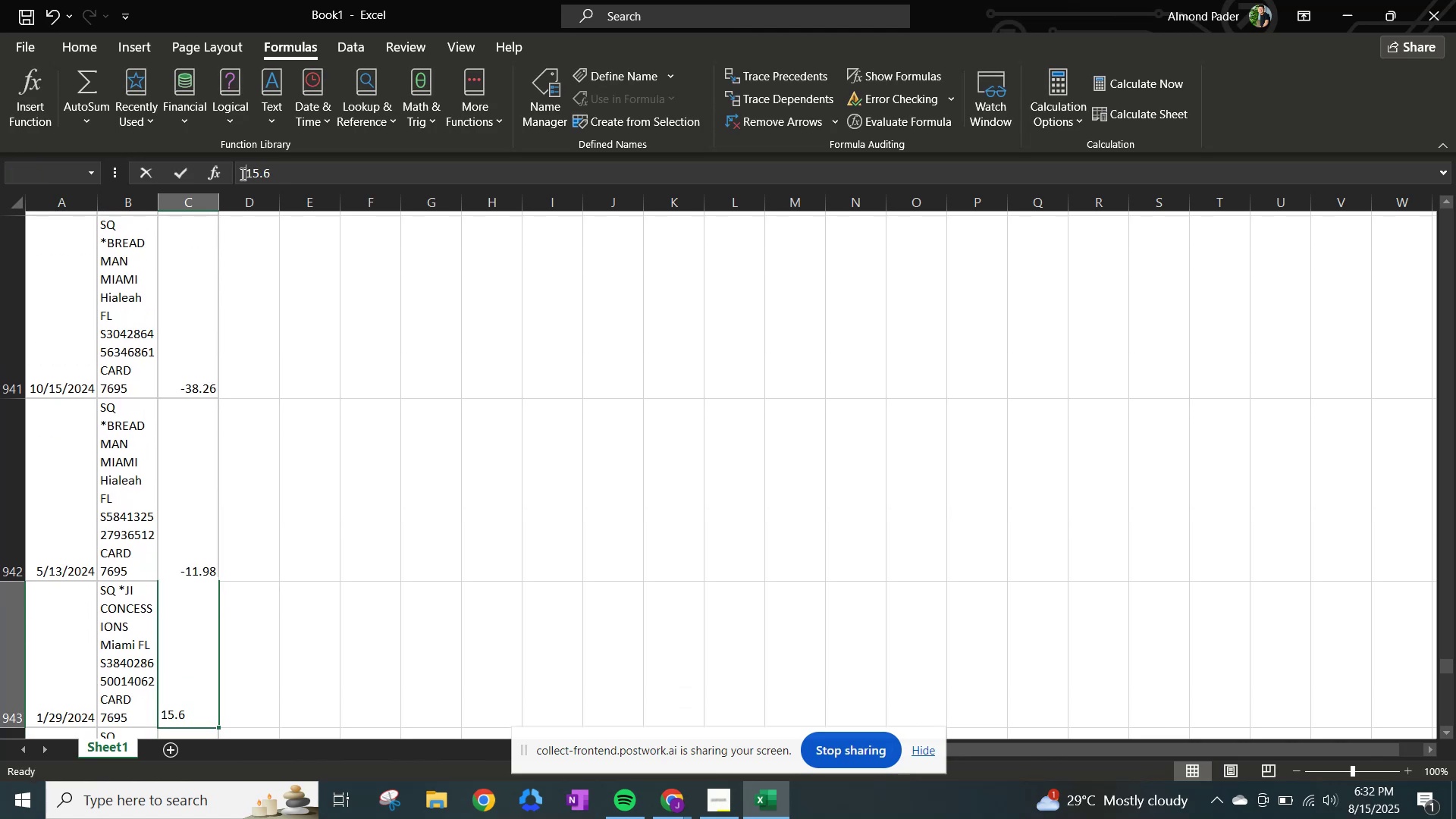 
hold_key(key=NumpadSubtract, duration=0.32)
 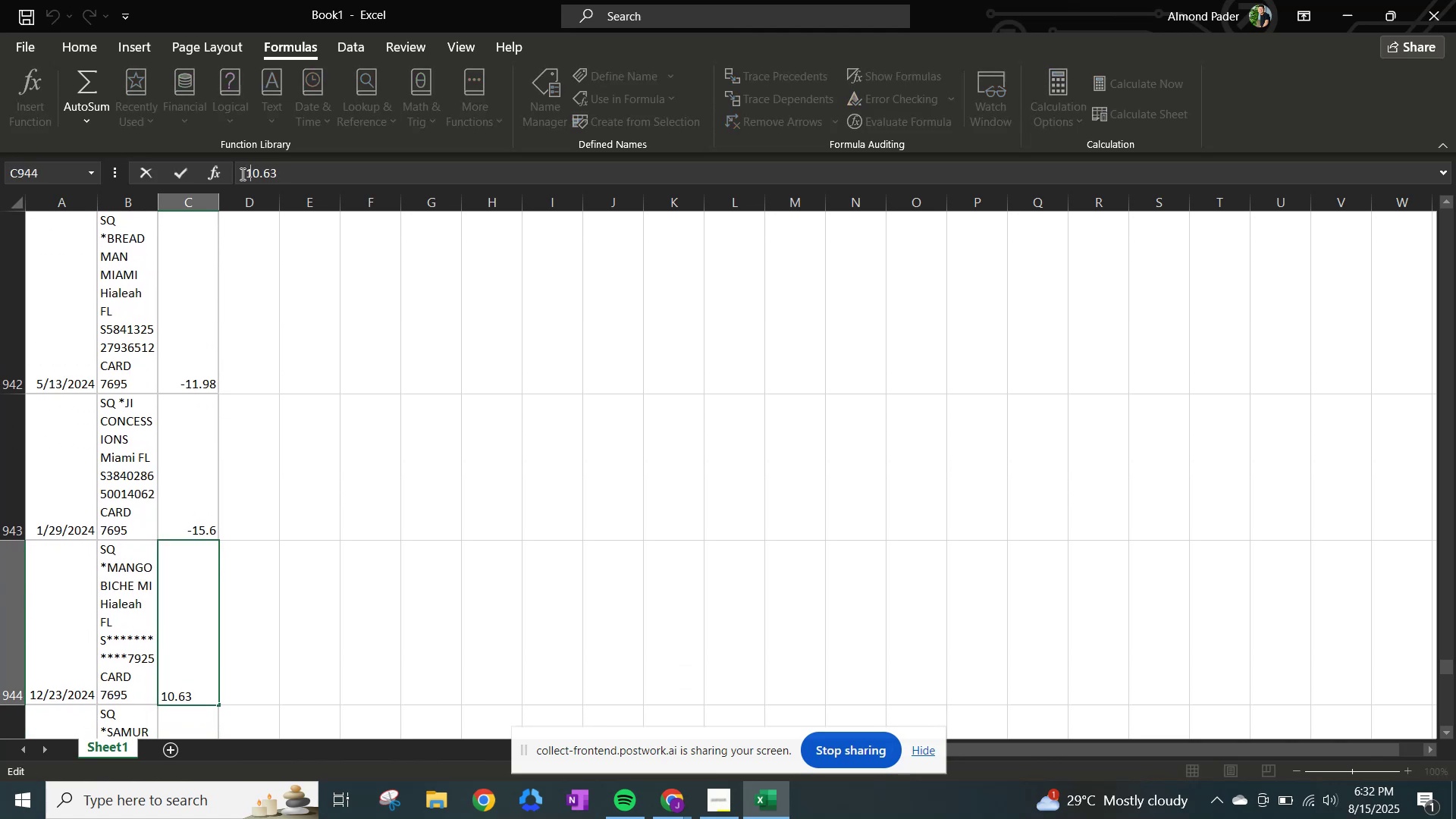 
key(NumpadEnter)
 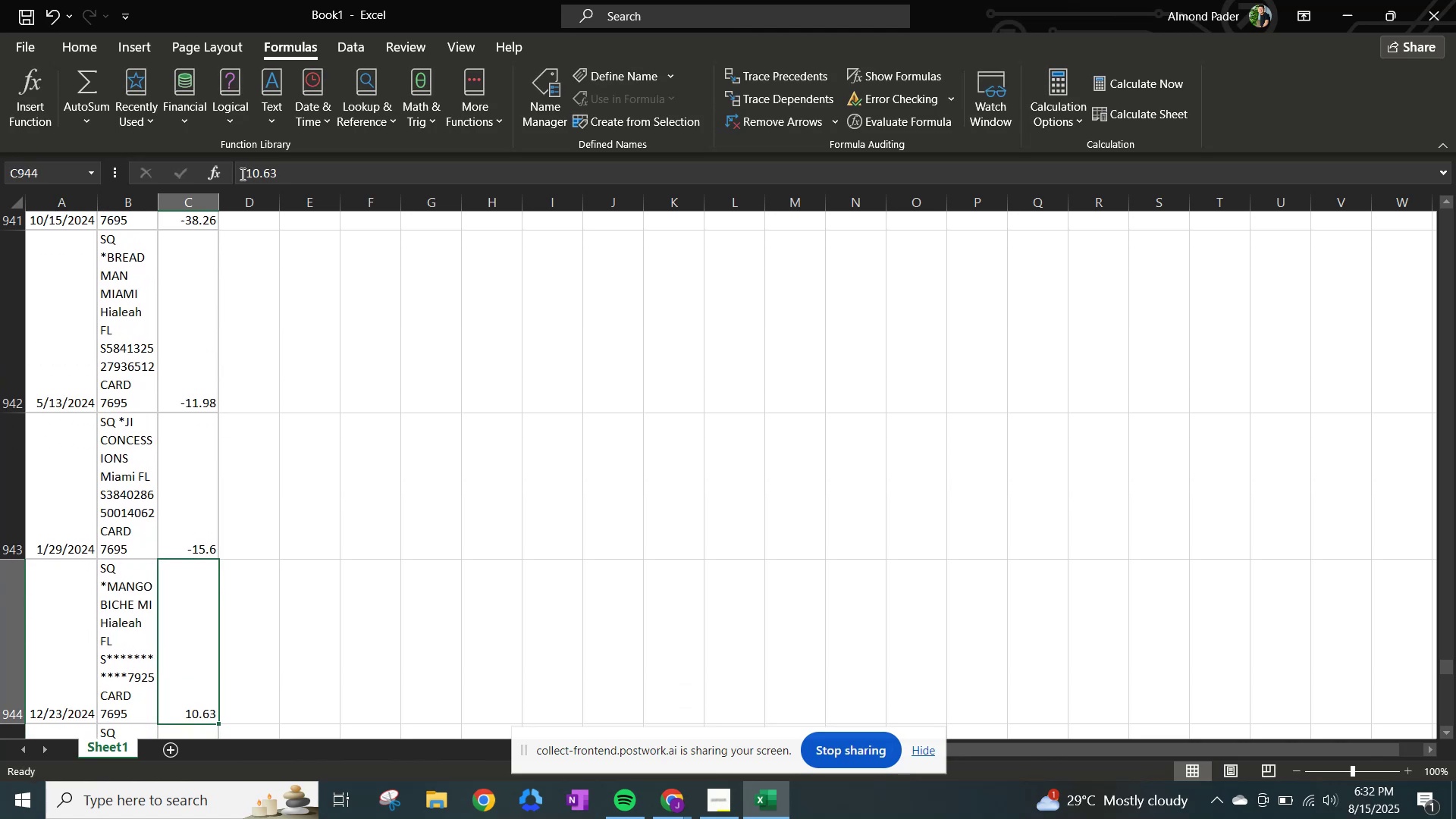 
left_click([241, 174])
 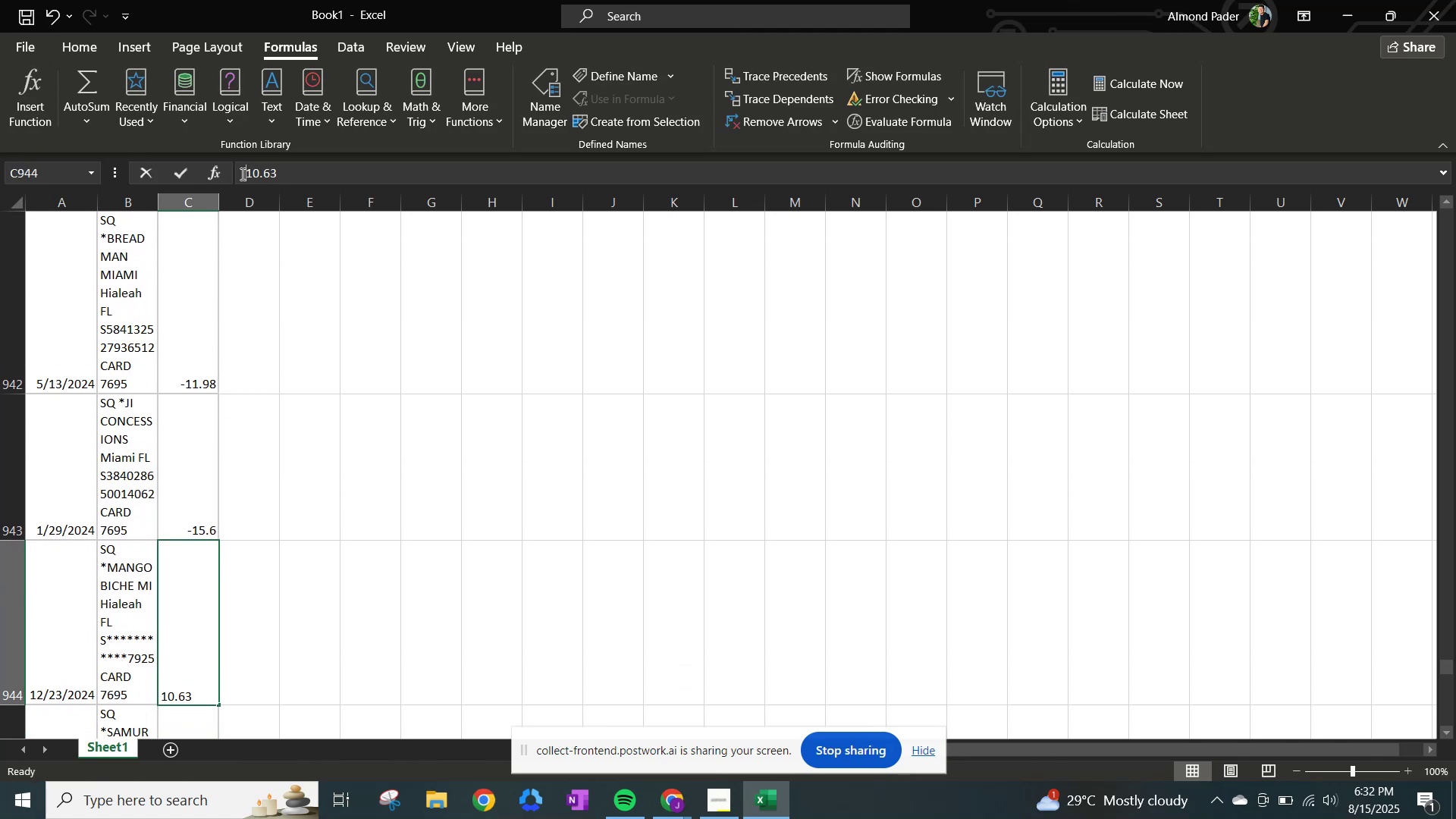 
key(NumpadSubtract)
 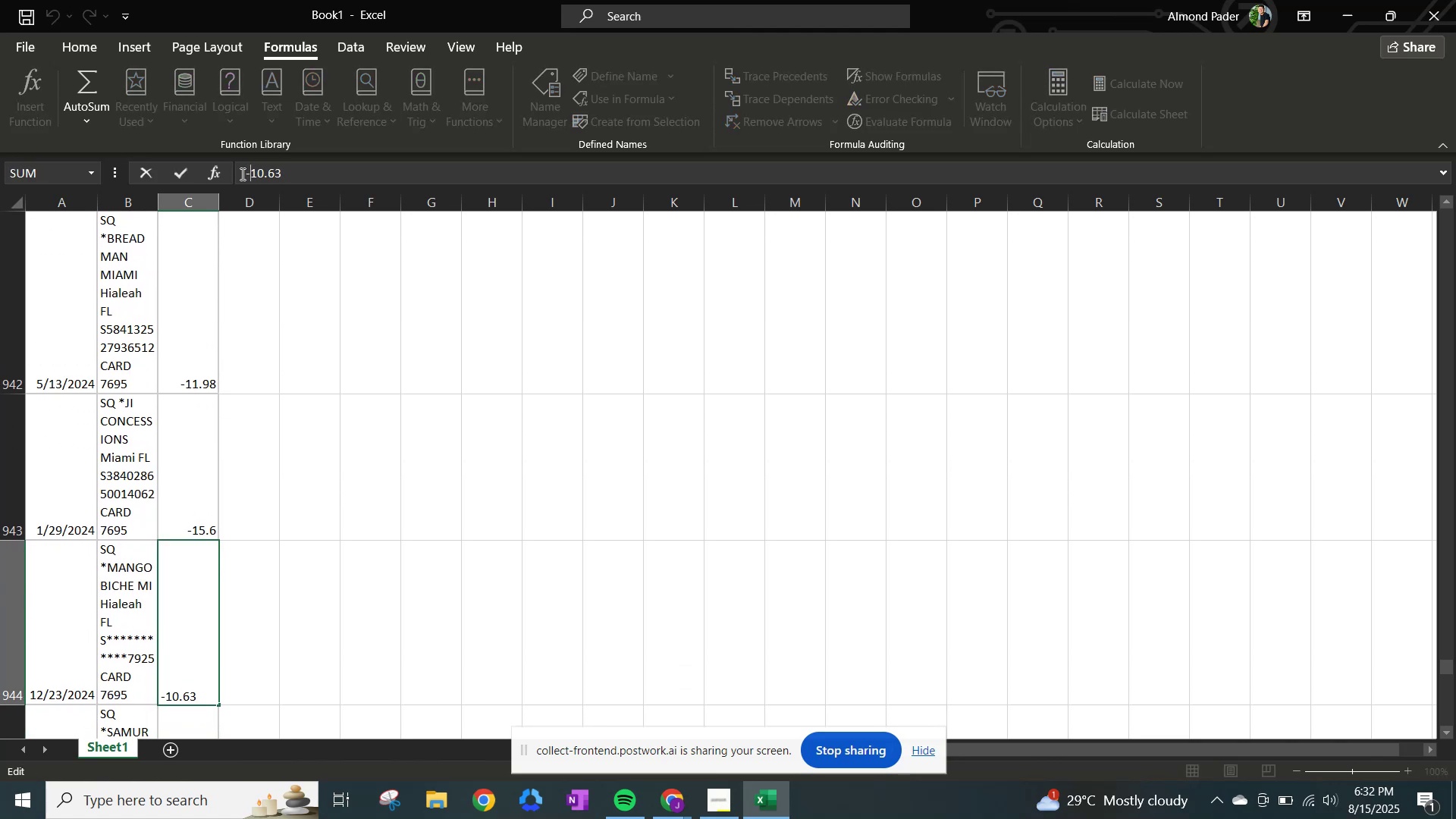 
key(NumpadEnter)
 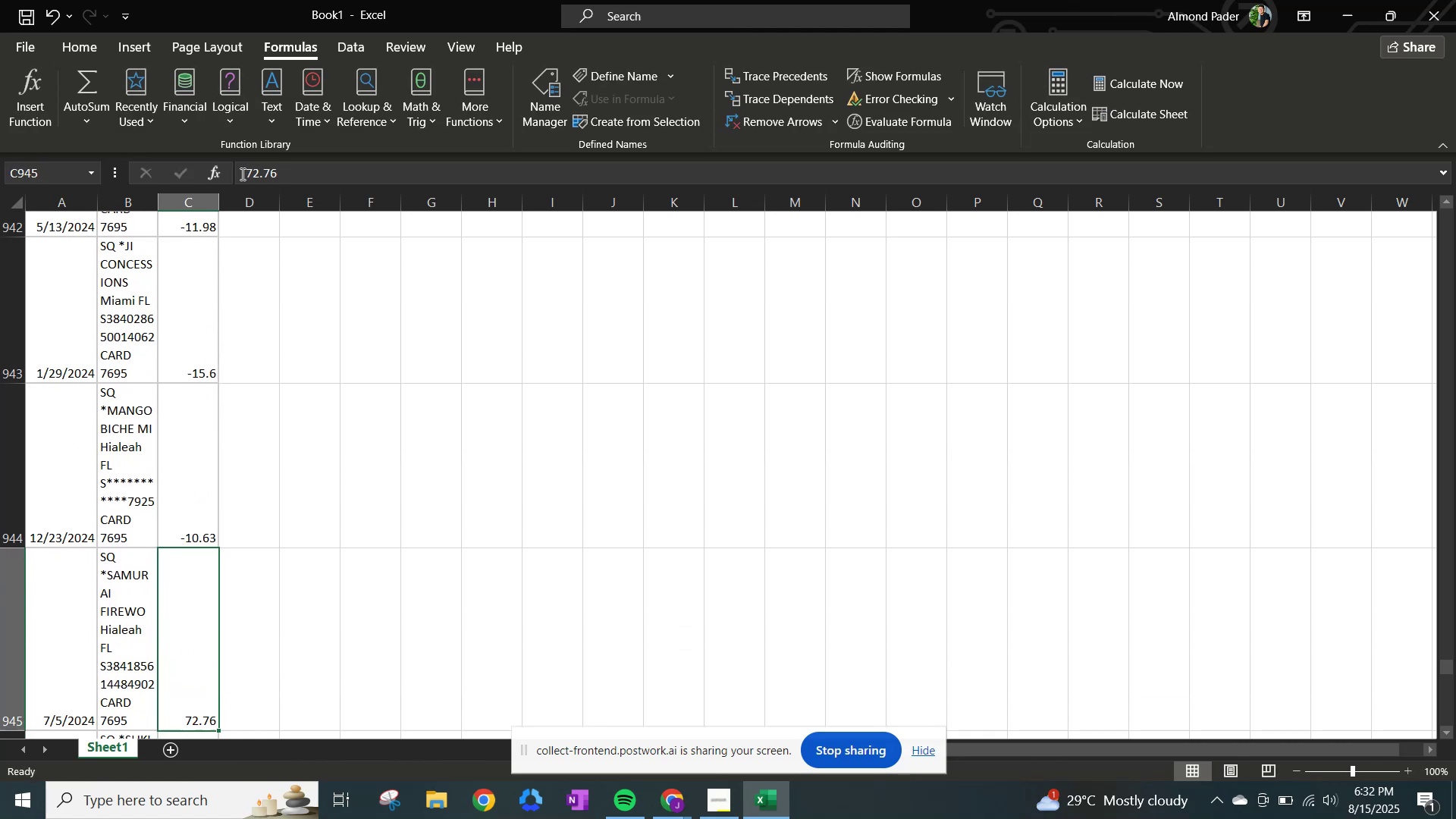 
left_click([241, 174])
 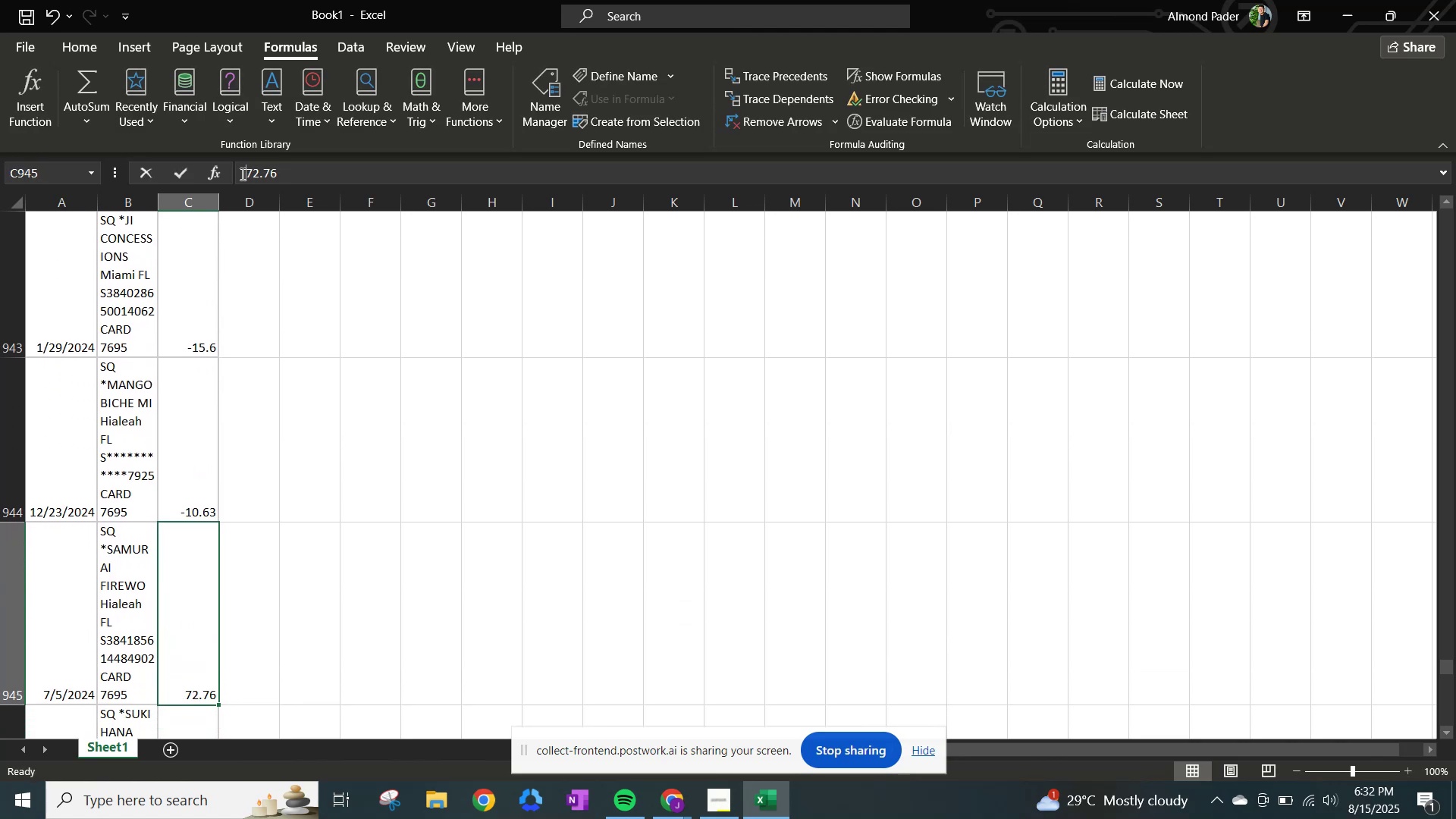 
key(NumpadSubtract)
 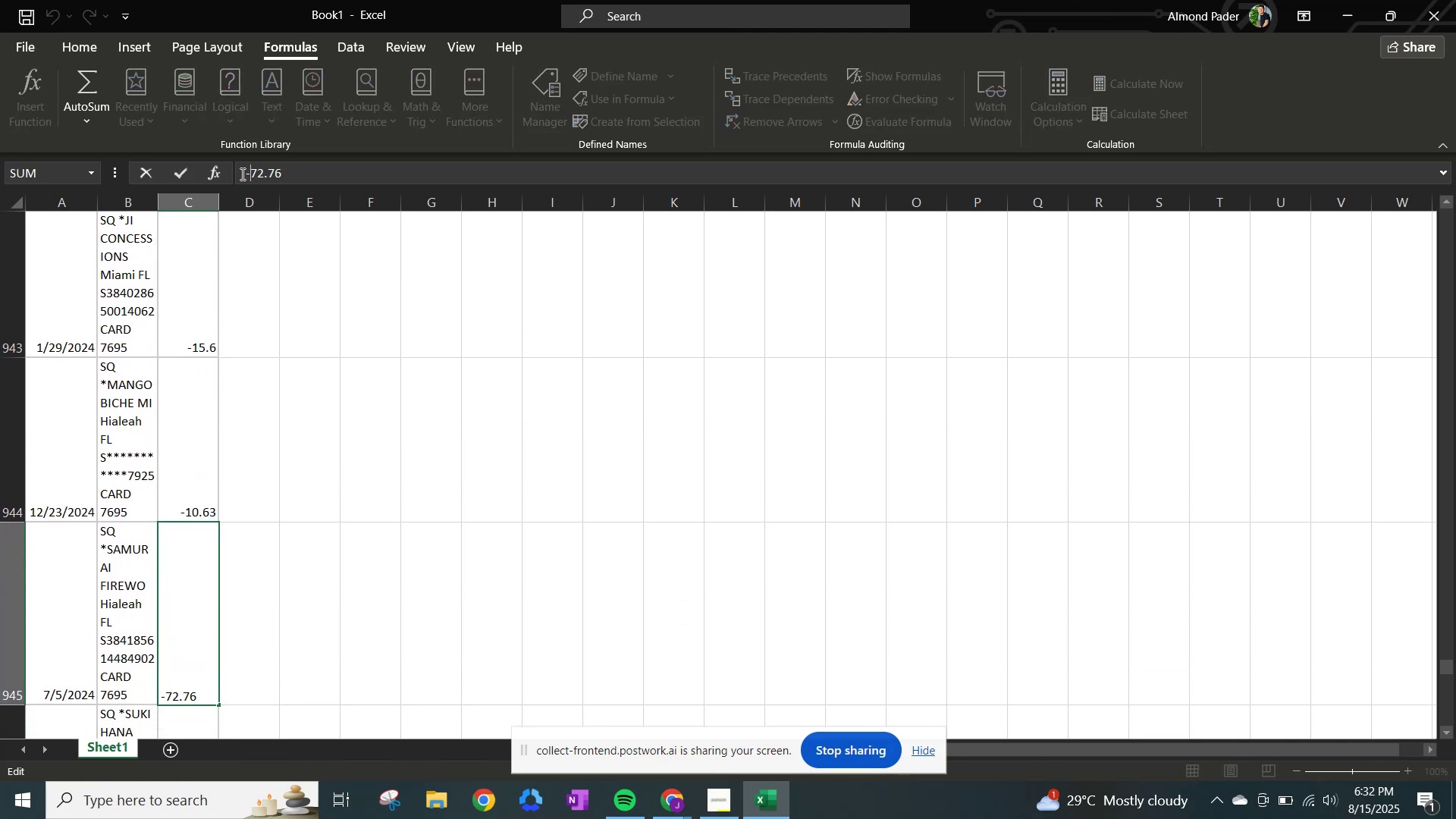 
key(NumpadEnter)
 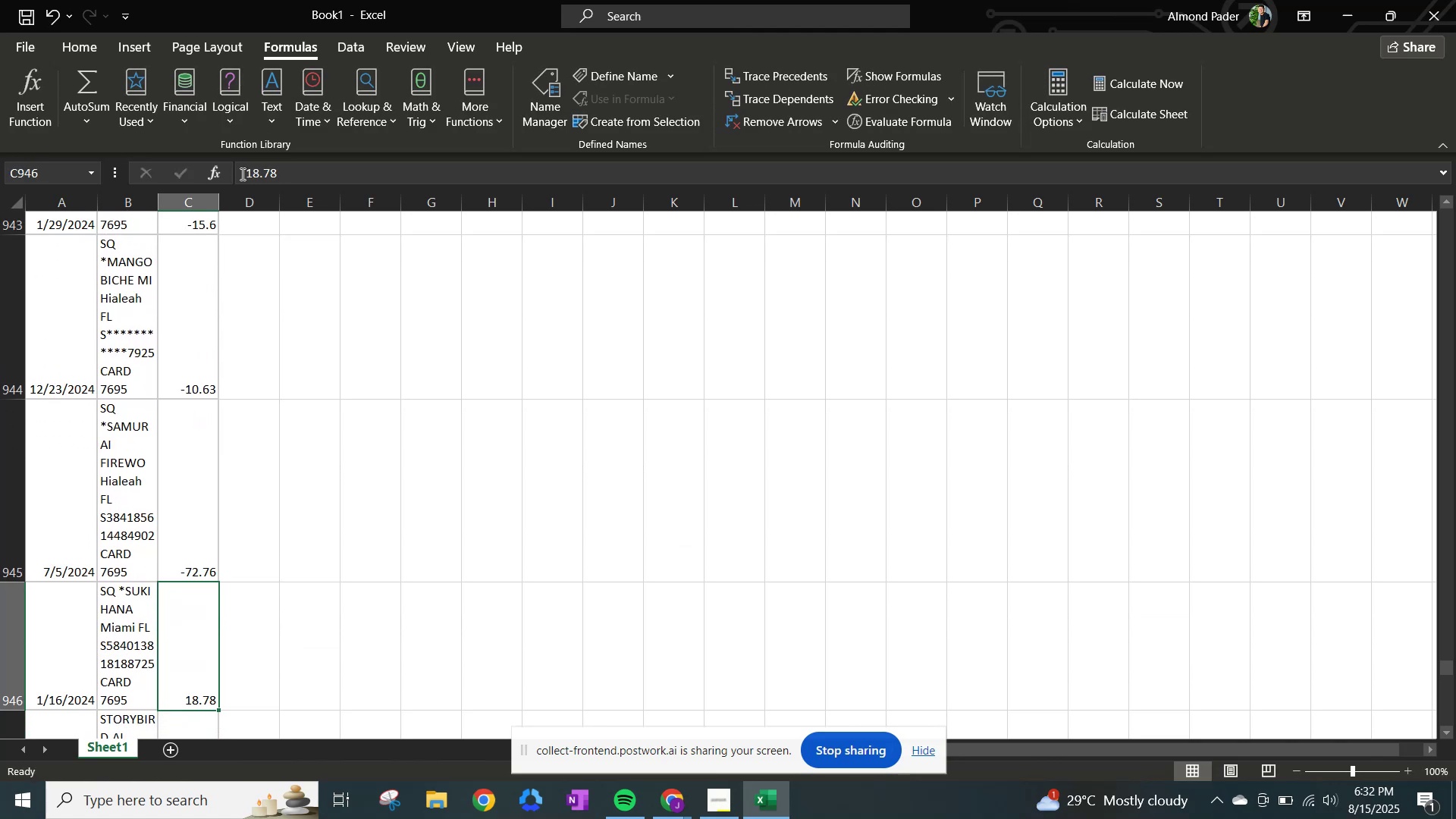 
left_click([241, 174])
 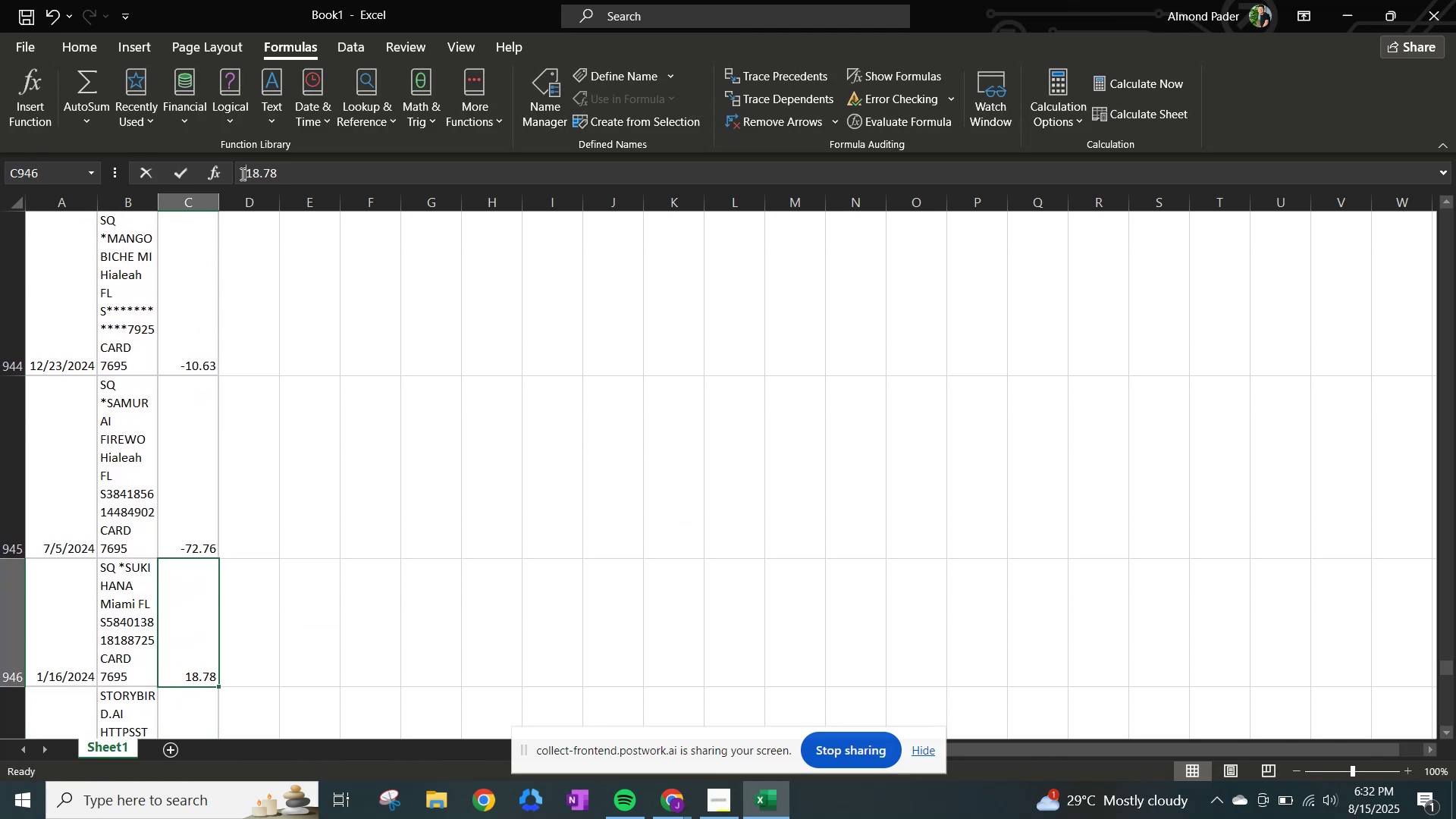 
key(NumpadSubtract)
 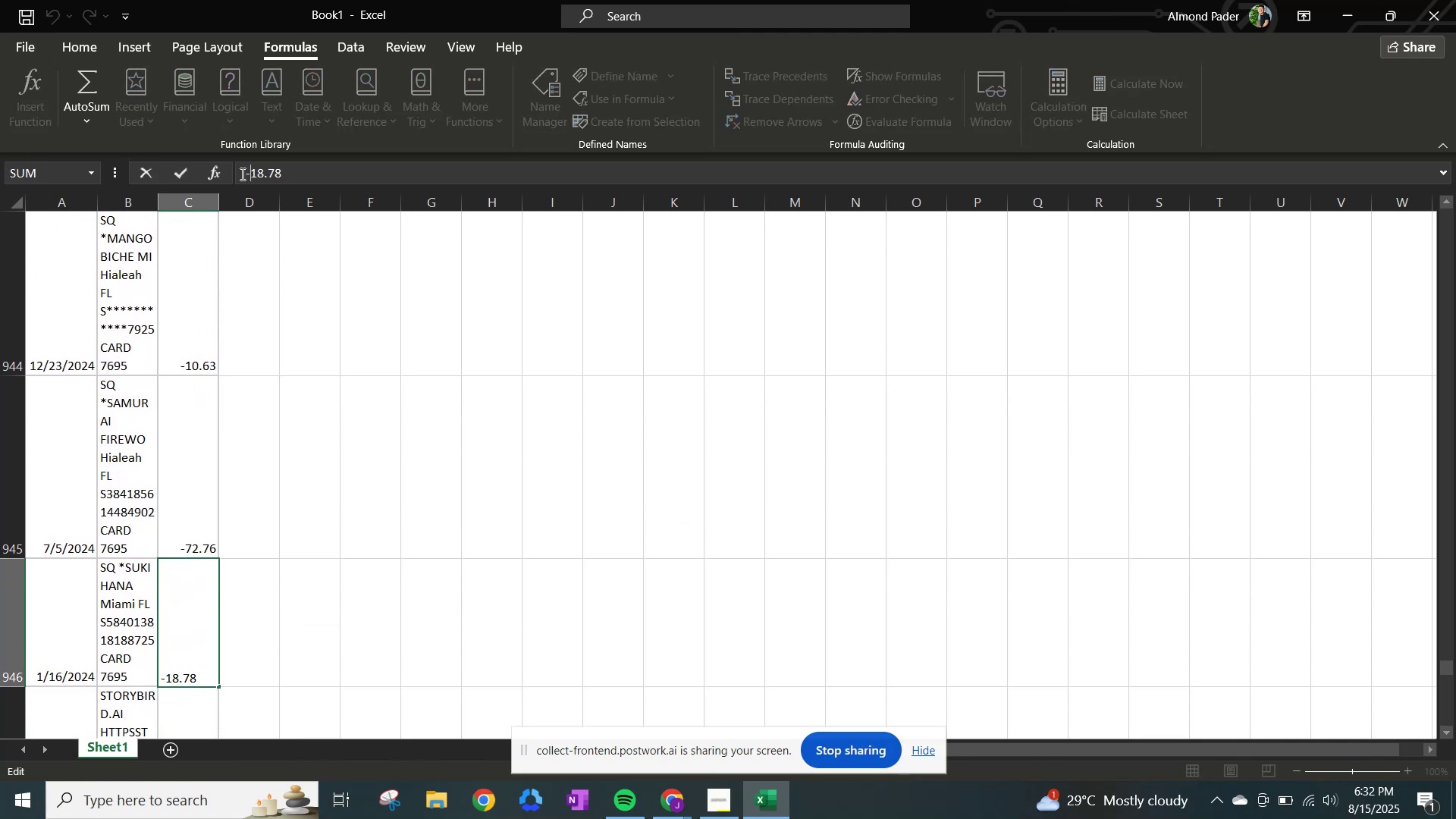 
key(NumpadEnter)
 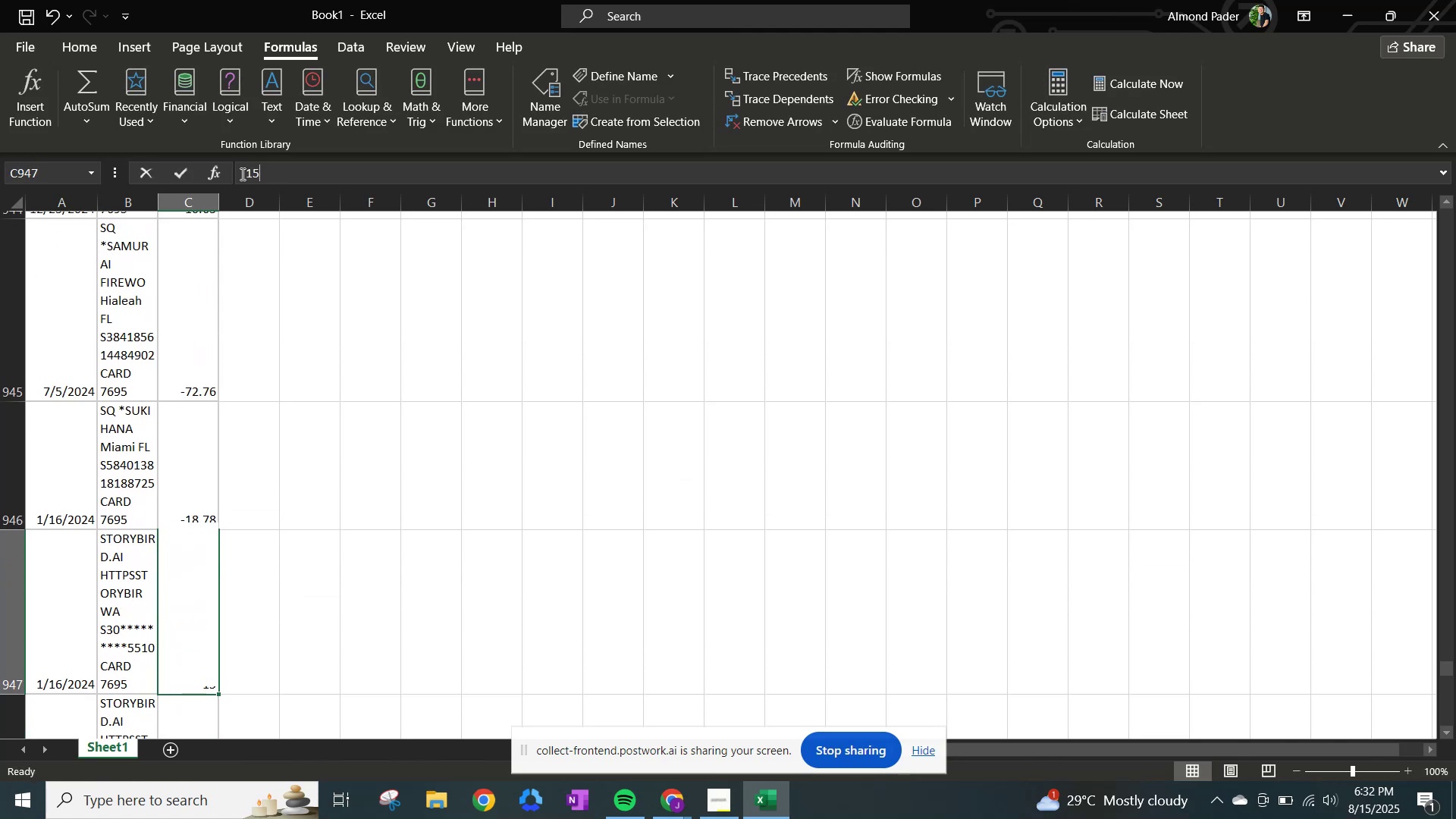 
left_click([241, 174])
 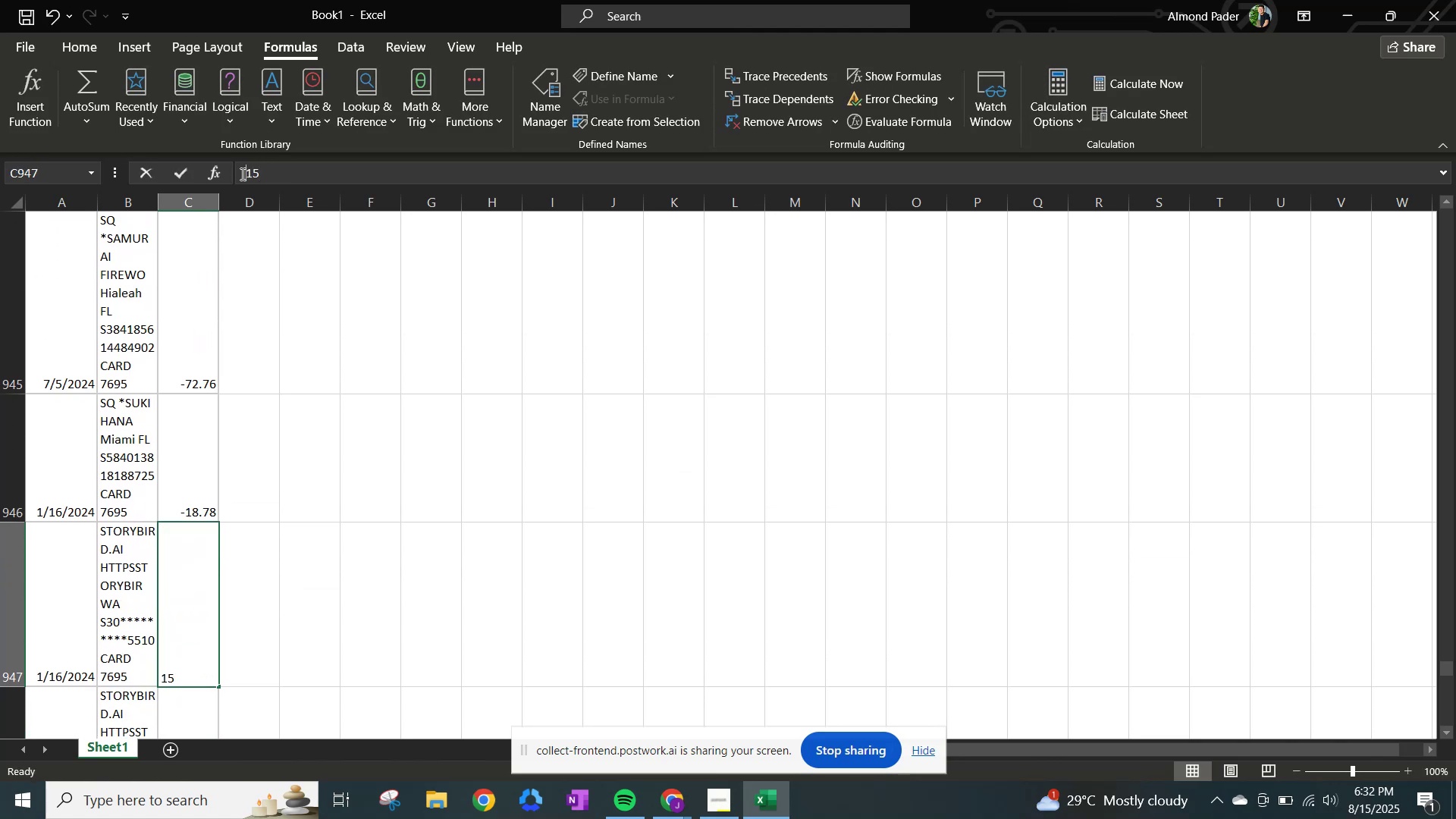 
key(NumpadSubtract)
 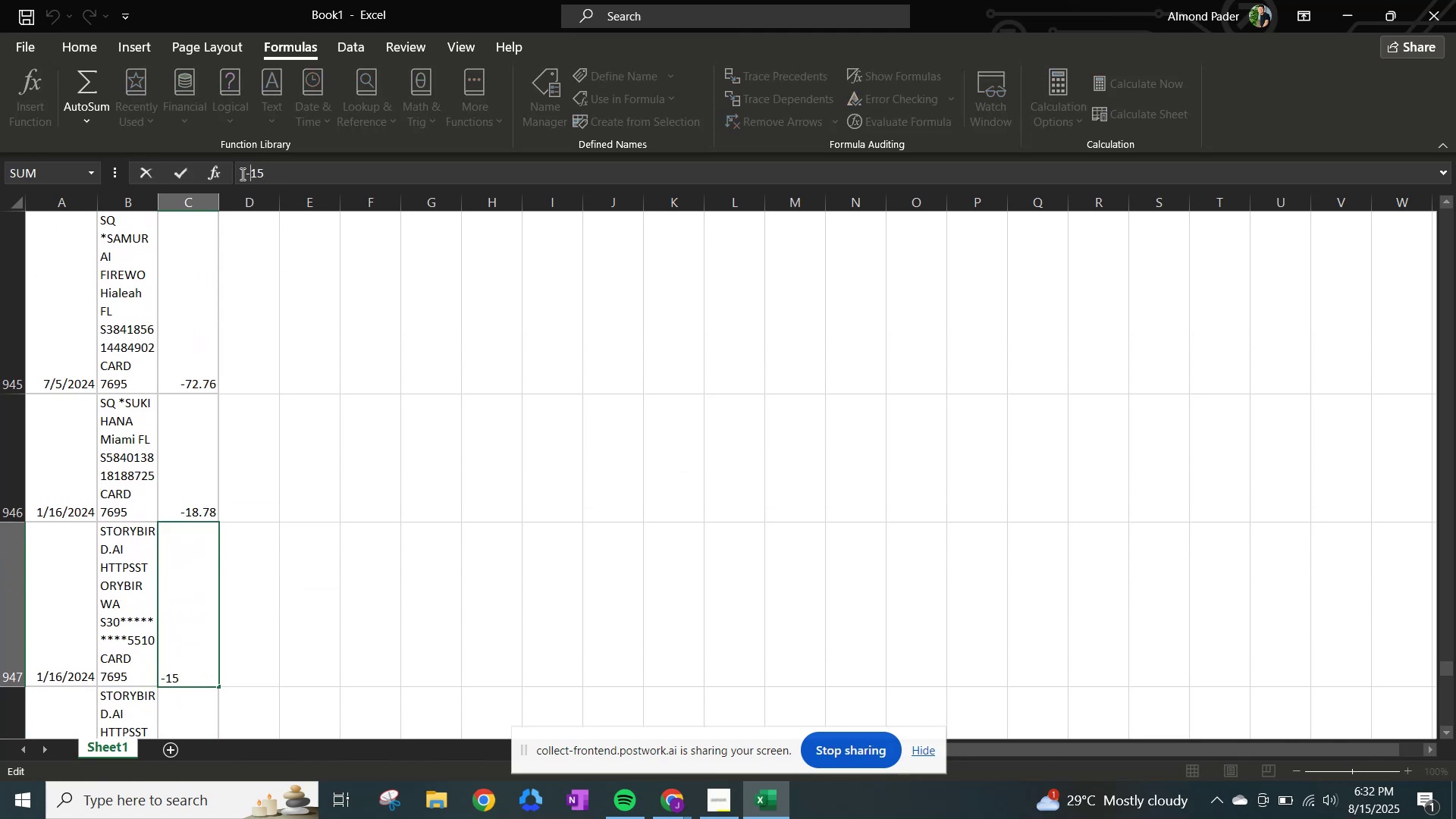 
key(NumpadEnter)
 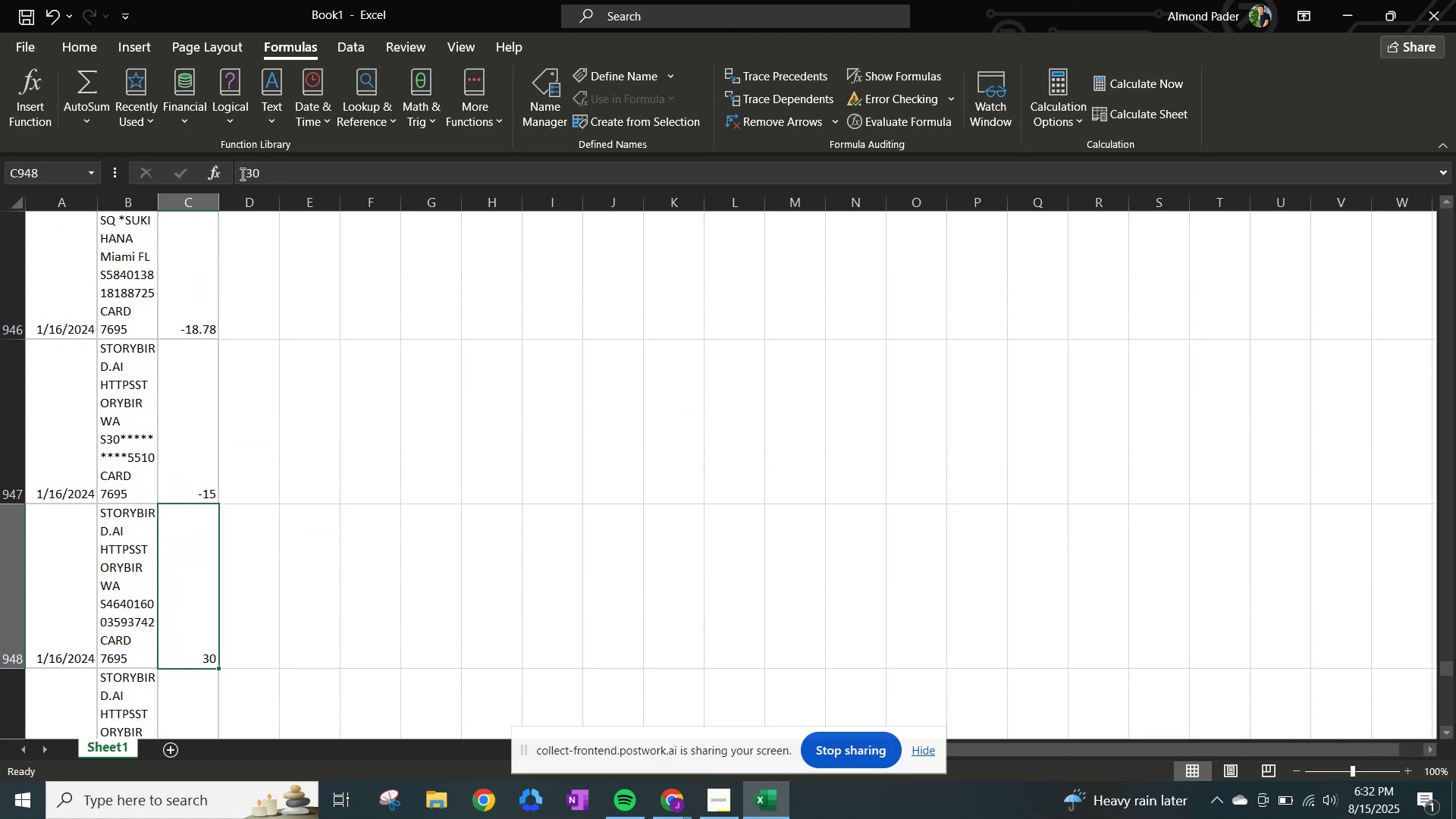 
left_click([241, 174])
 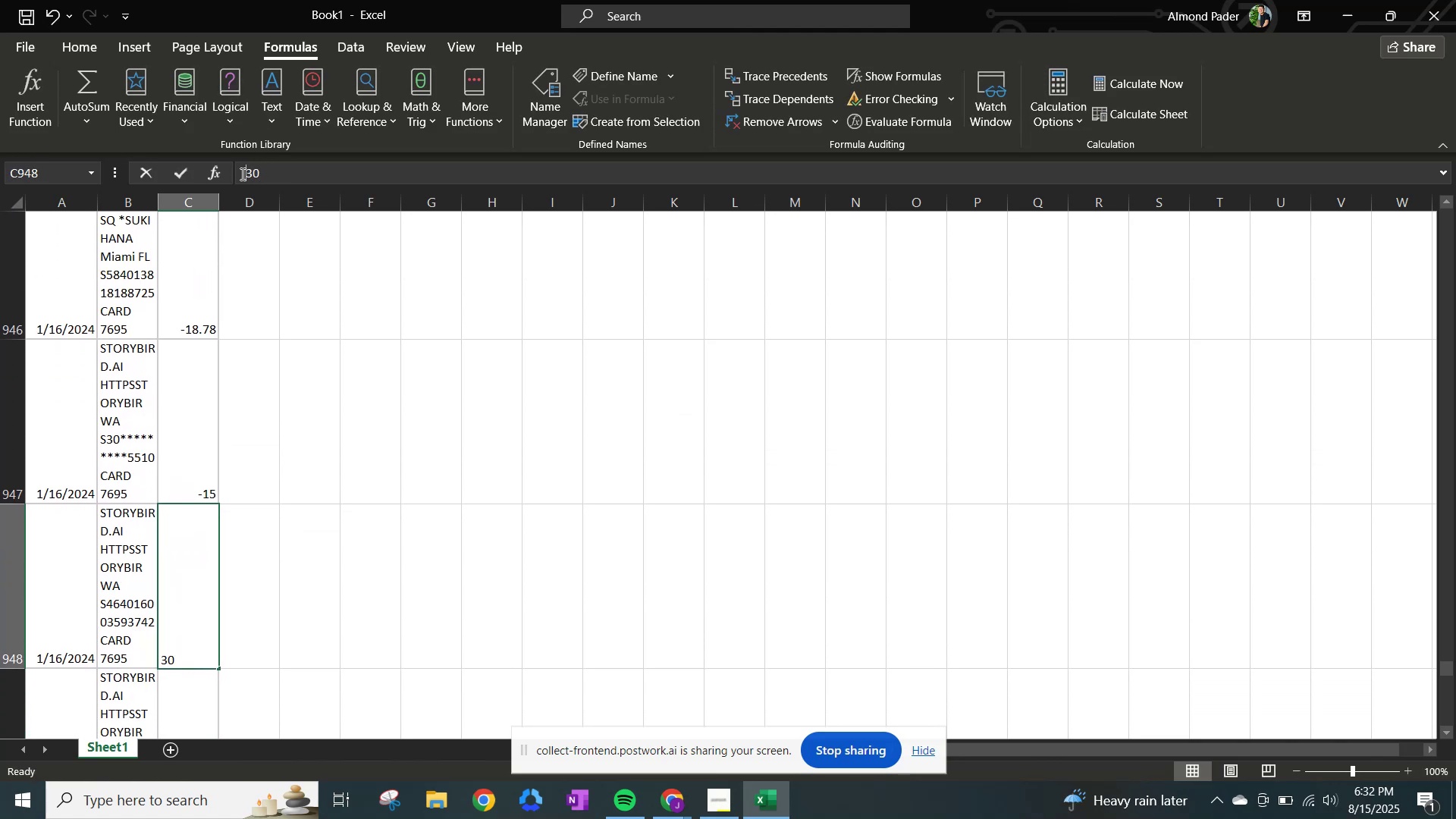 
key(NumpadSubtract)
 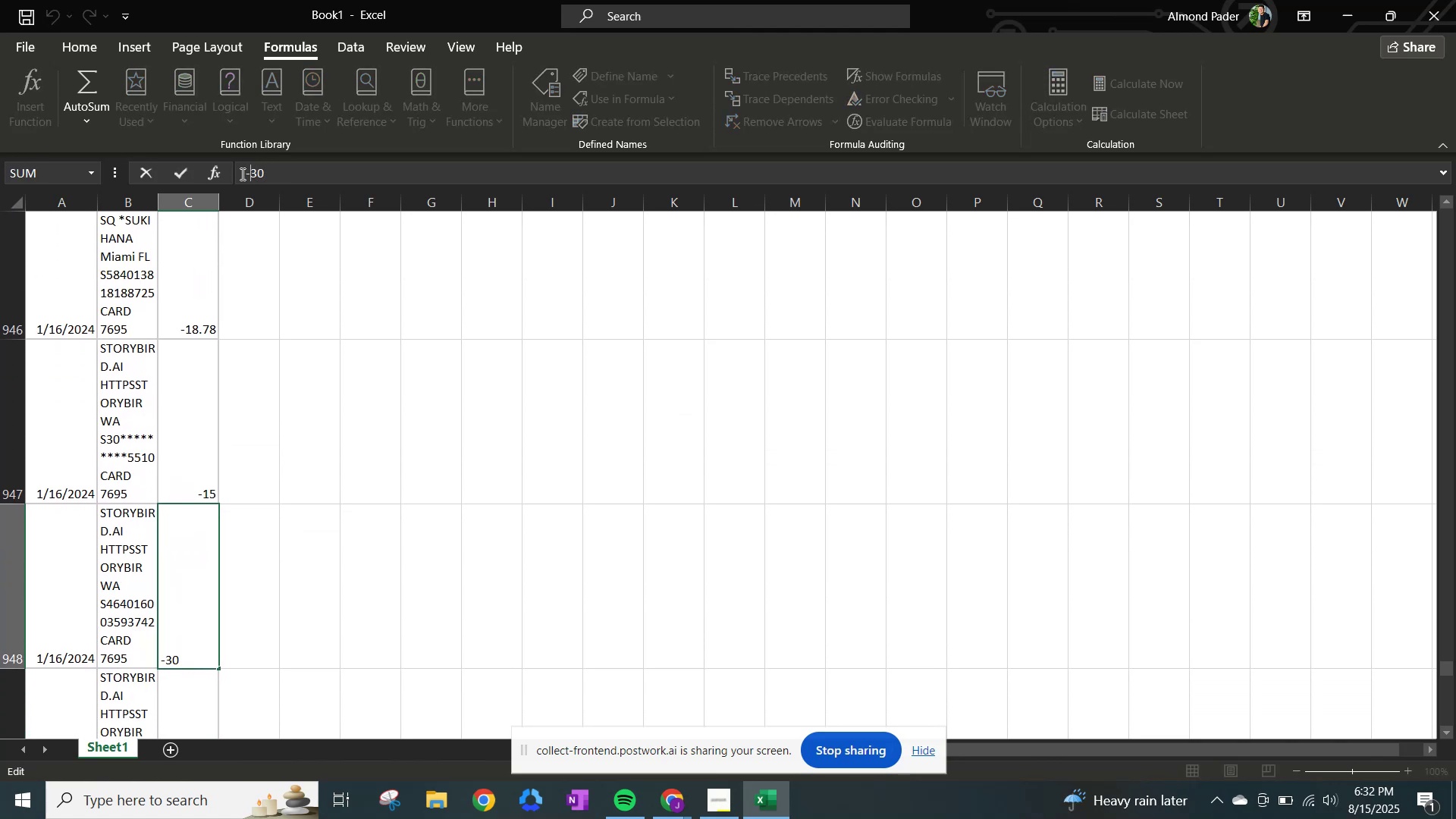 
key(NumpadEnter)
 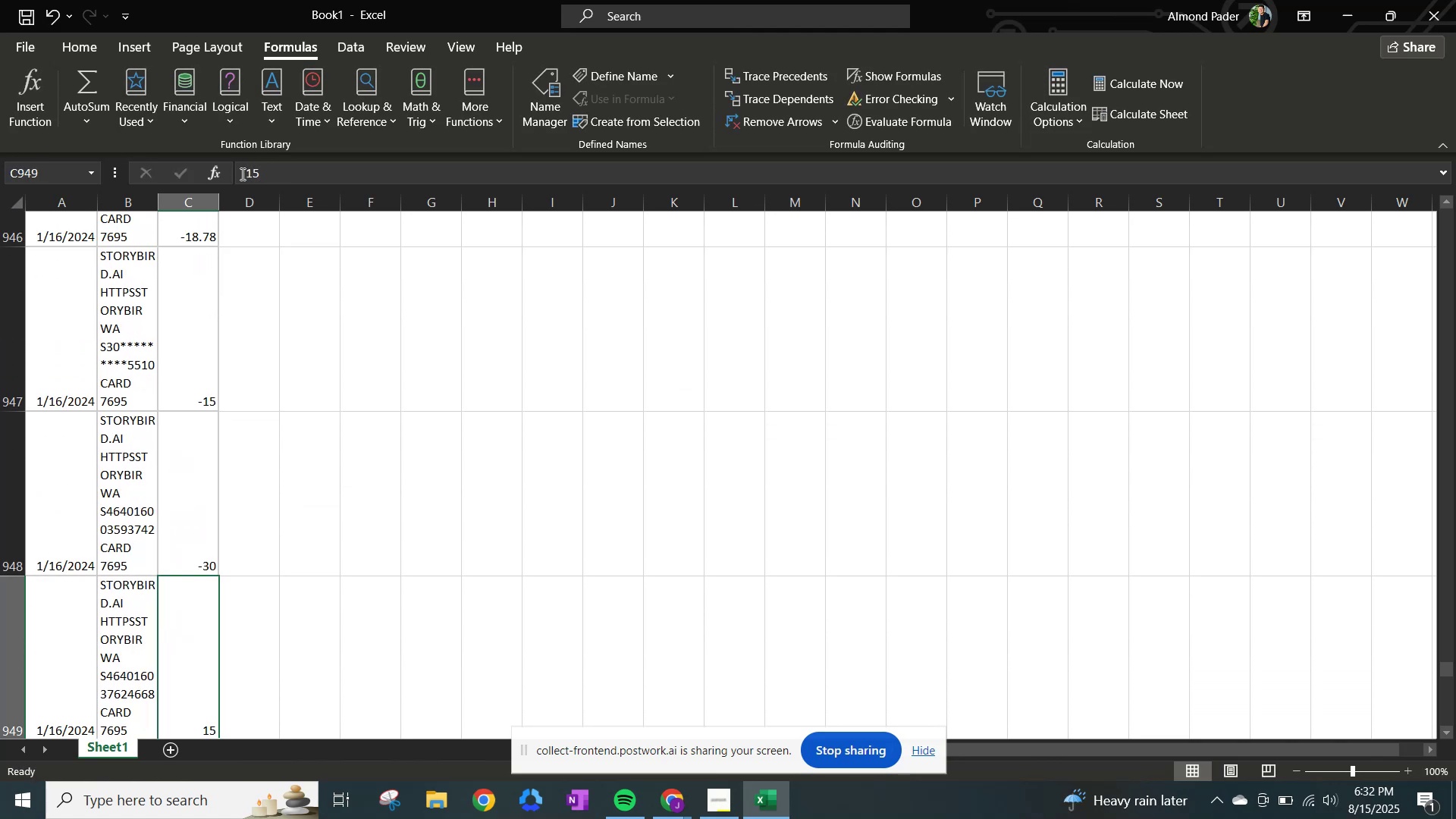 
left_click([241, 174])
 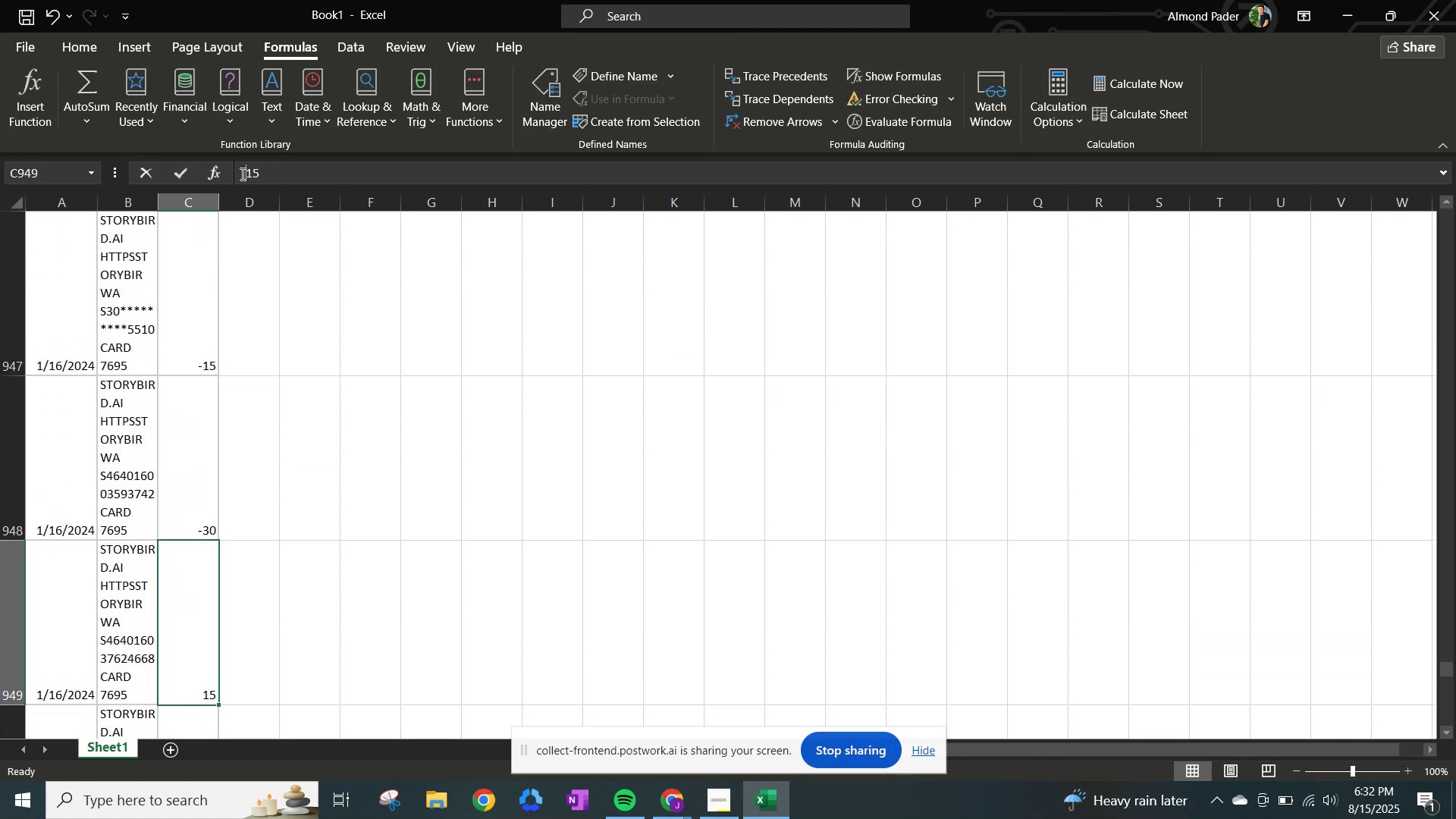 
key(NumpadSubtract)
 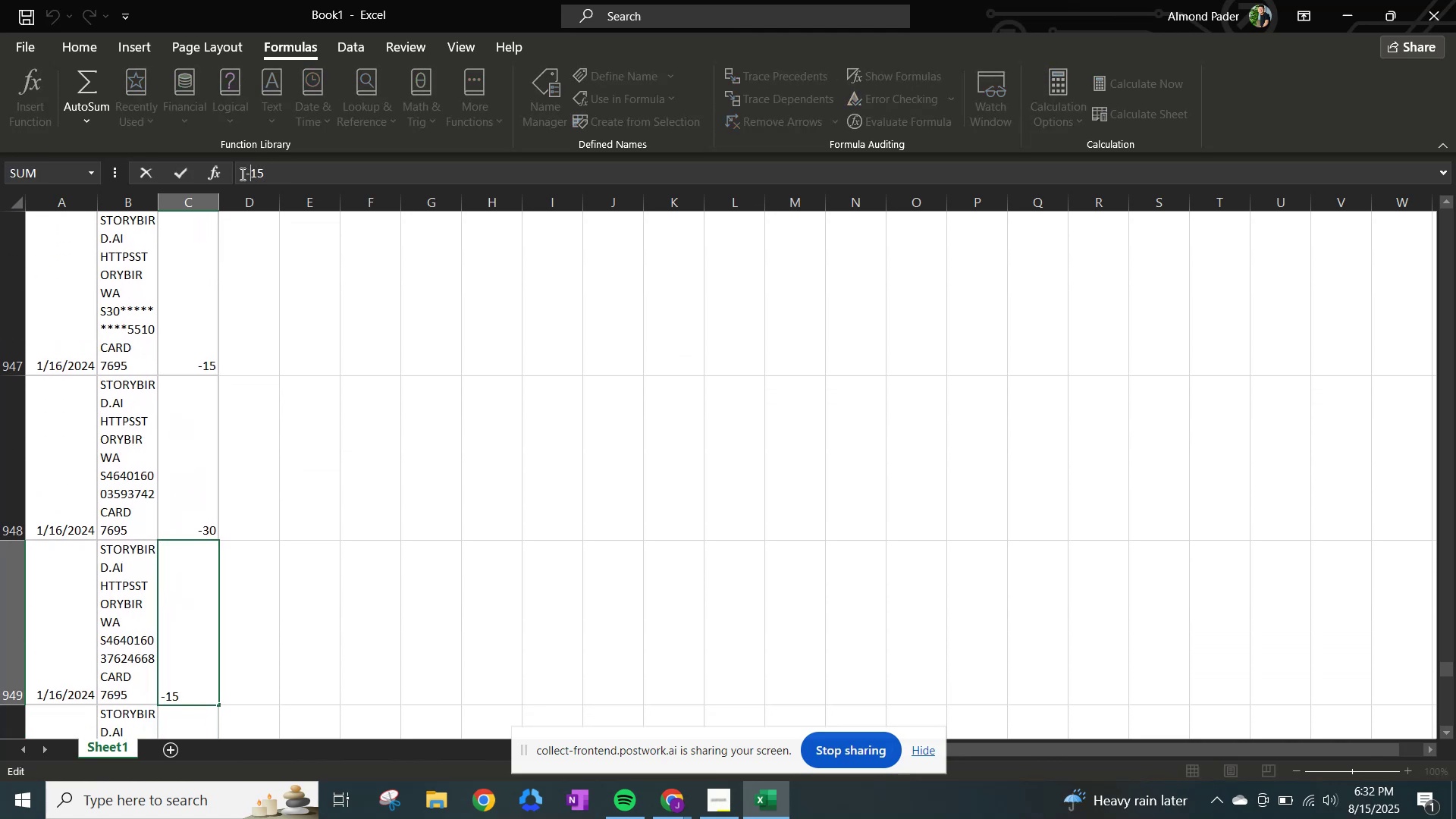 
key(NumpadEnter)
 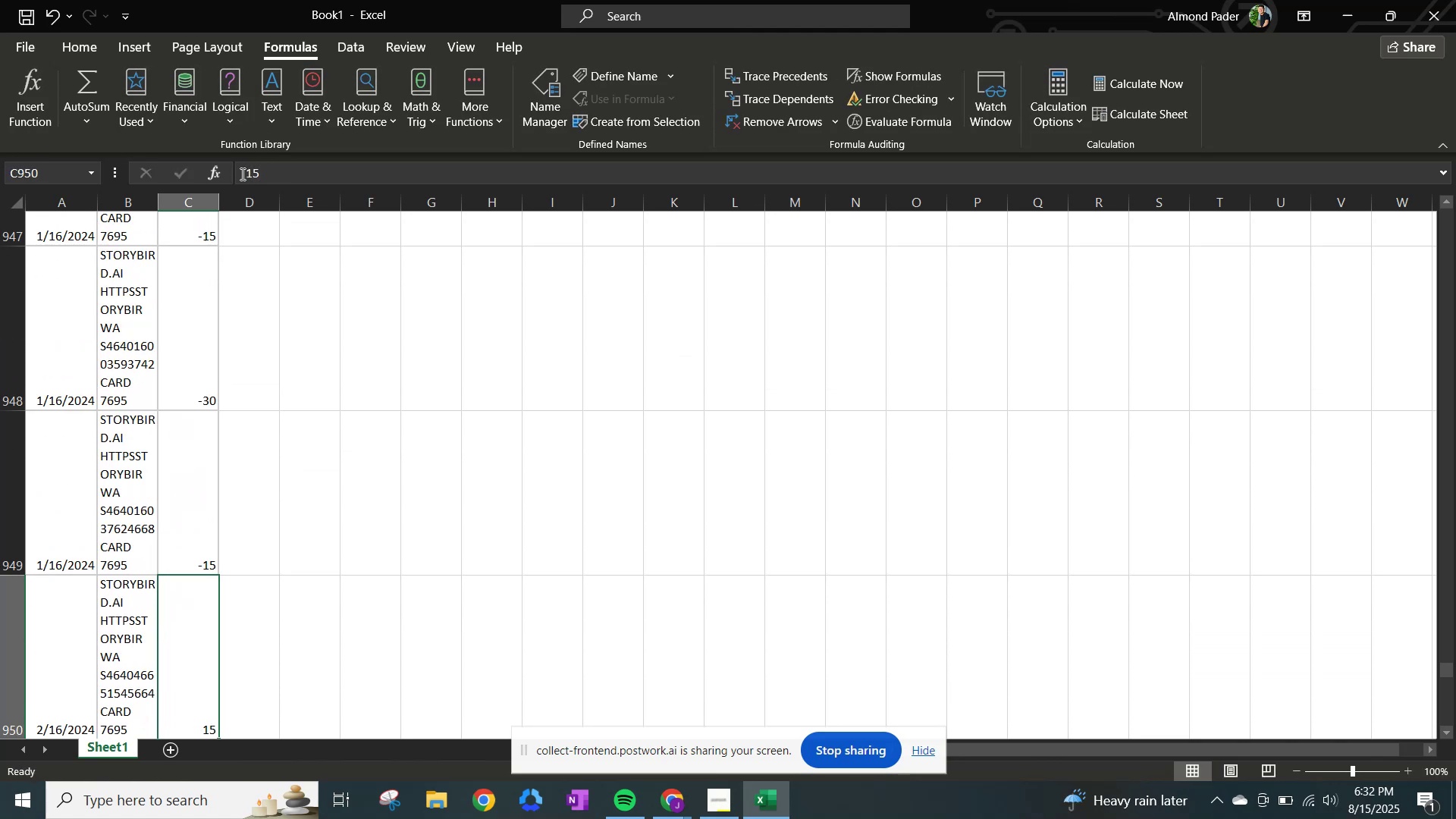 
left_click([241, 174])
 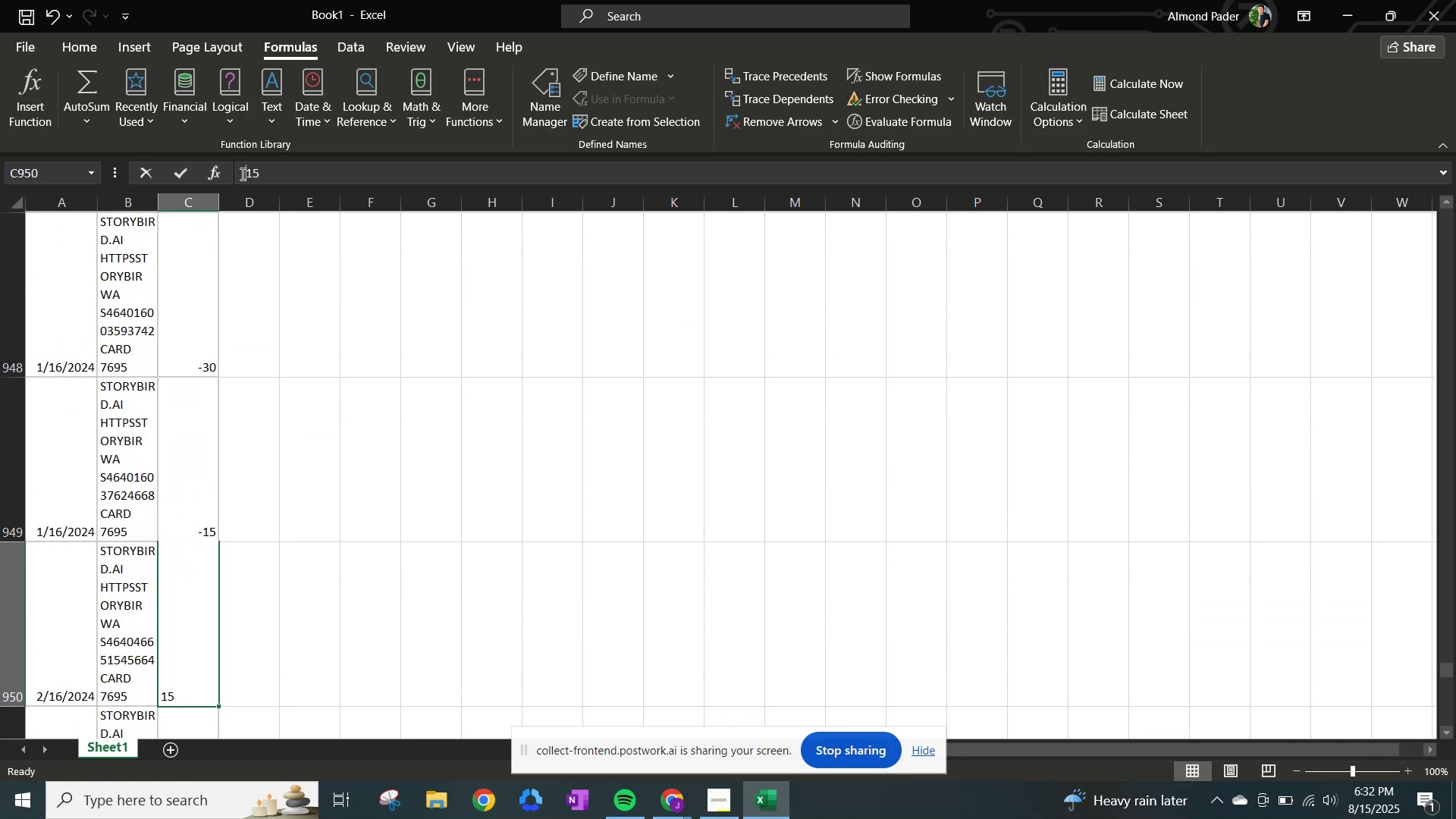 
hold_key(key=NumpadSubtract, duration=0.3)
 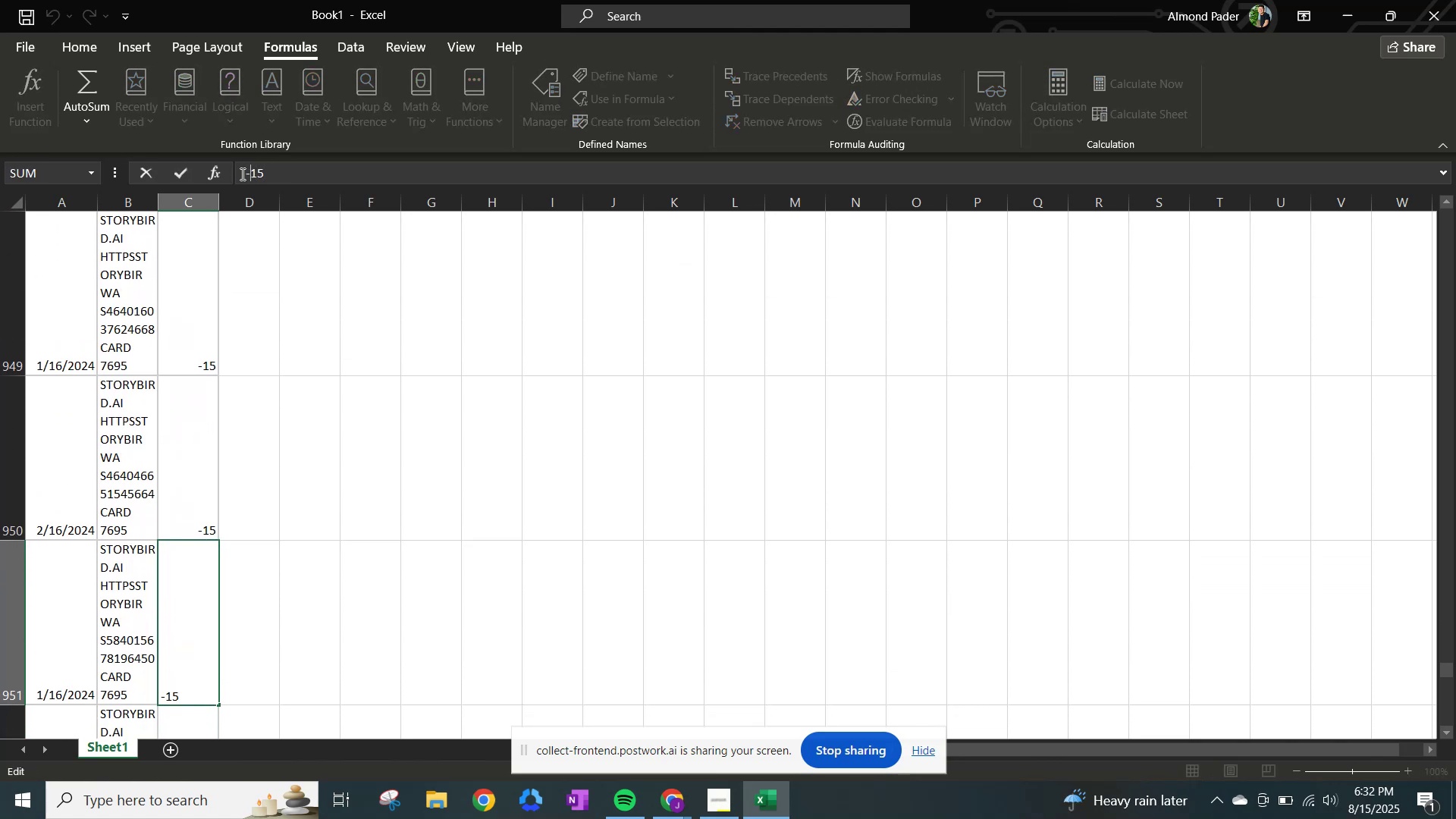 
key(NumpadEnter)
 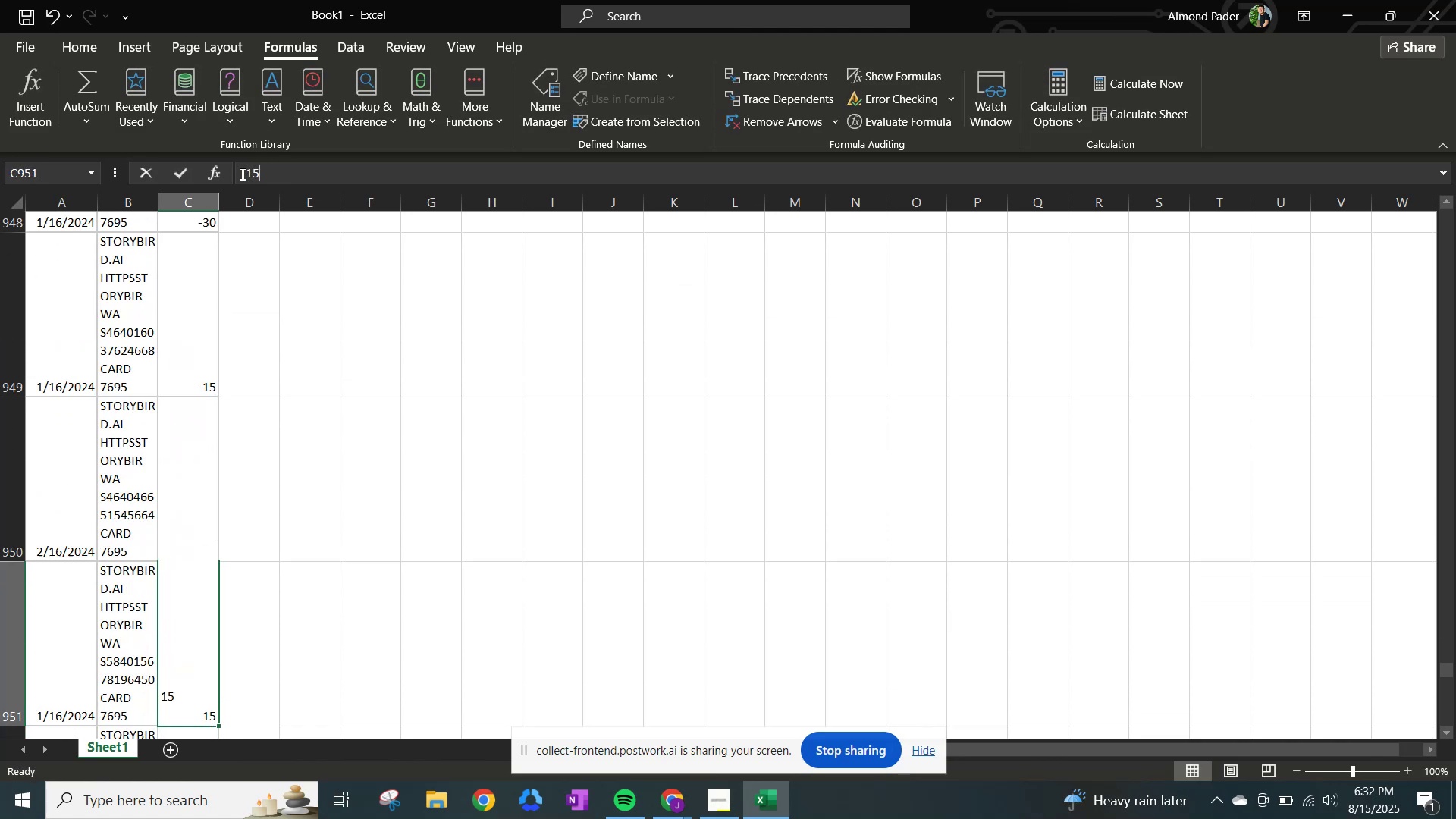 
left_click([241, 174])
 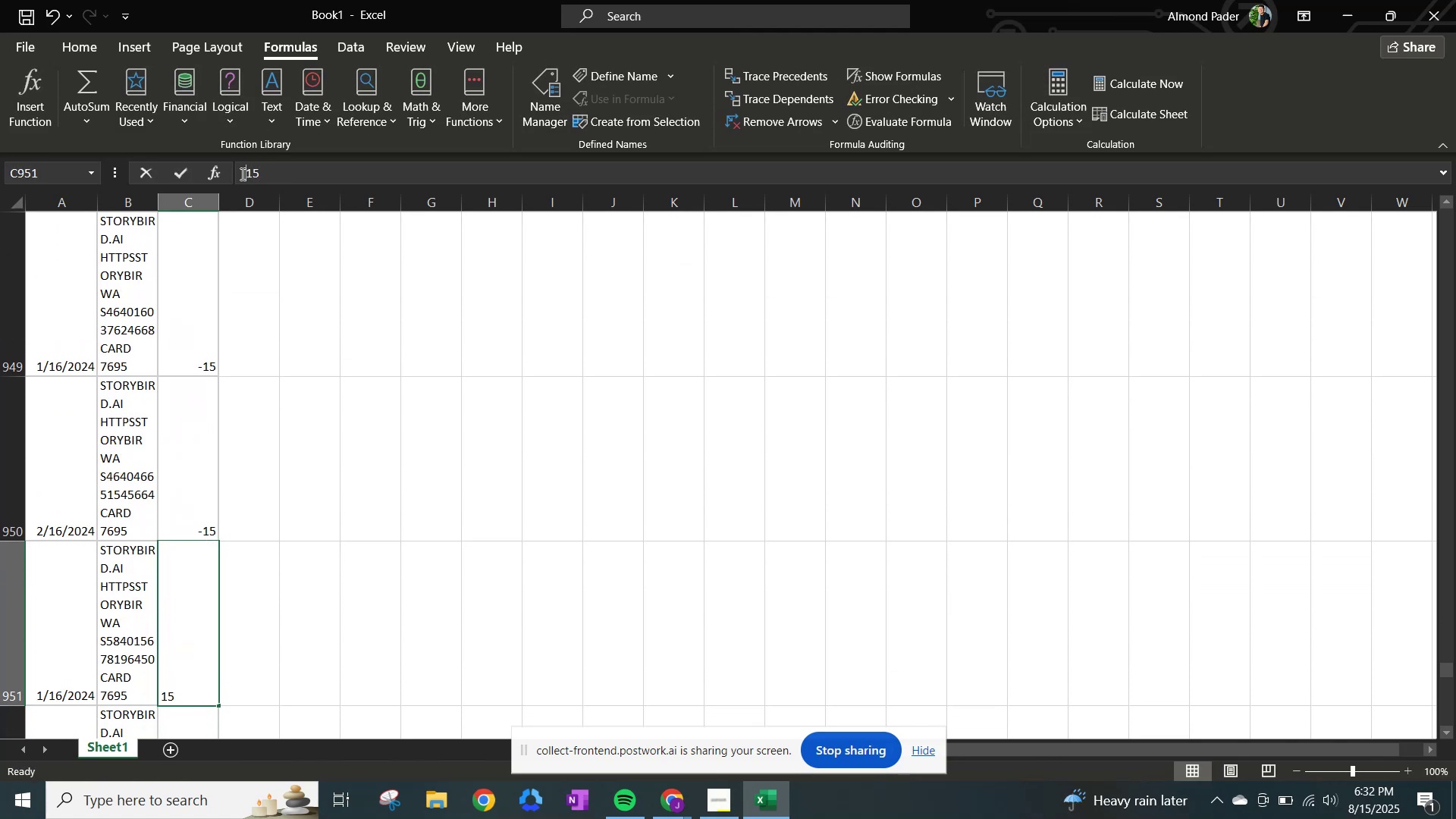 
key(NumpadSubtract)
 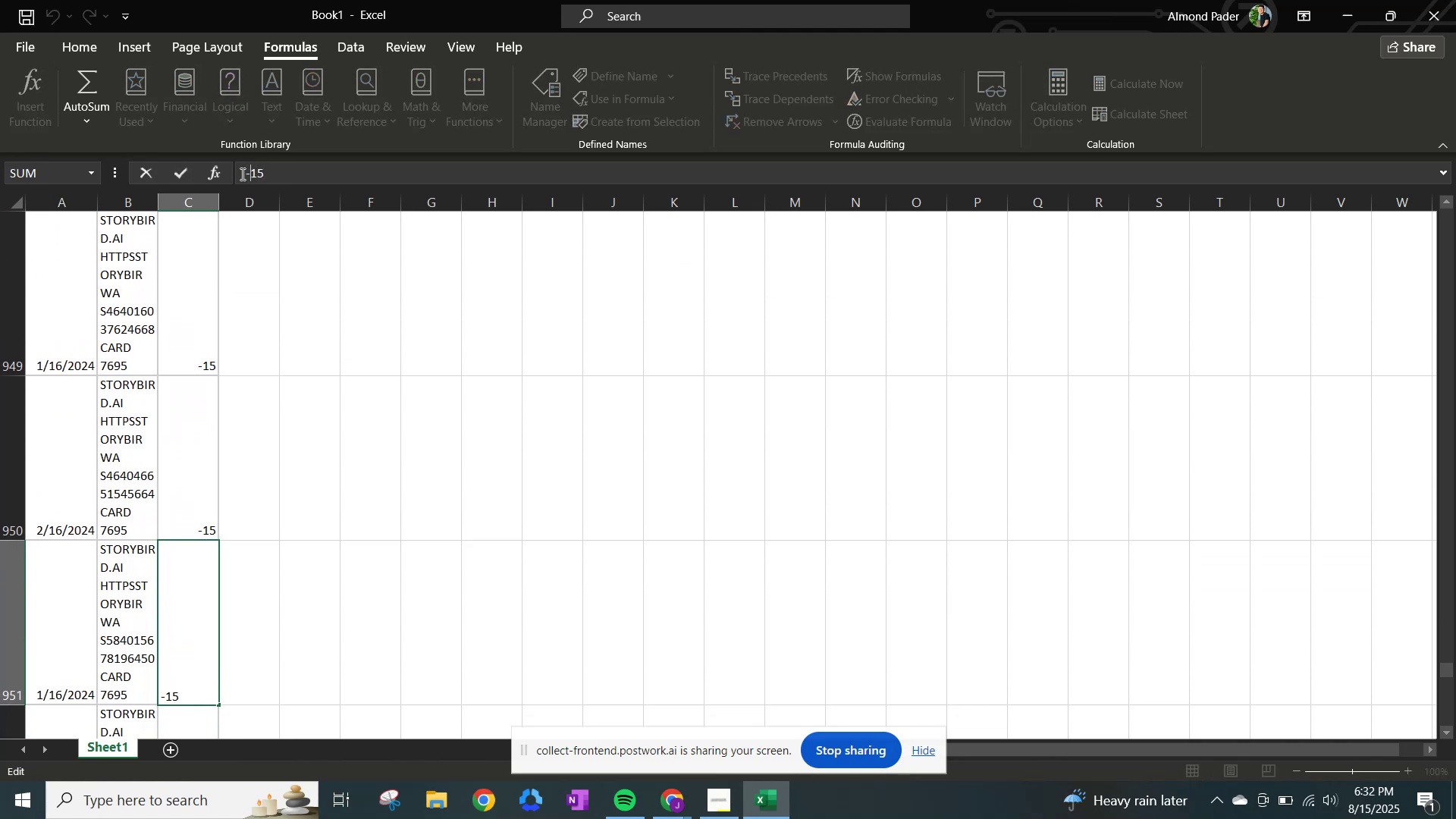 
key(NumpadEnter)
 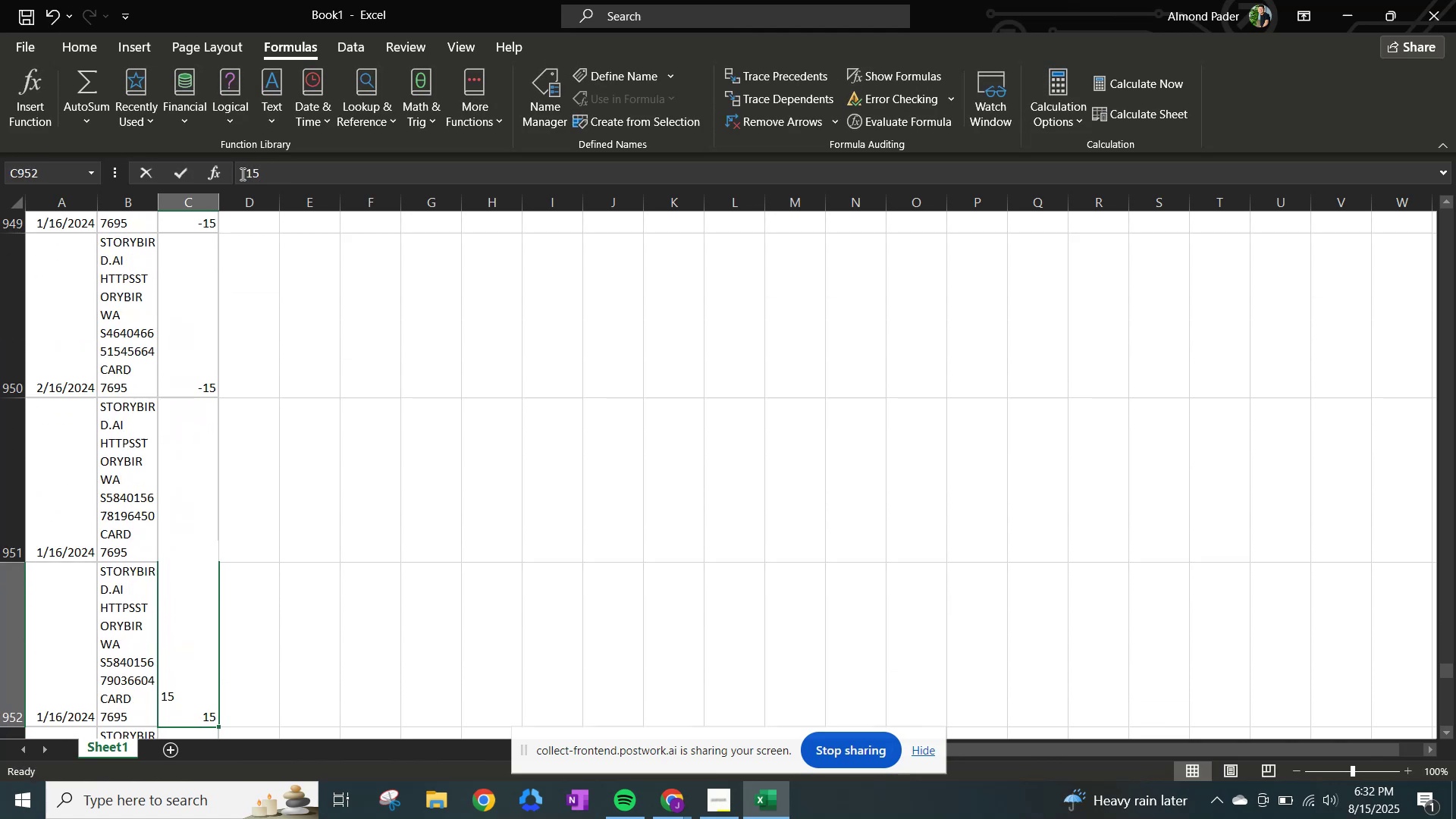 
left_click([241, 174])
 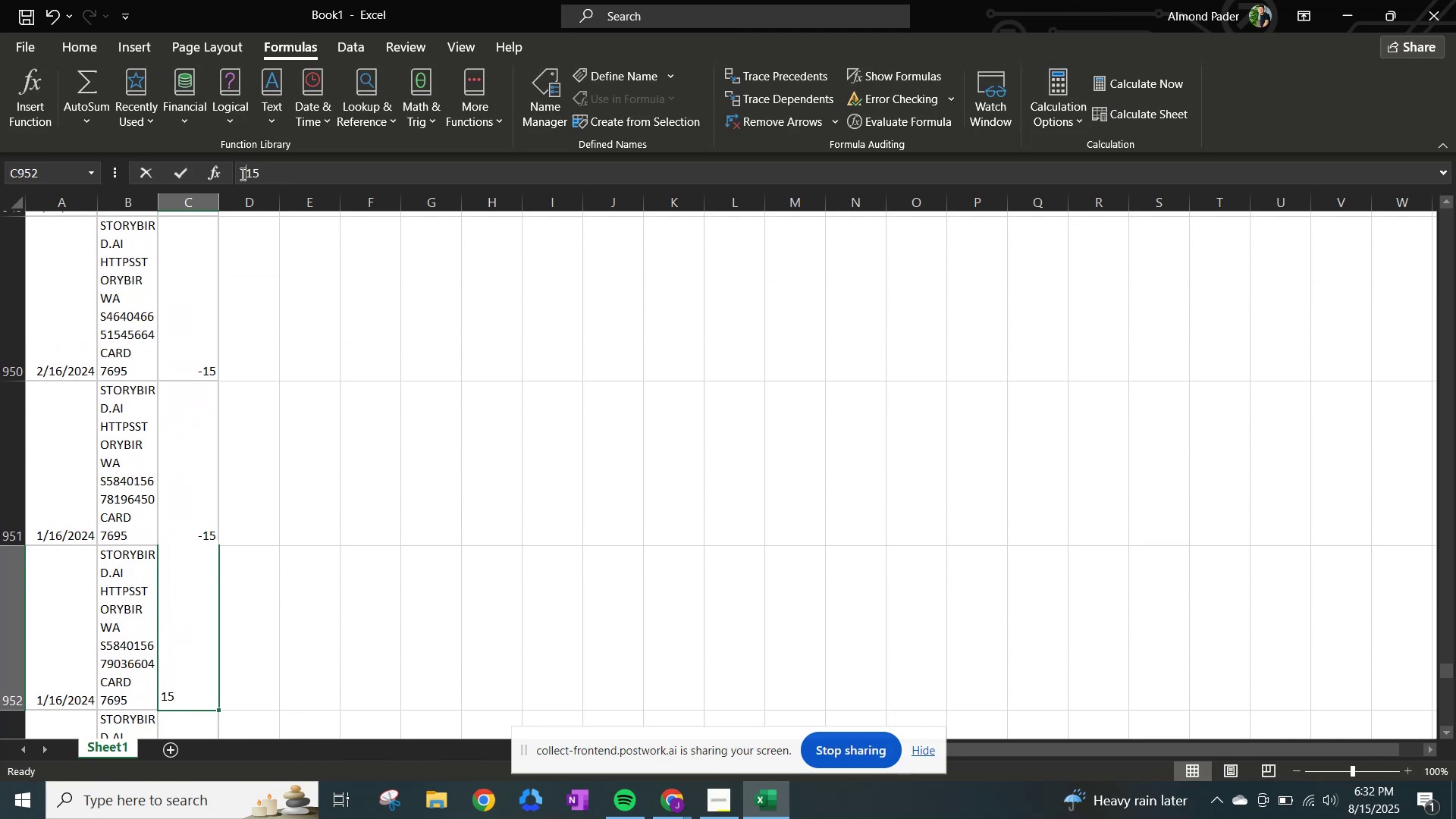 
key(NumpadSubtract)
 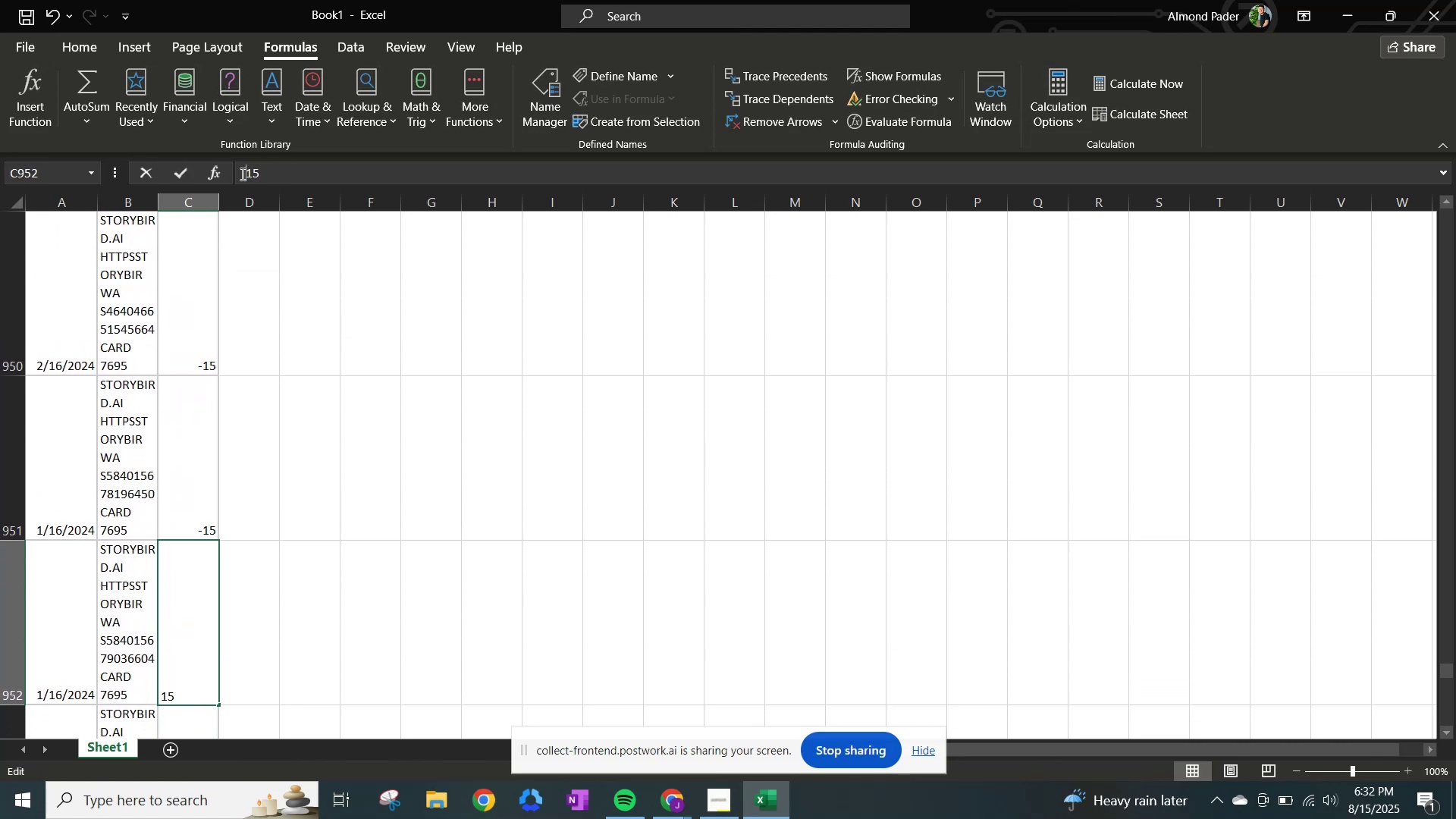 
key(NumpadEnter)
 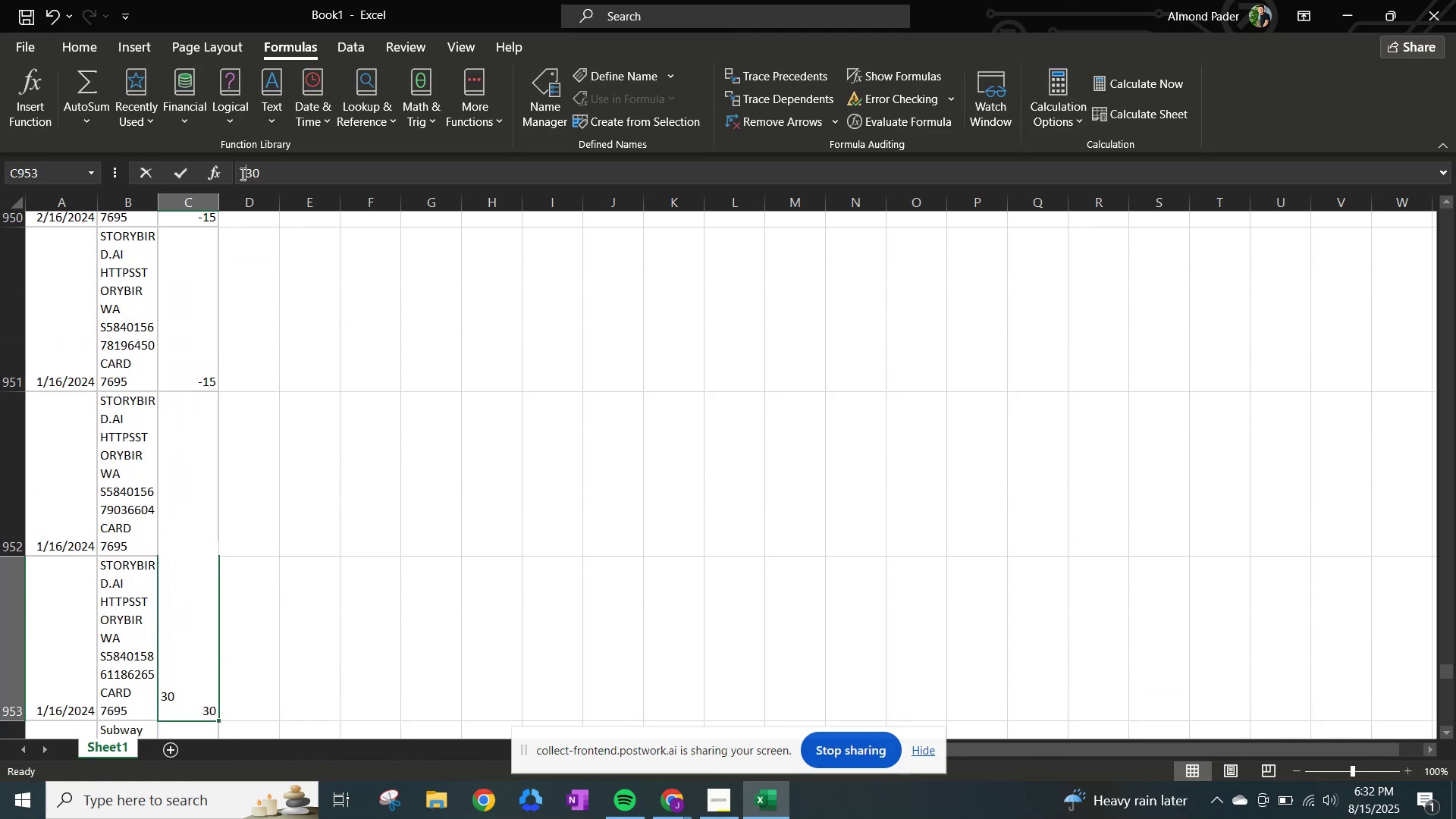 
left_click([241, 174])
 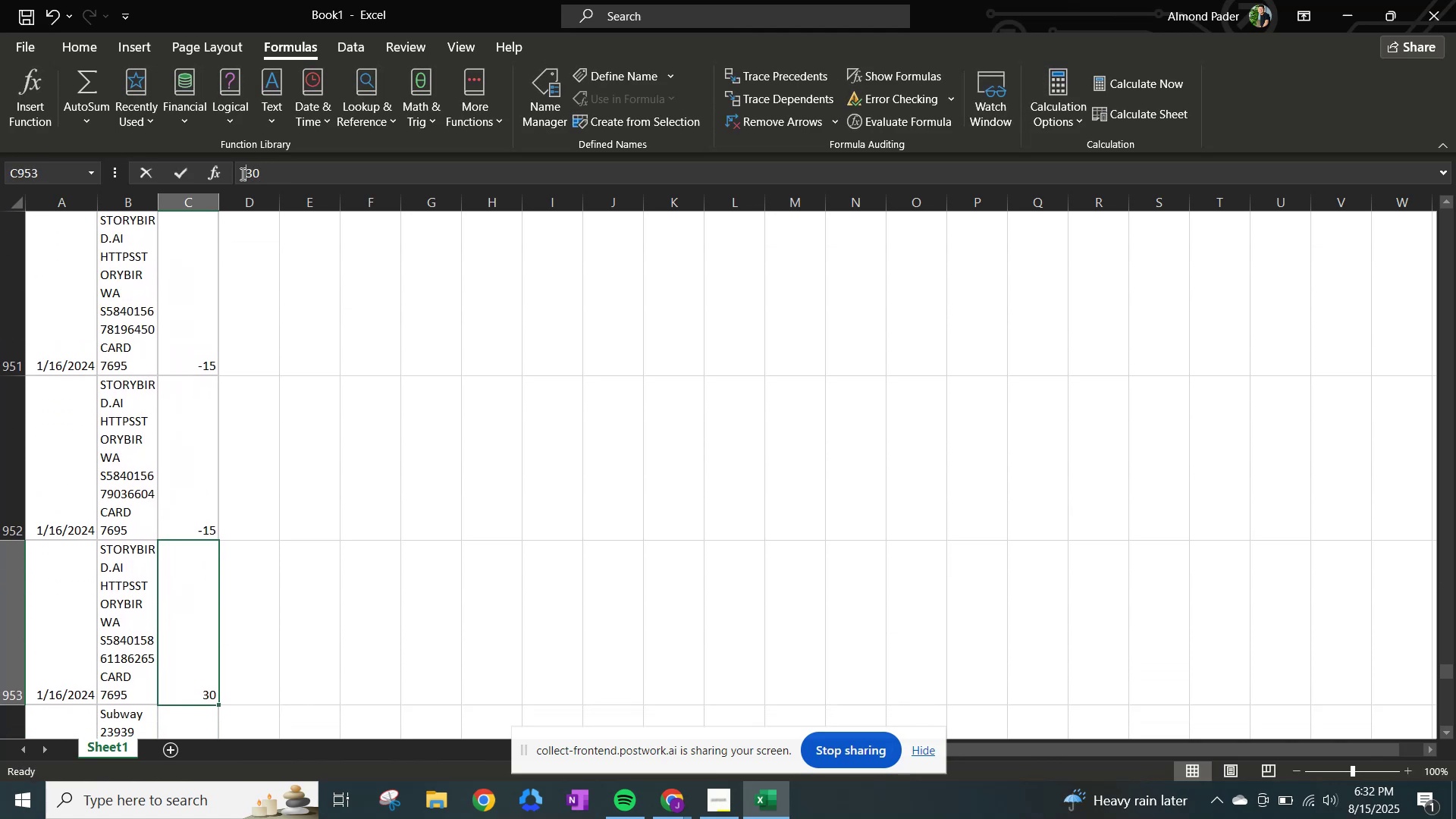 
hold_key(key=NumpadSubtract, duration=0.32)
 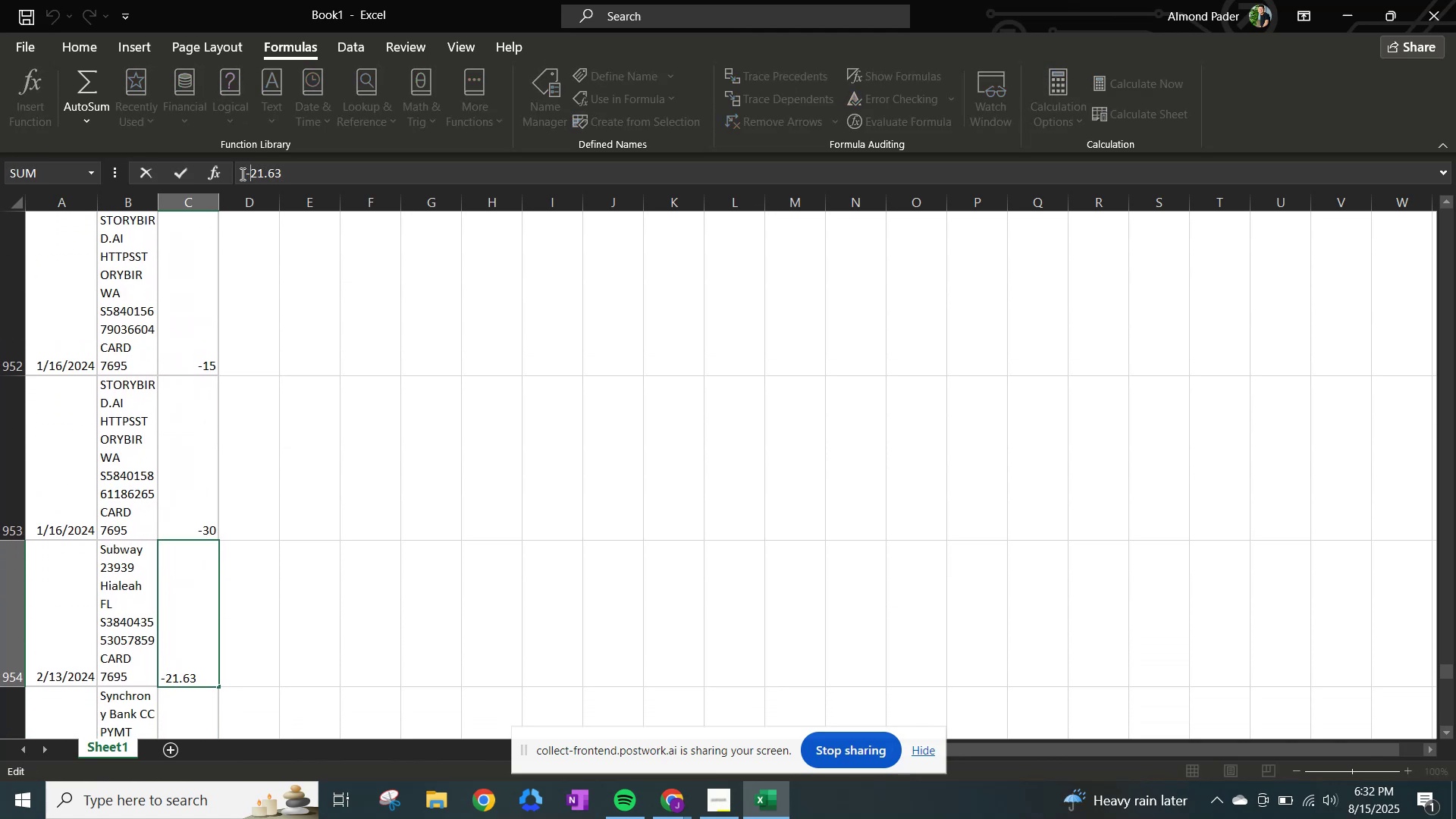 
key(NumpadEnter)
 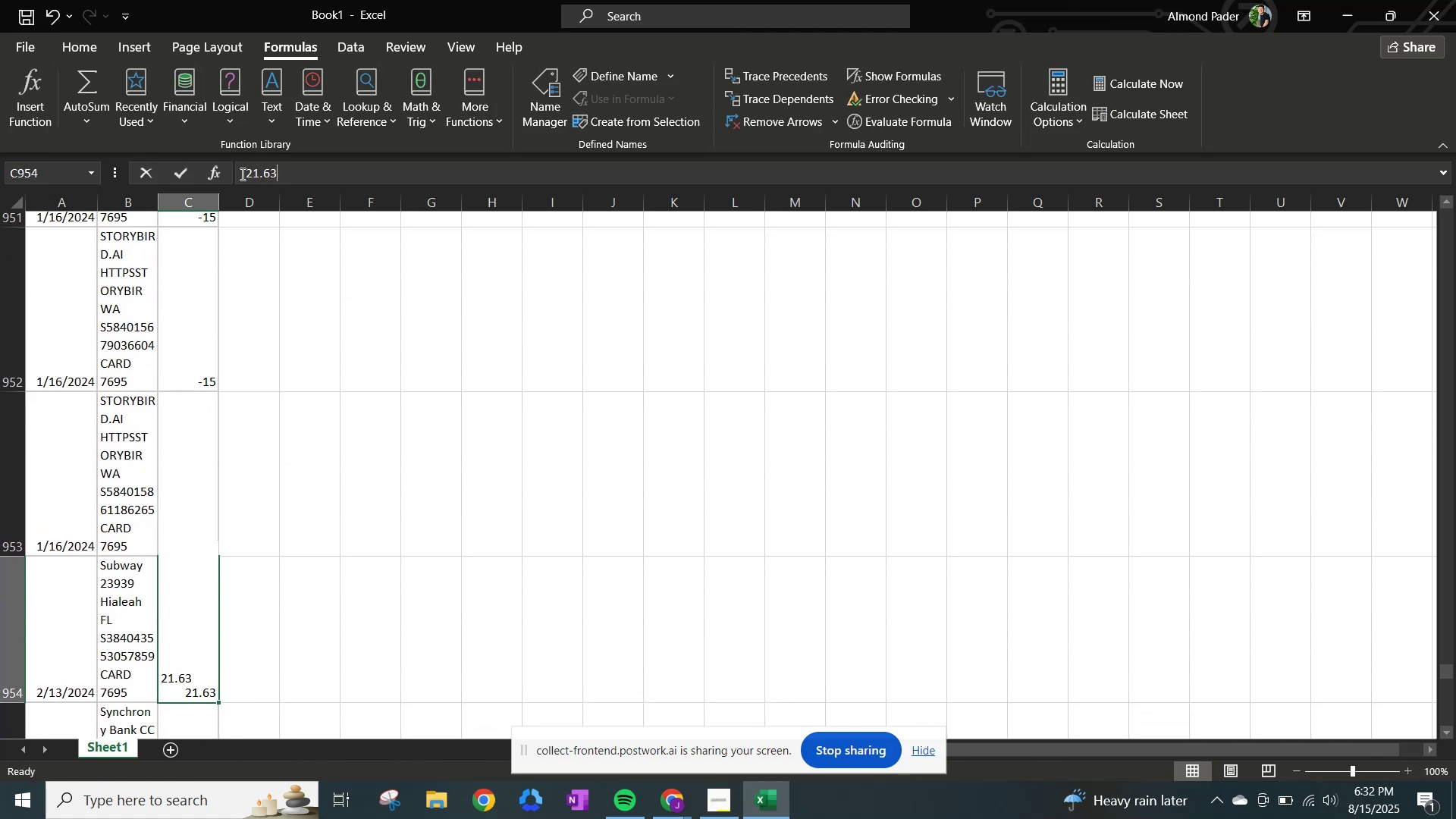 
left_click([241, 174])
 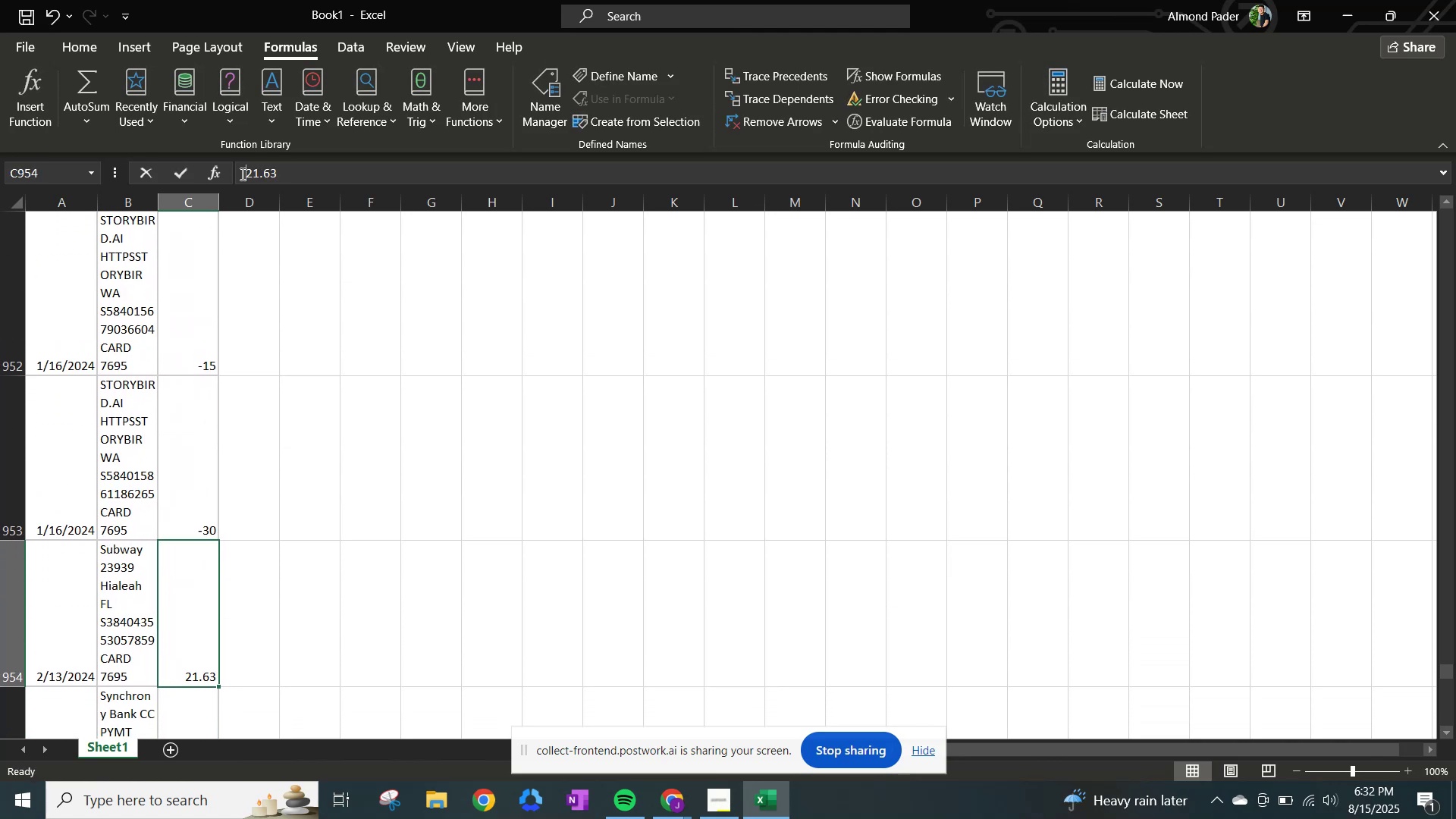 
key(NumpadSubtract)
 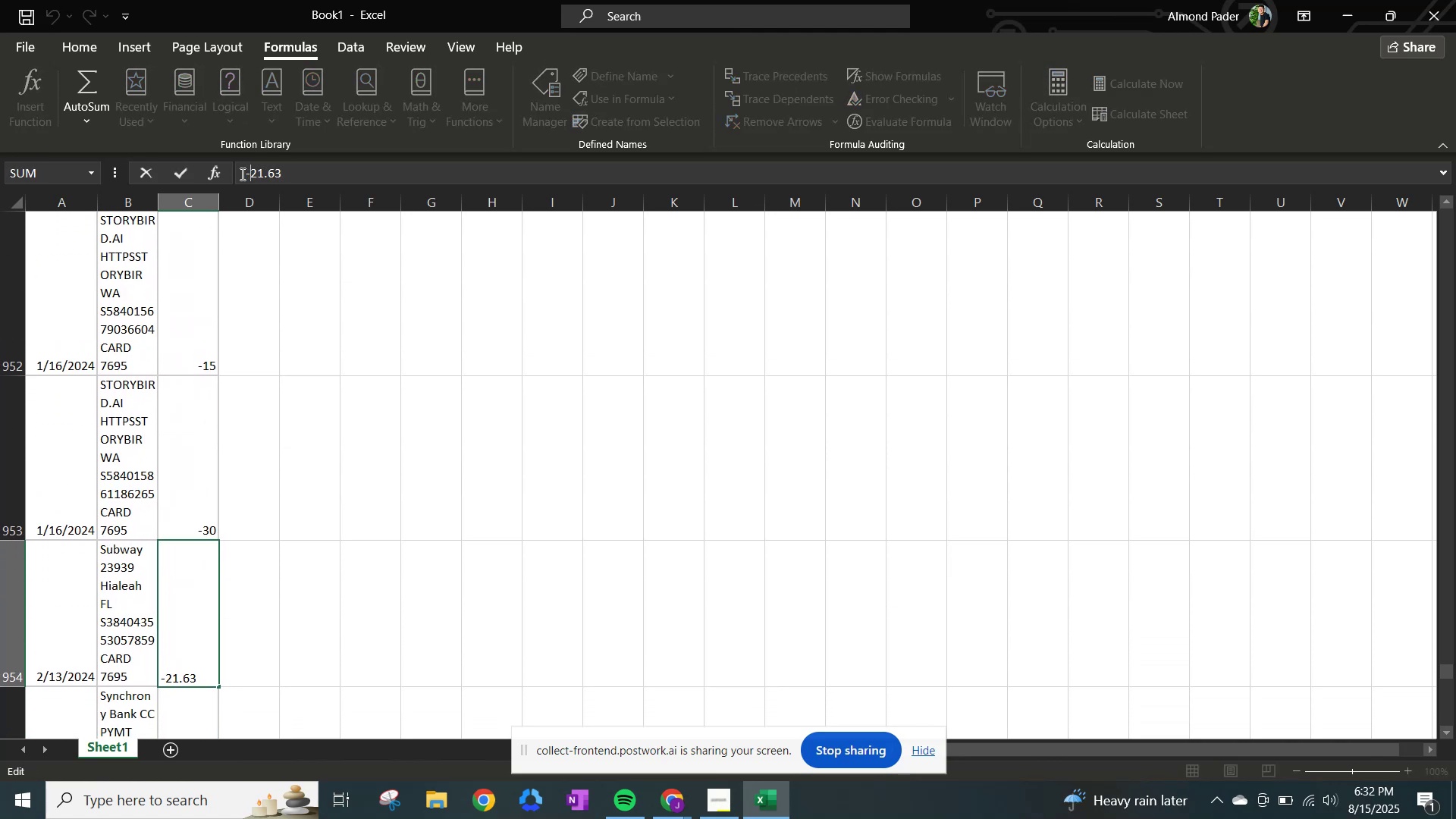 
key(NumpadEnter)
 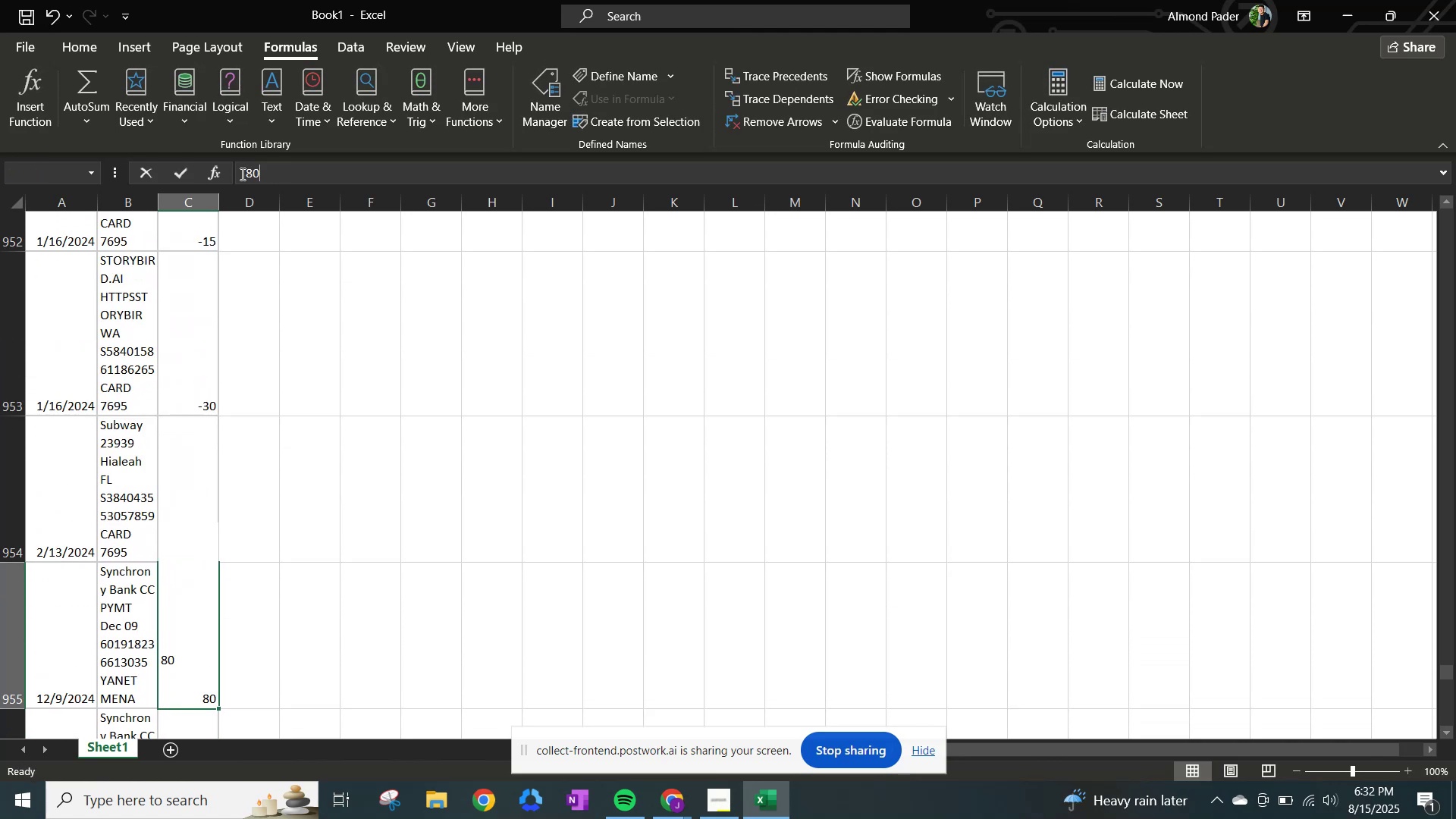 
left_click([241, 174])
 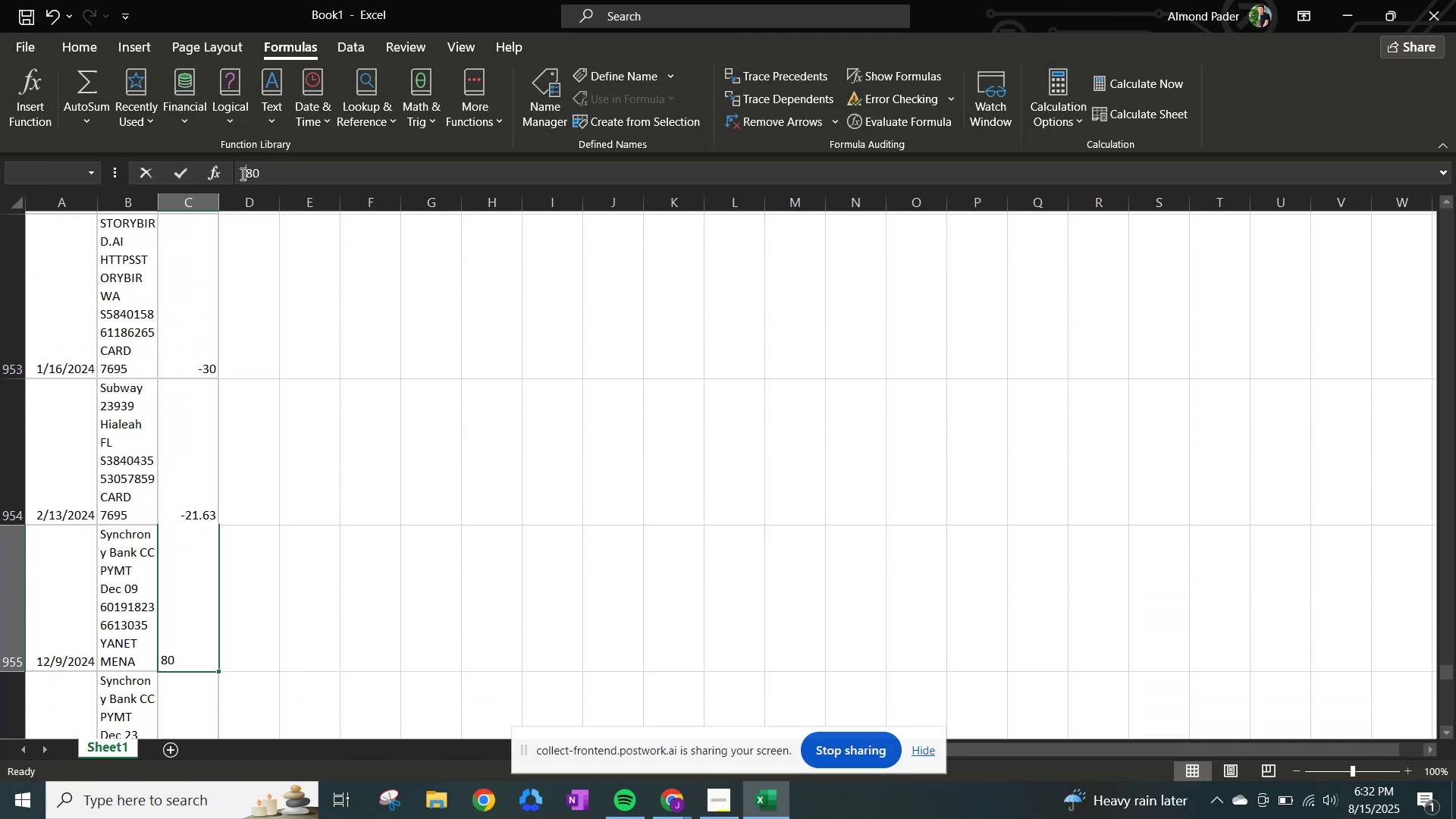 
hold_key(key=NumpadSubtract, duration=0.32)
 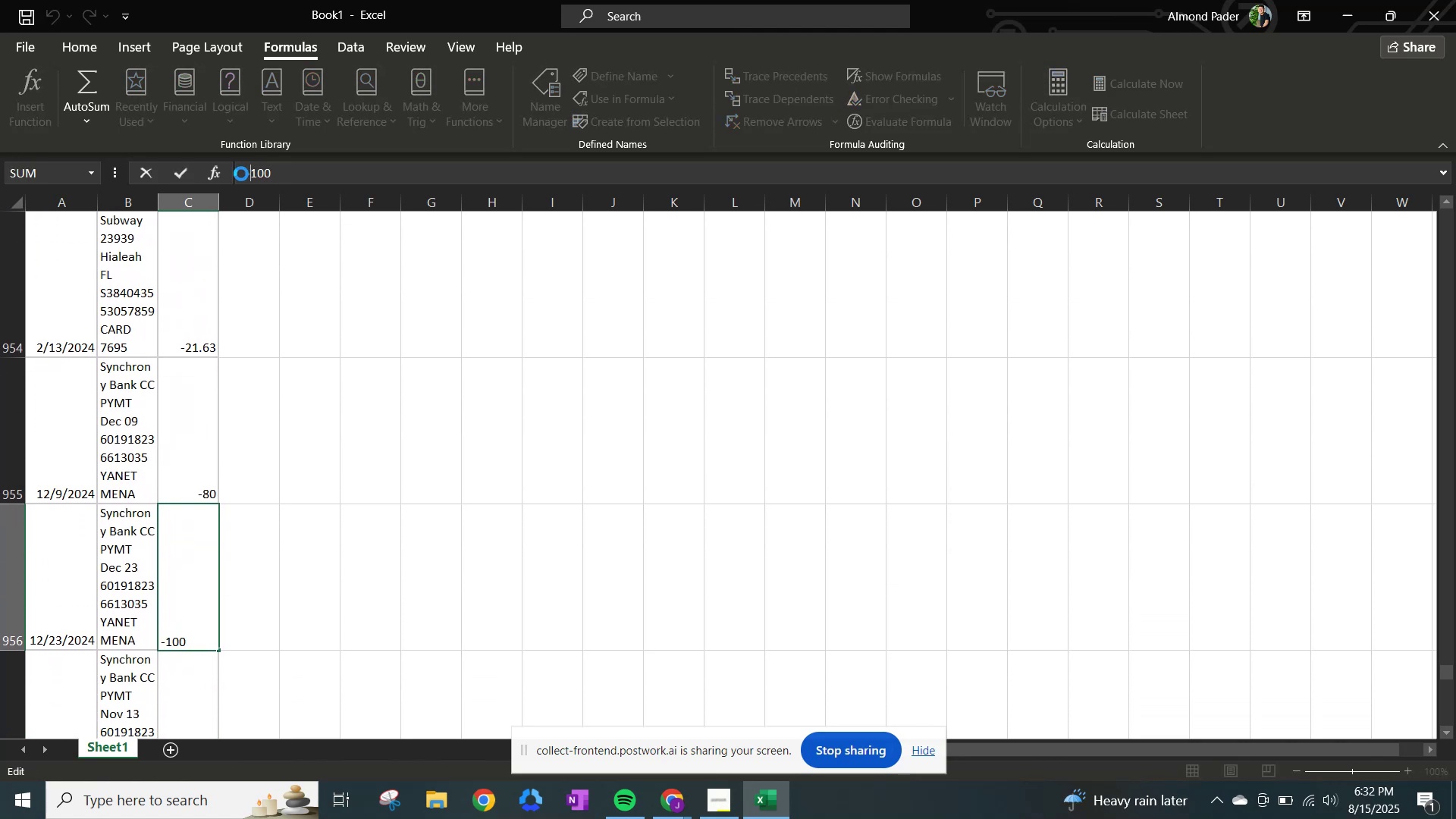 
key(NumpadEnter)
 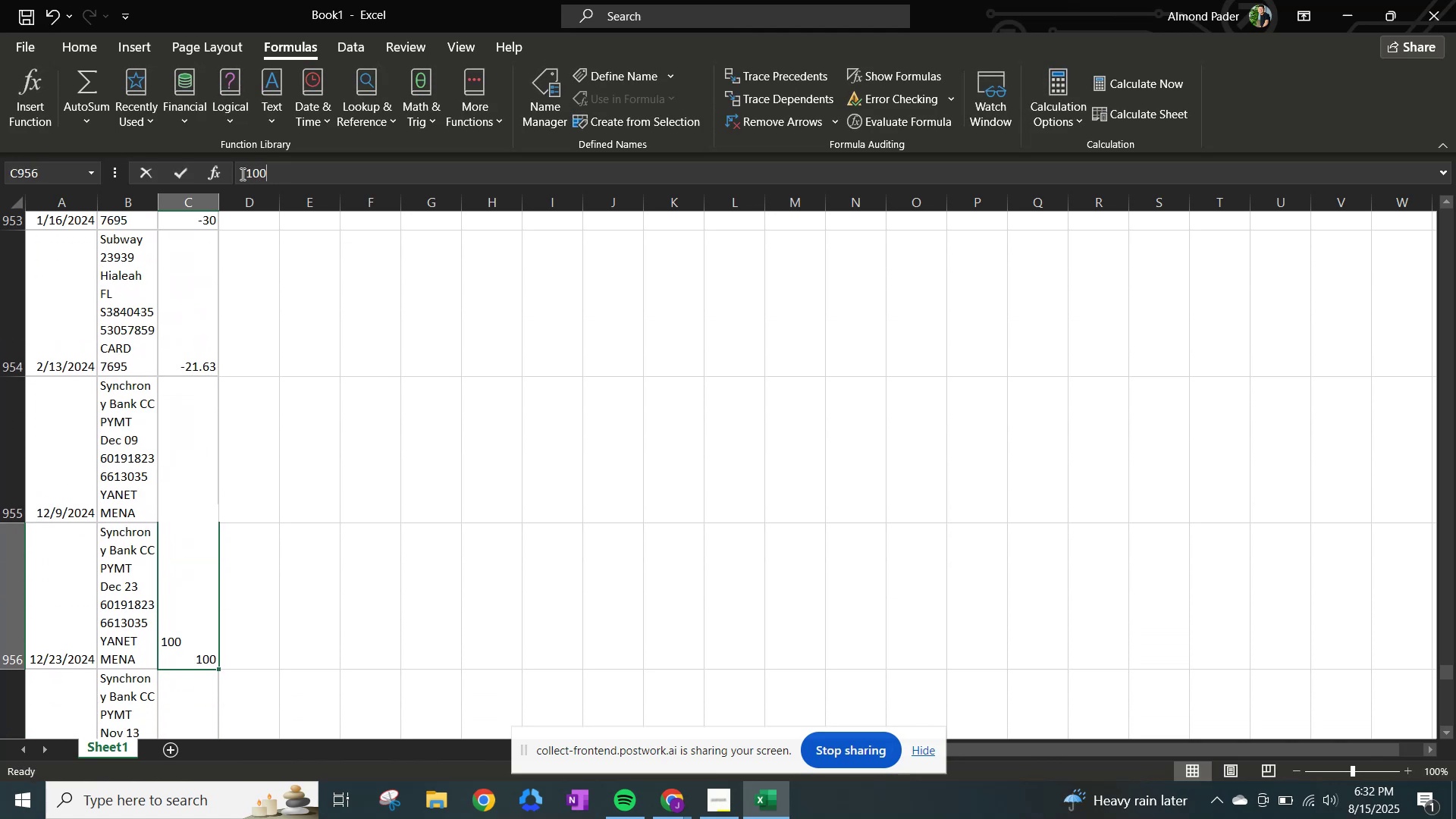 
left_click([241, 174])
 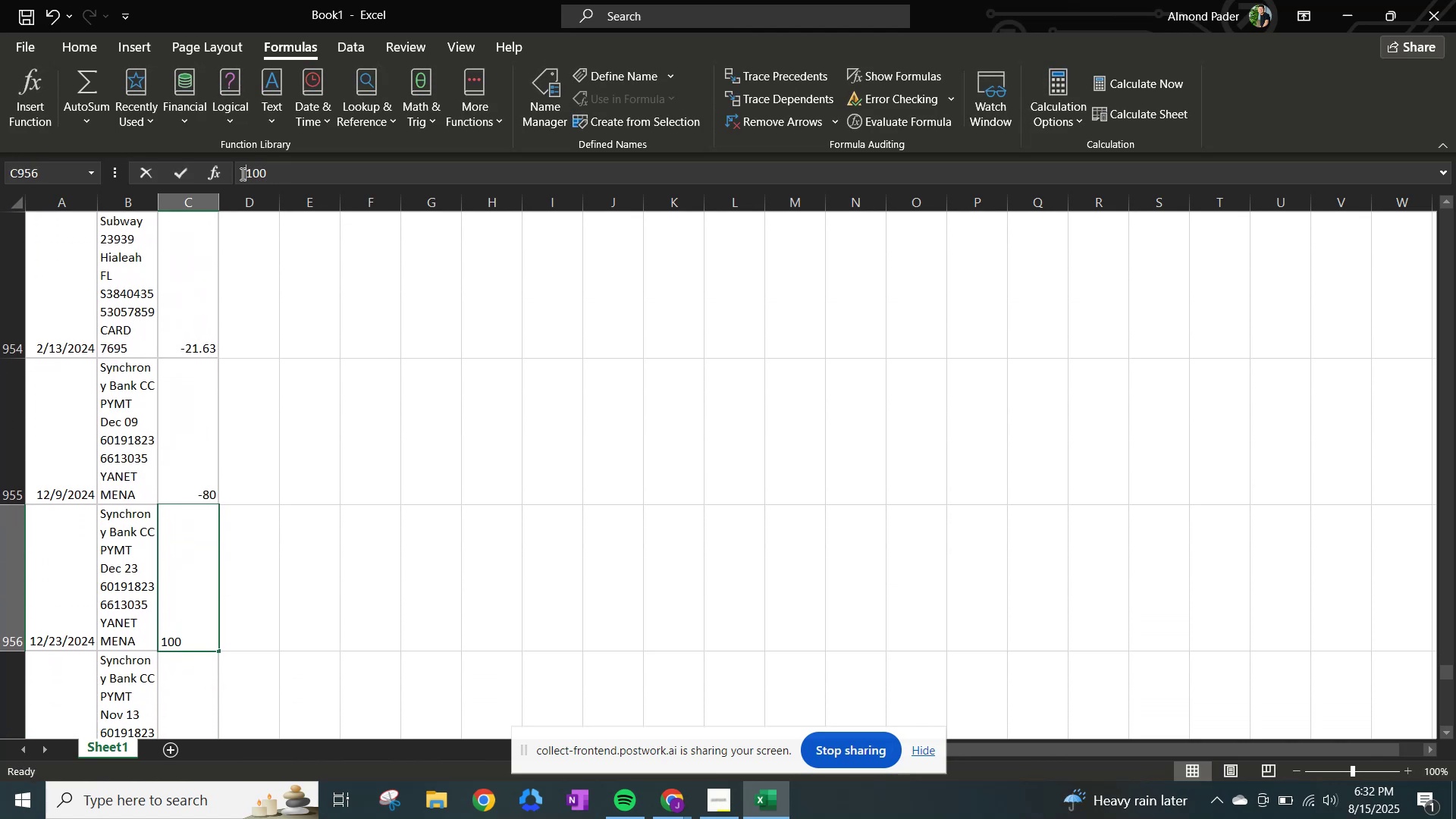 
key(NumpadSubtract)
 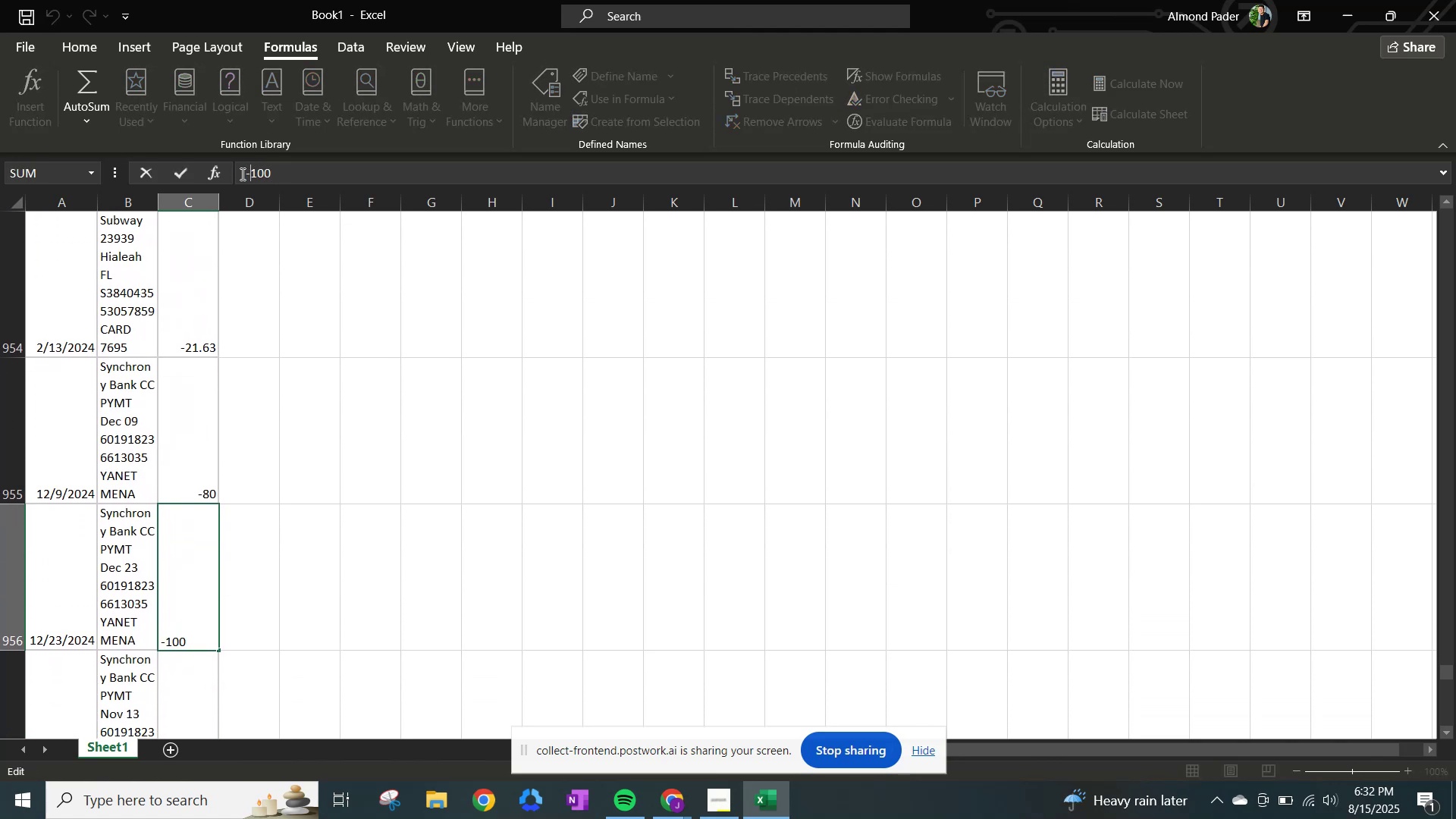 
key(NumpadEnter)
 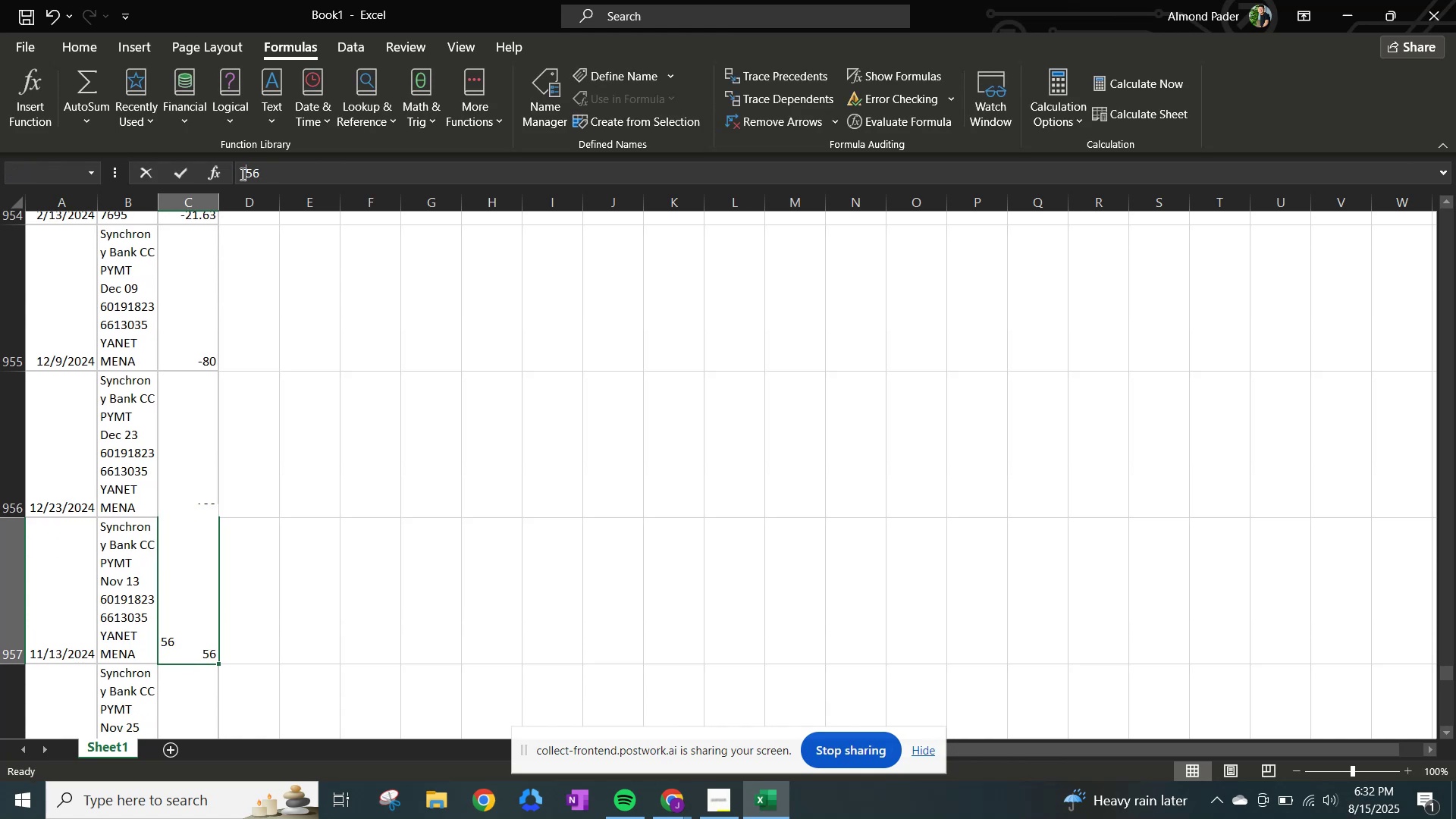 
left_click([241, 174])
 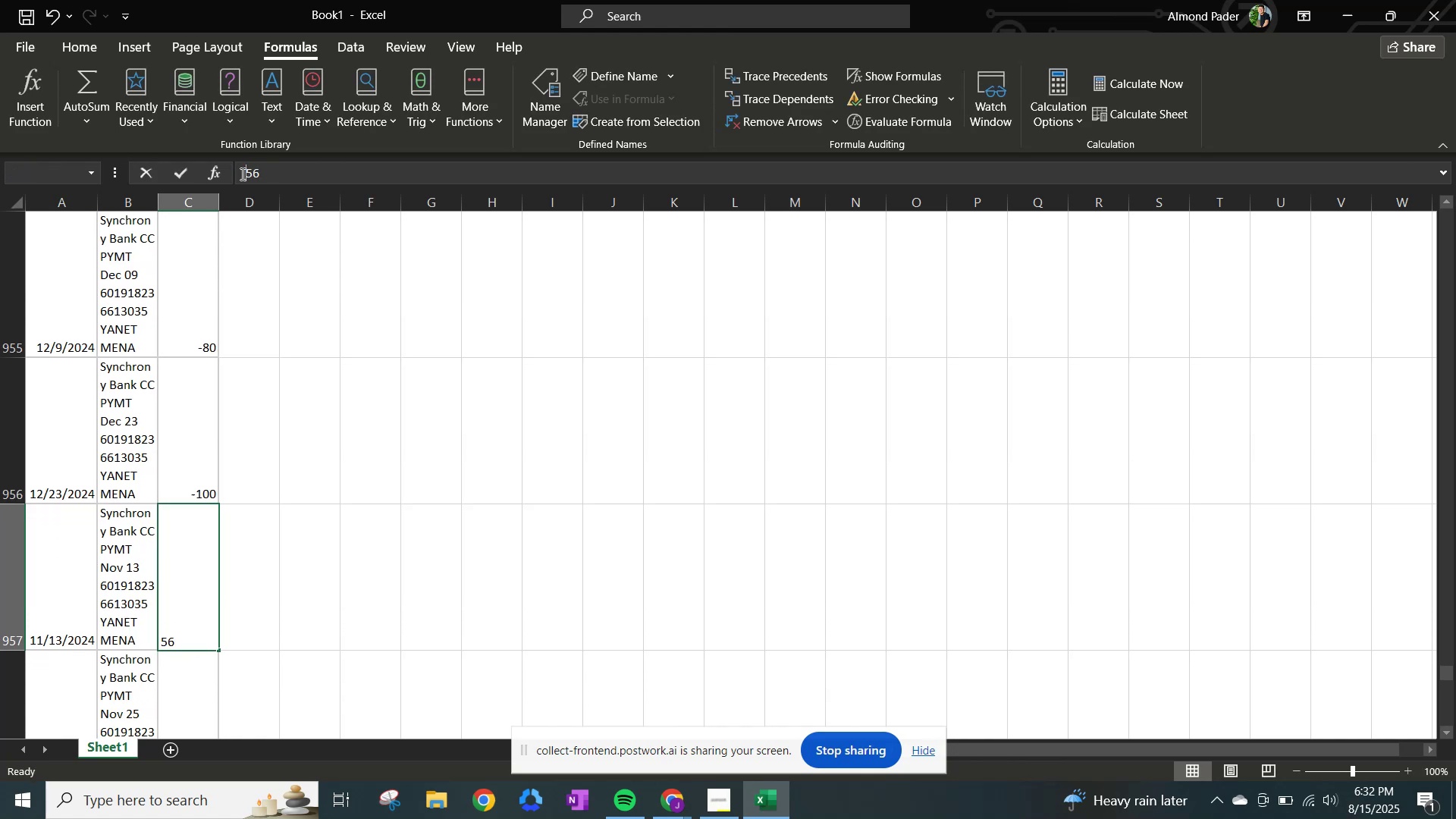 
key(NumpadSubtract)
 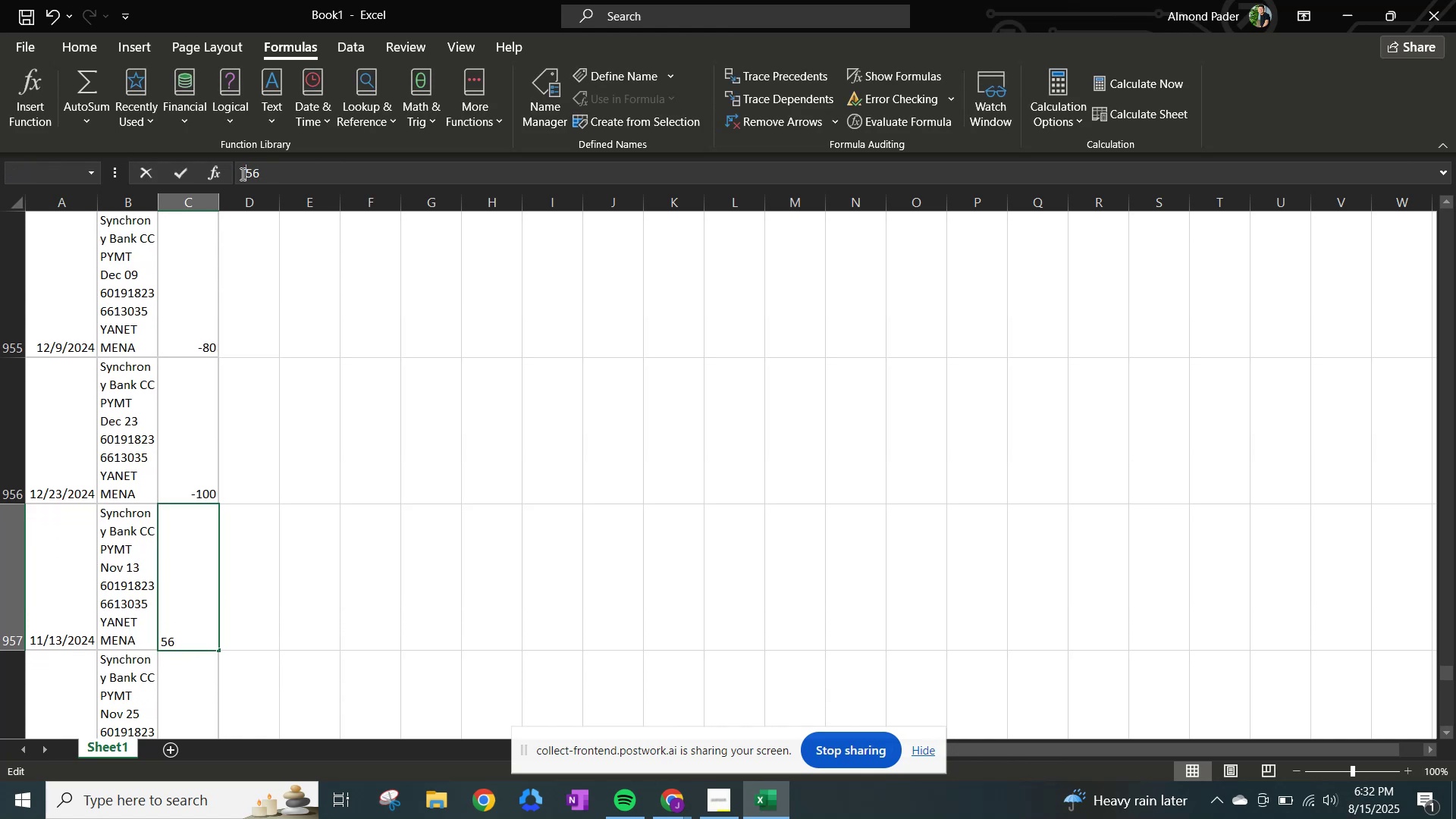 
key(NumpadEnter)
 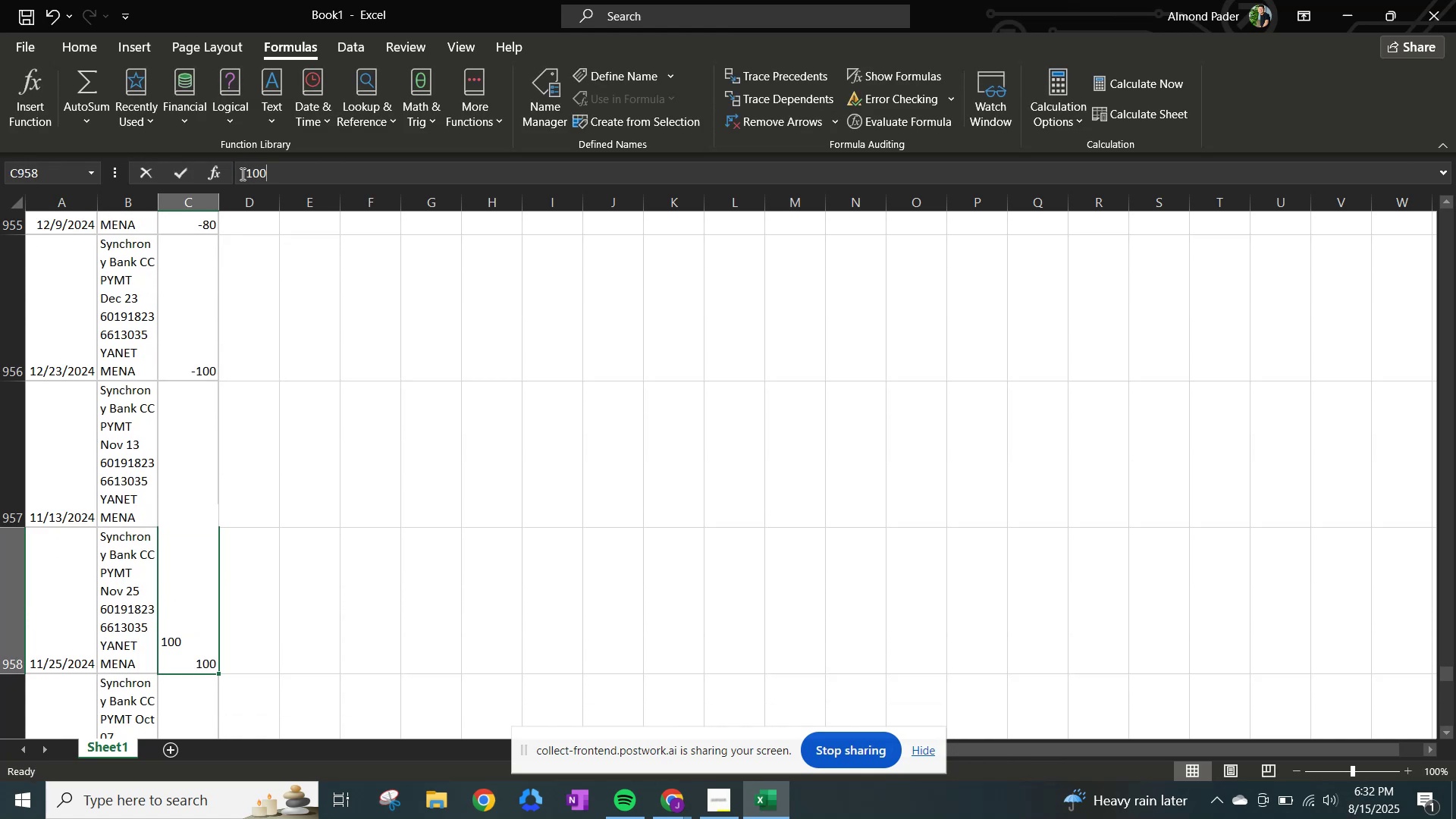 
left_click([241, 174])
 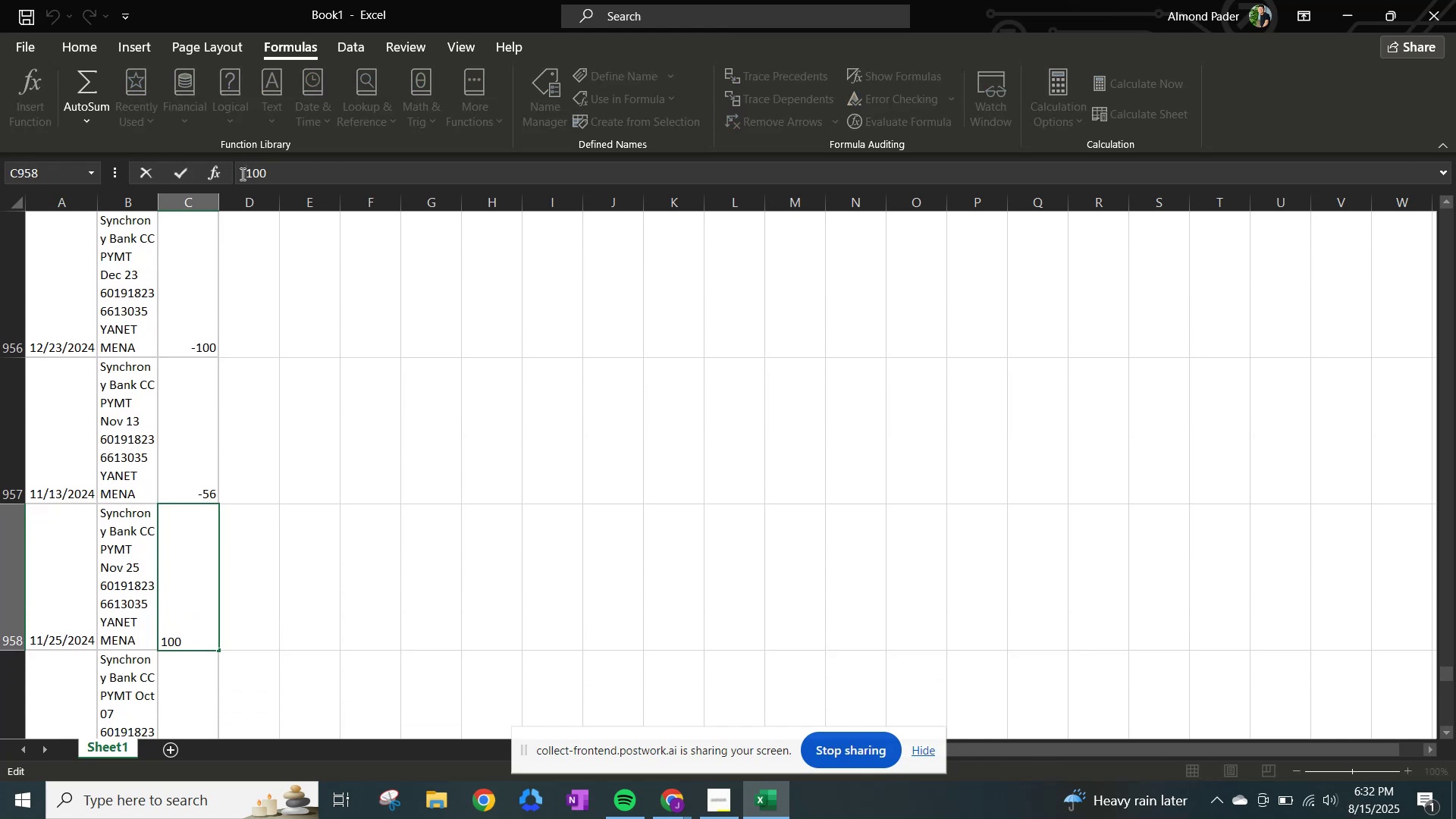 
left_click([241, 174])
 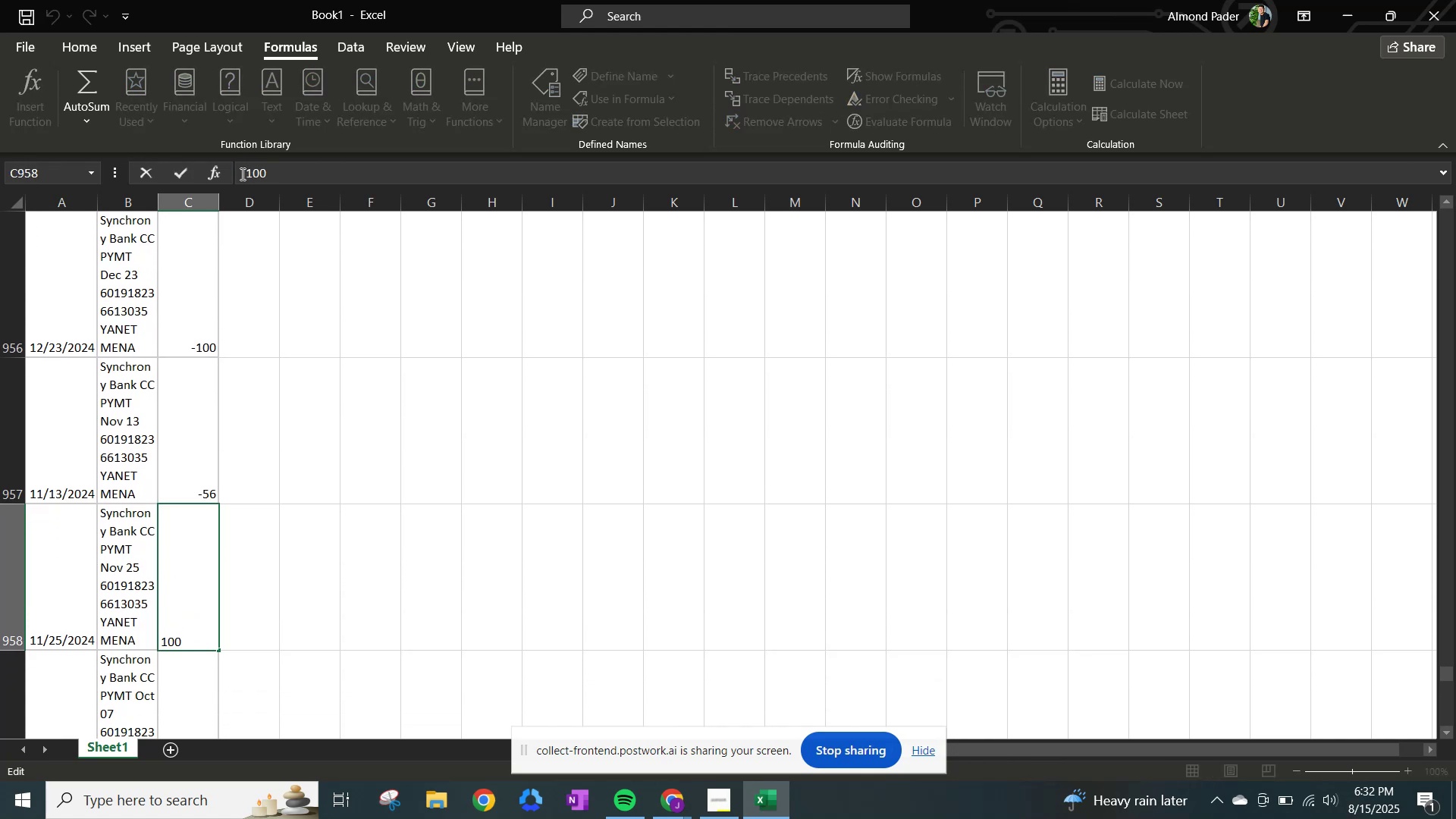 
key(NumpadSubtract)
 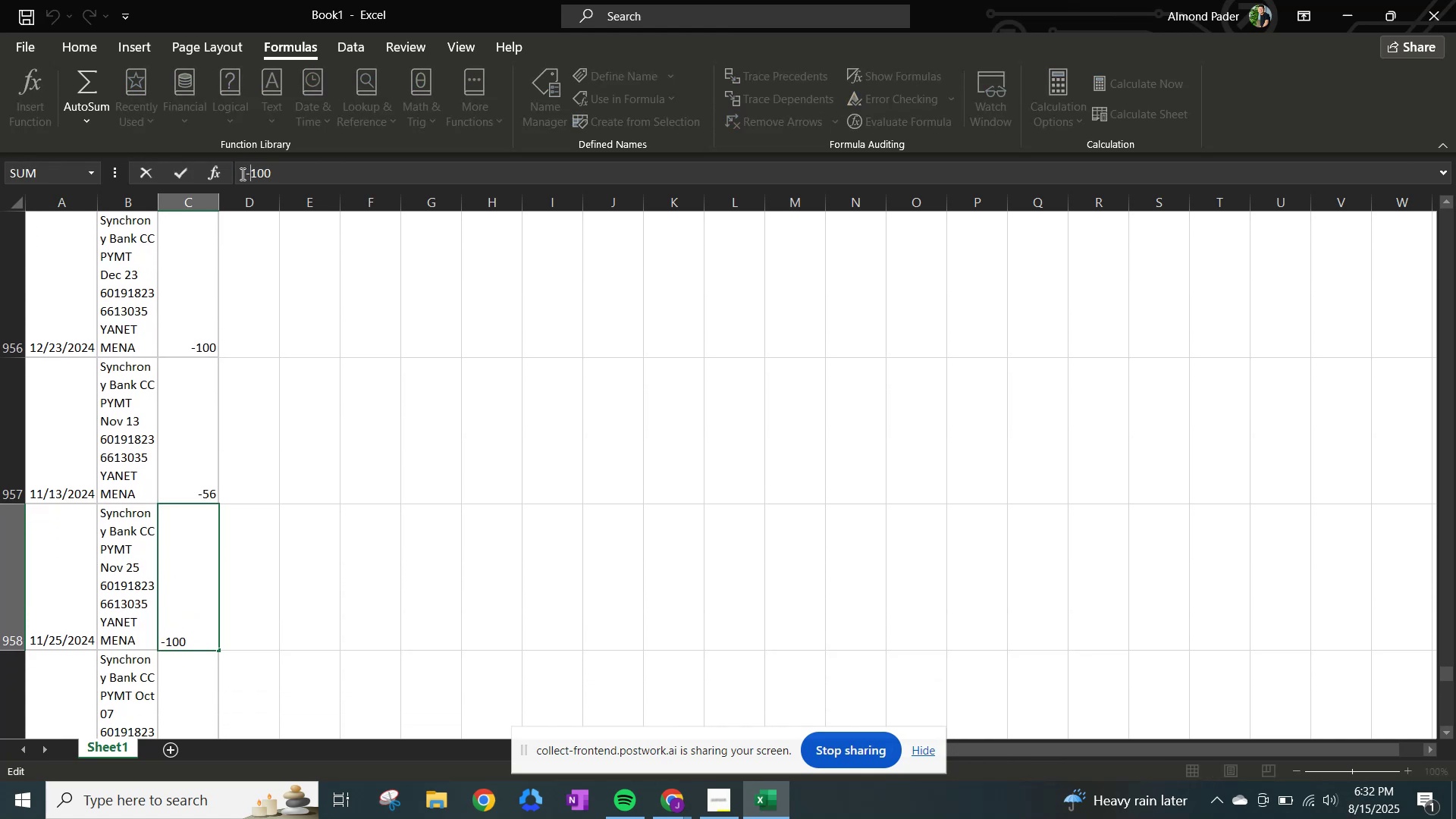 
key(NumpadEnter)
 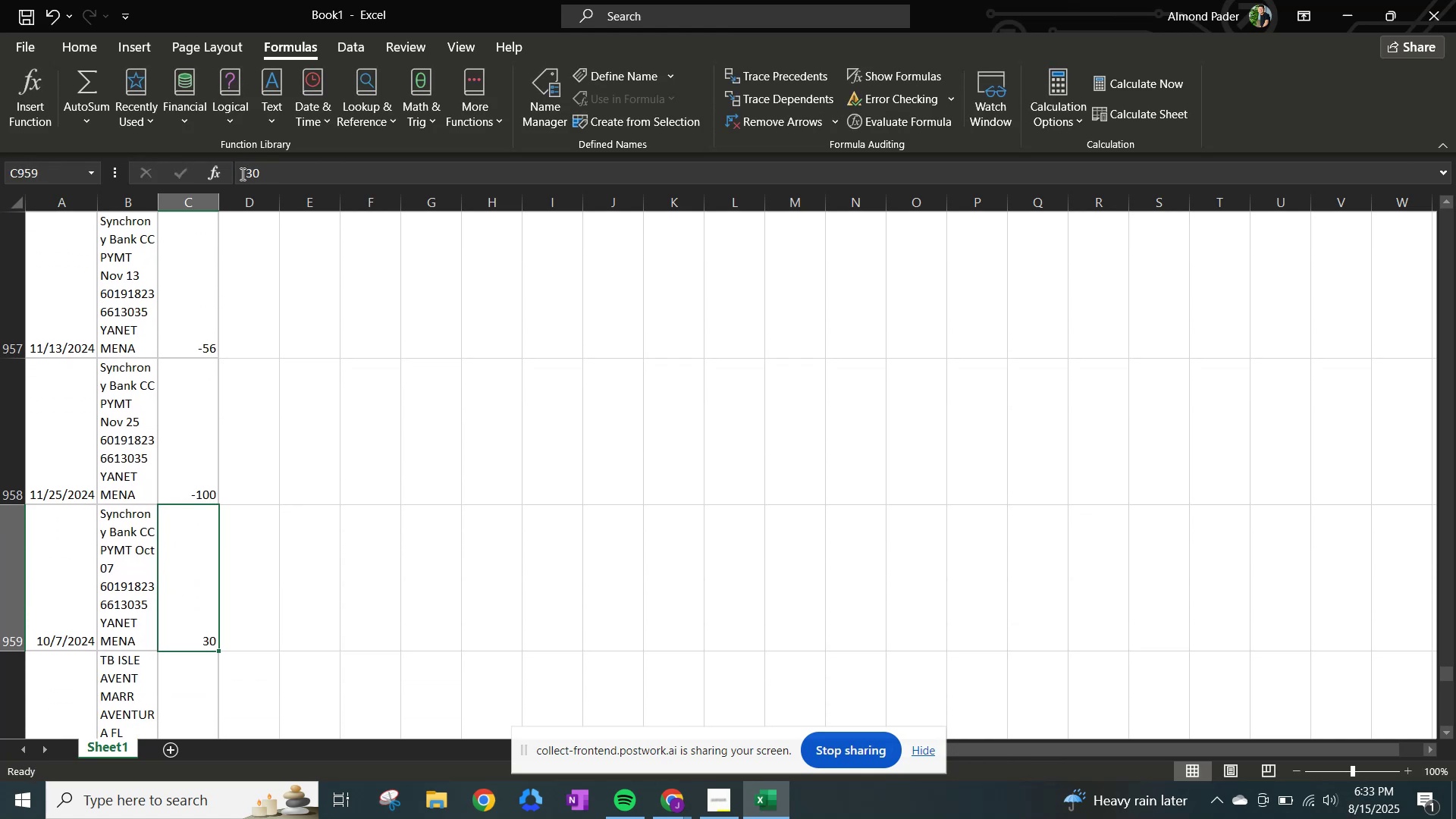 
left_click([241, 174])
 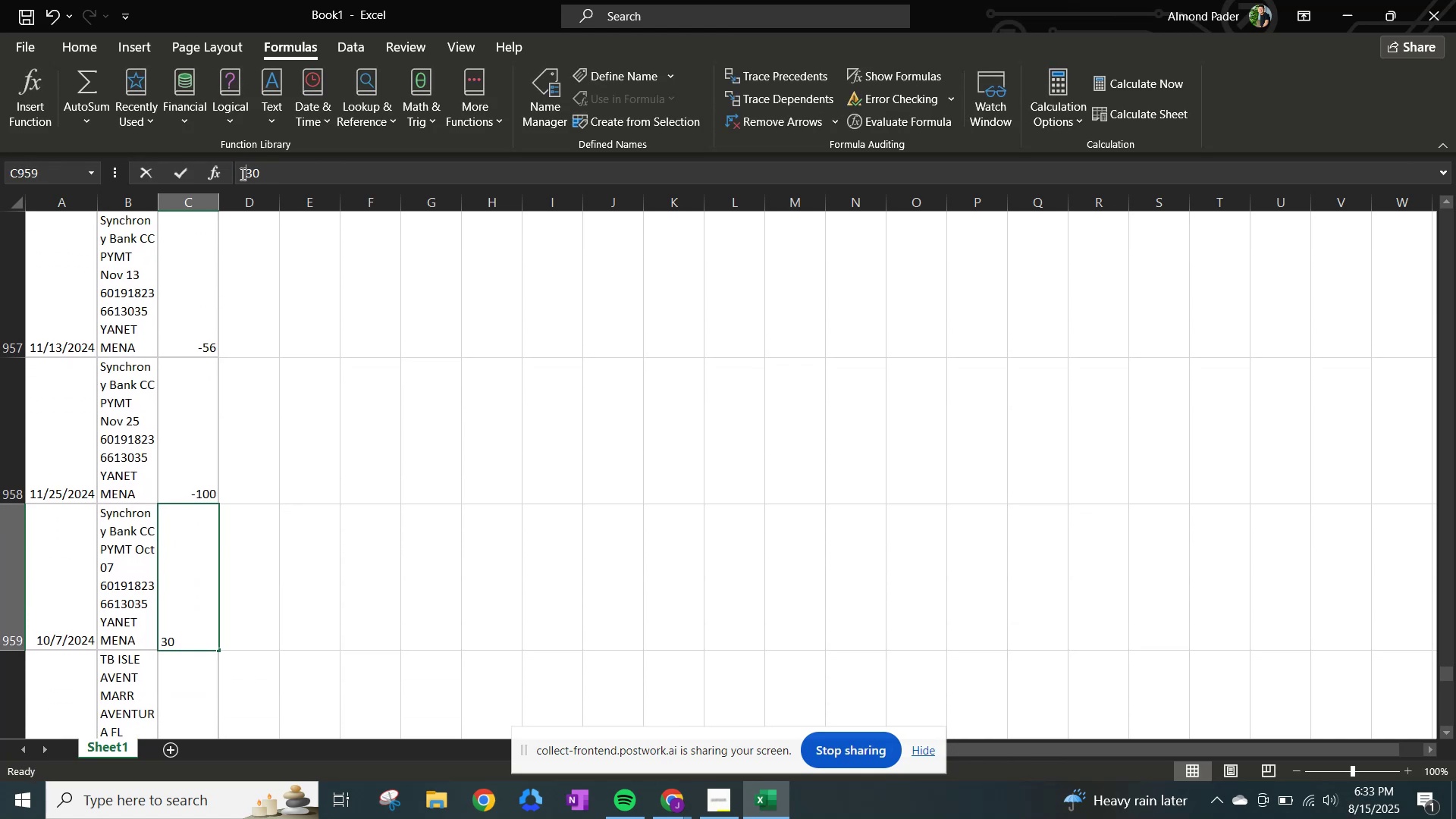 
key(NumpadSubtract)
 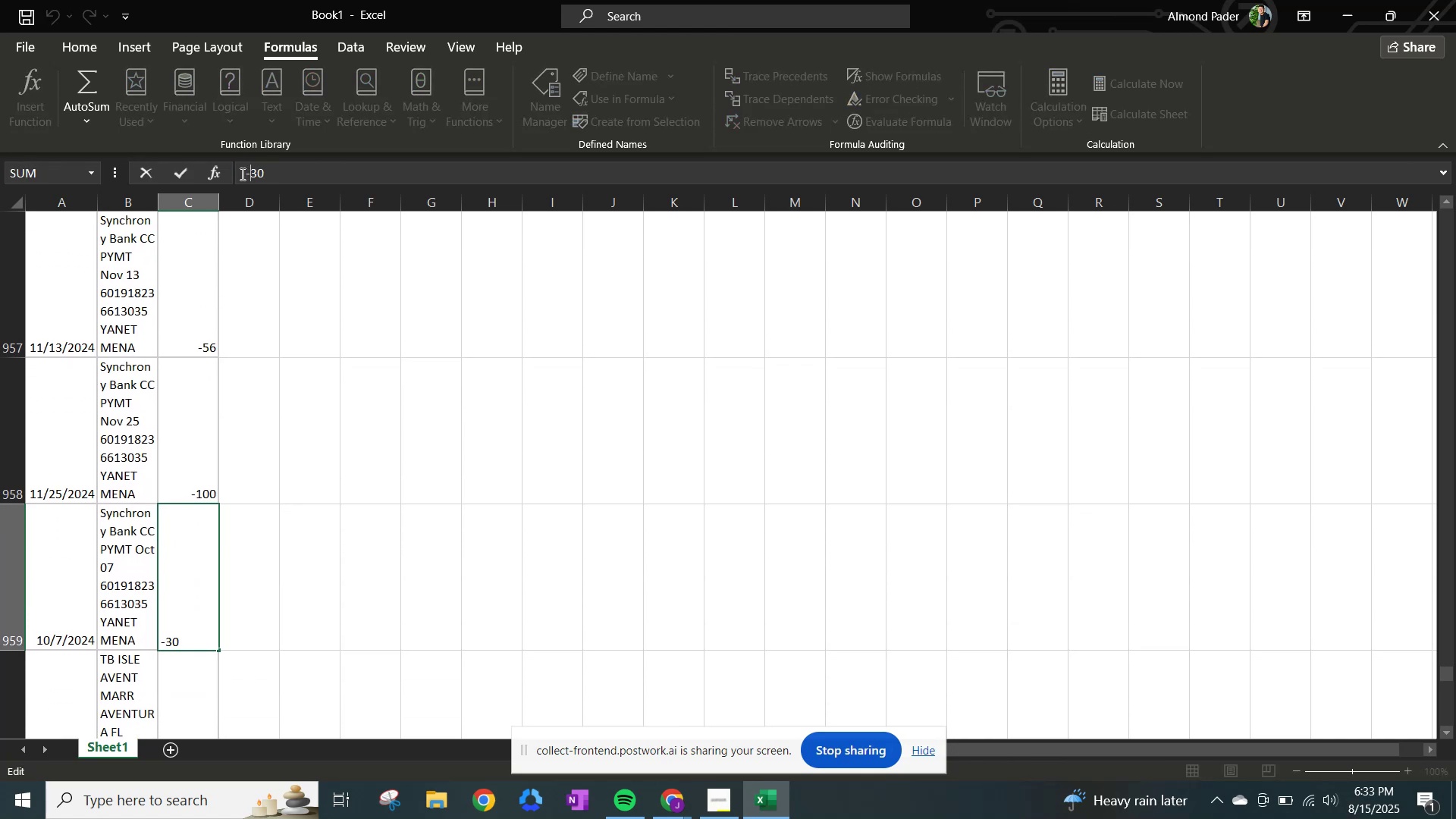 
key(NumpadEnter)
 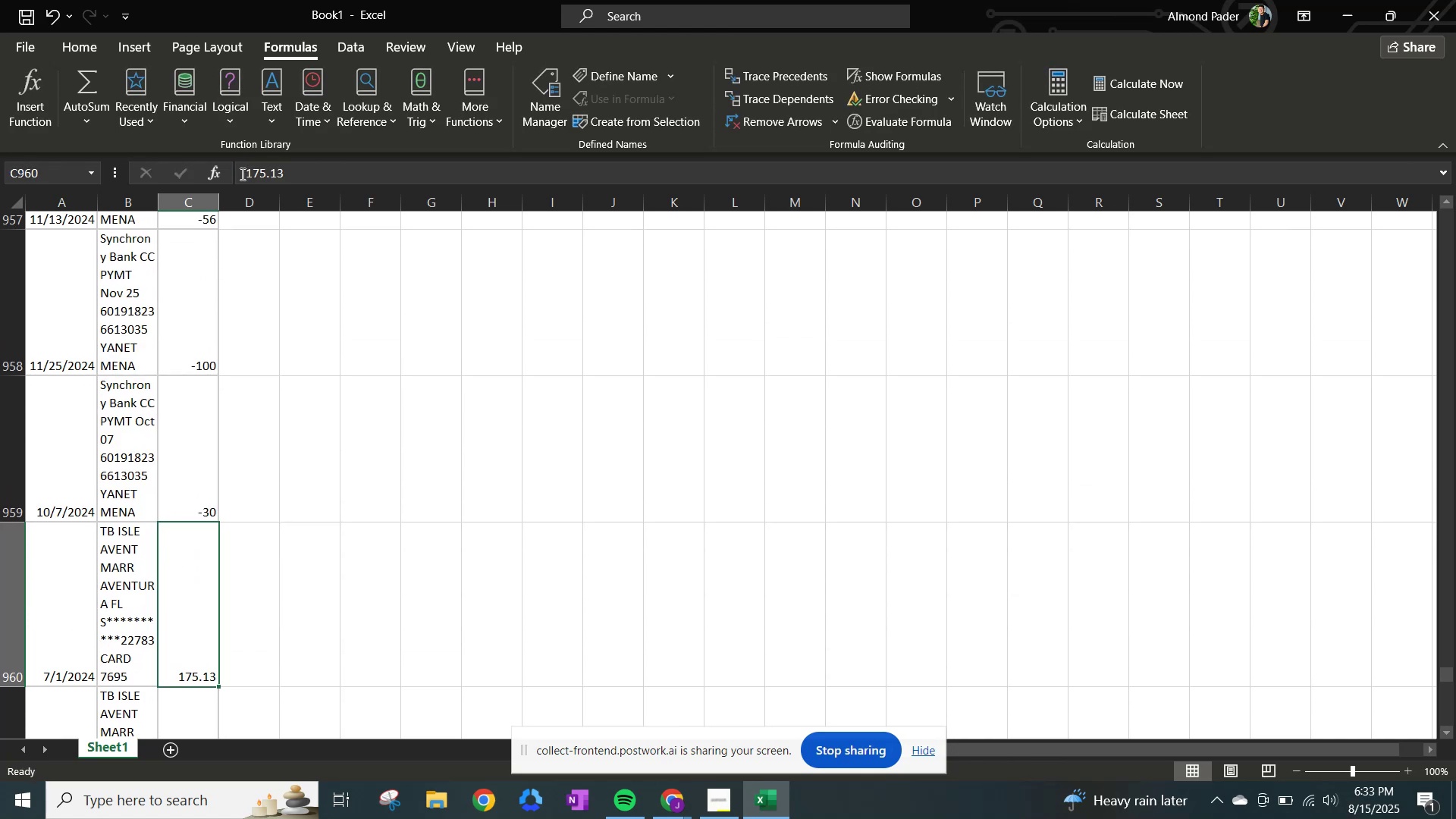 
left_click([241, 174])
 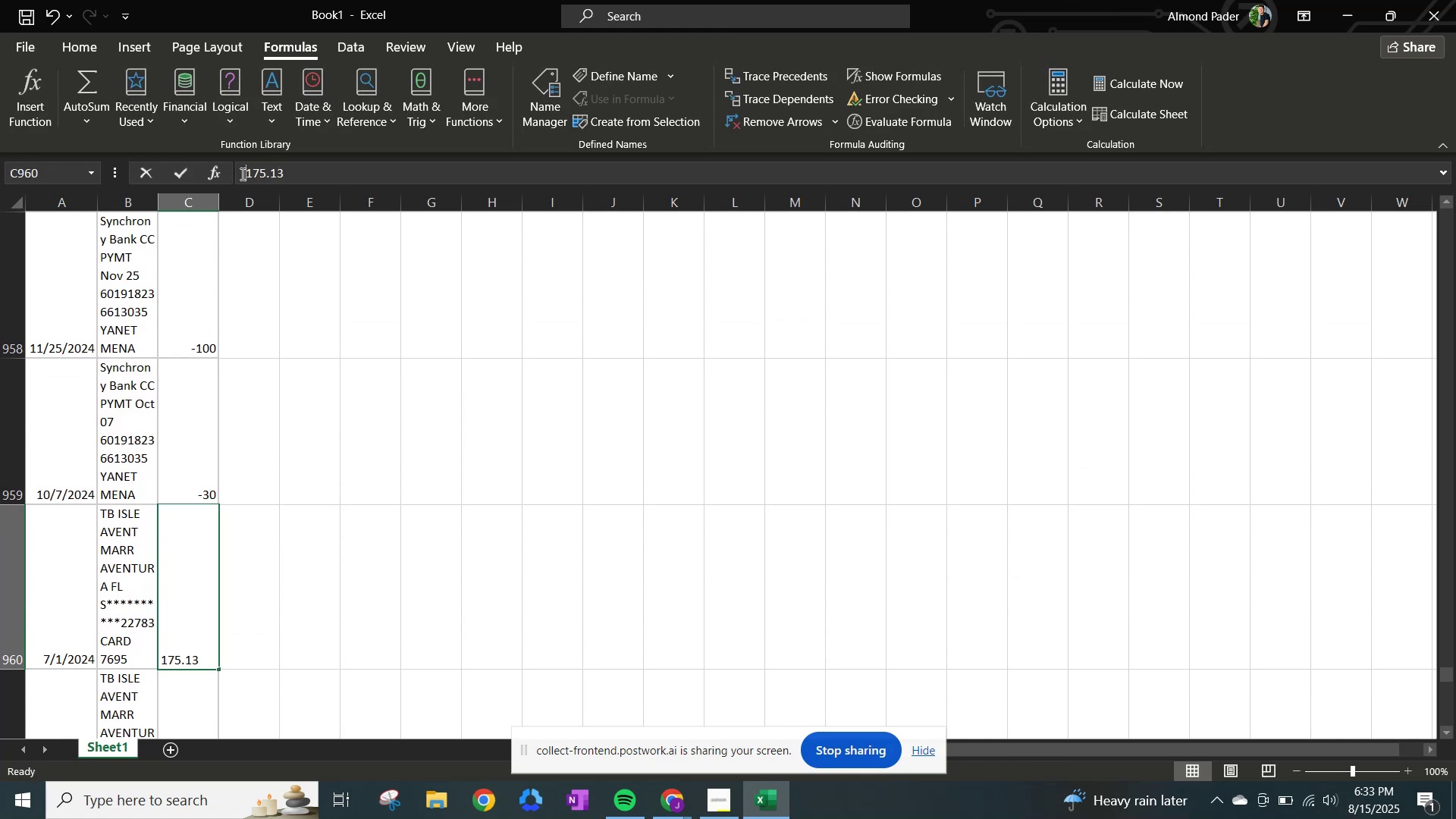 
key(NumpadSubtract)
 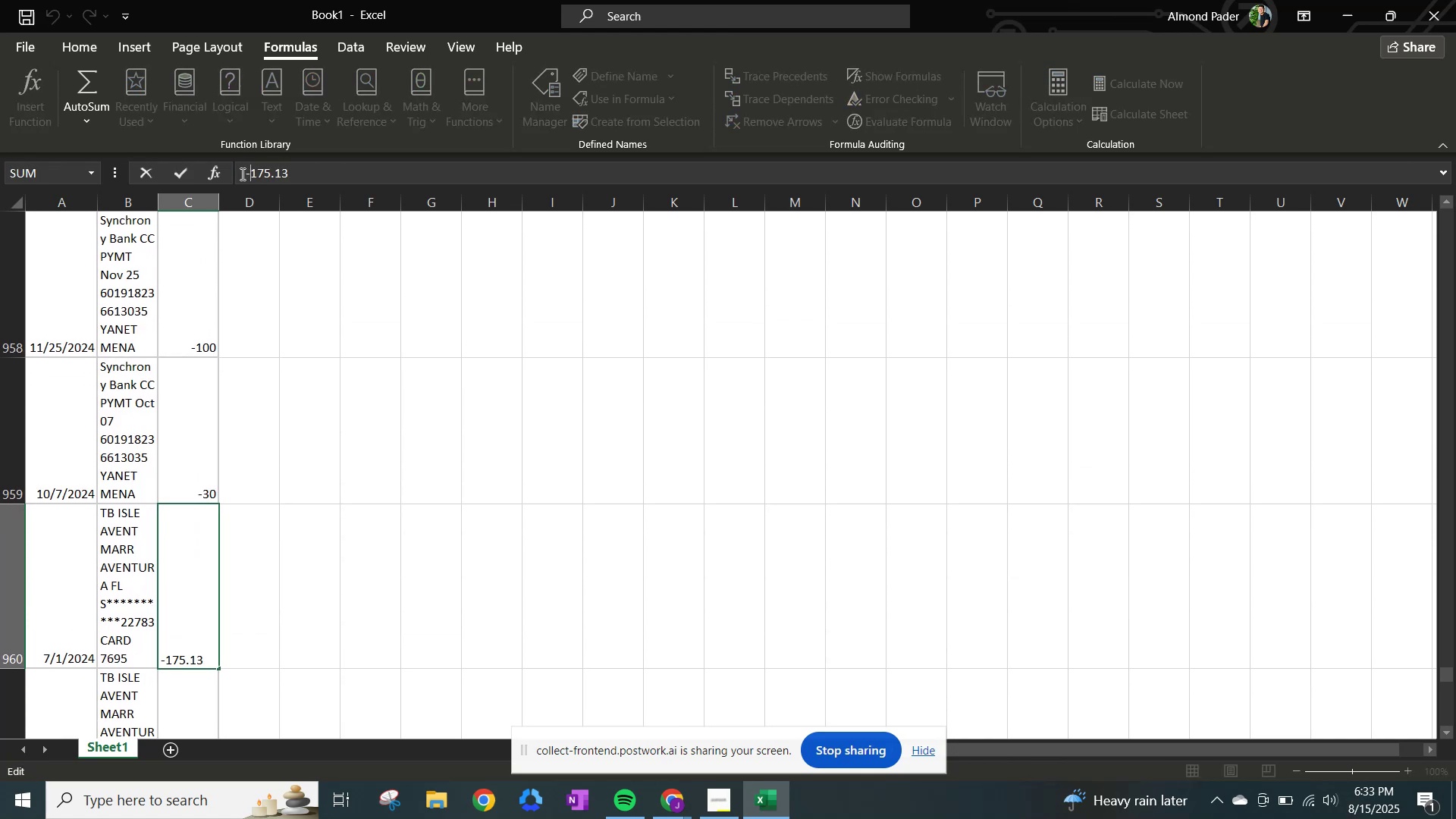 
key(NumpadEnter)
 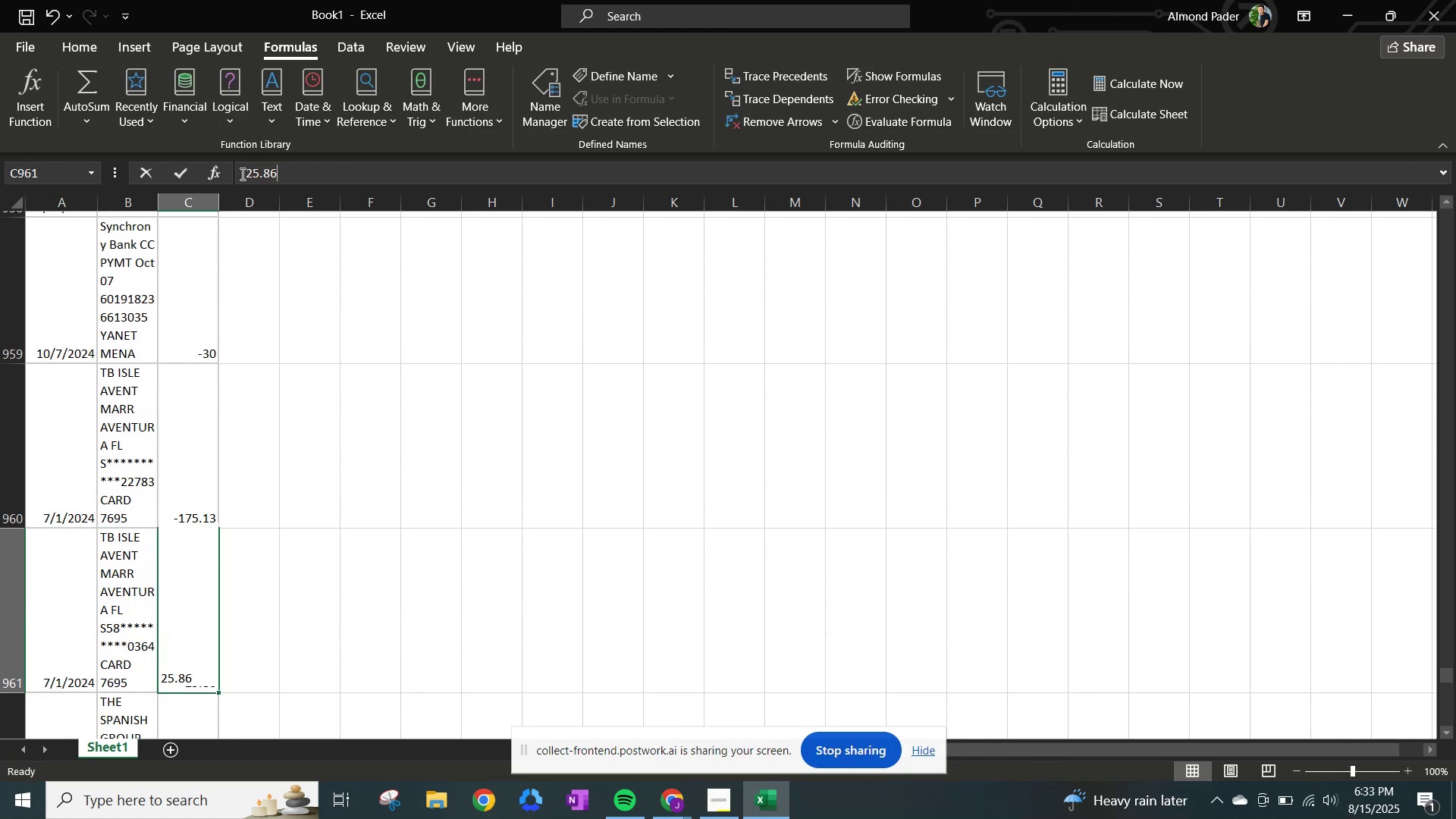 
left_click([241, 174])
 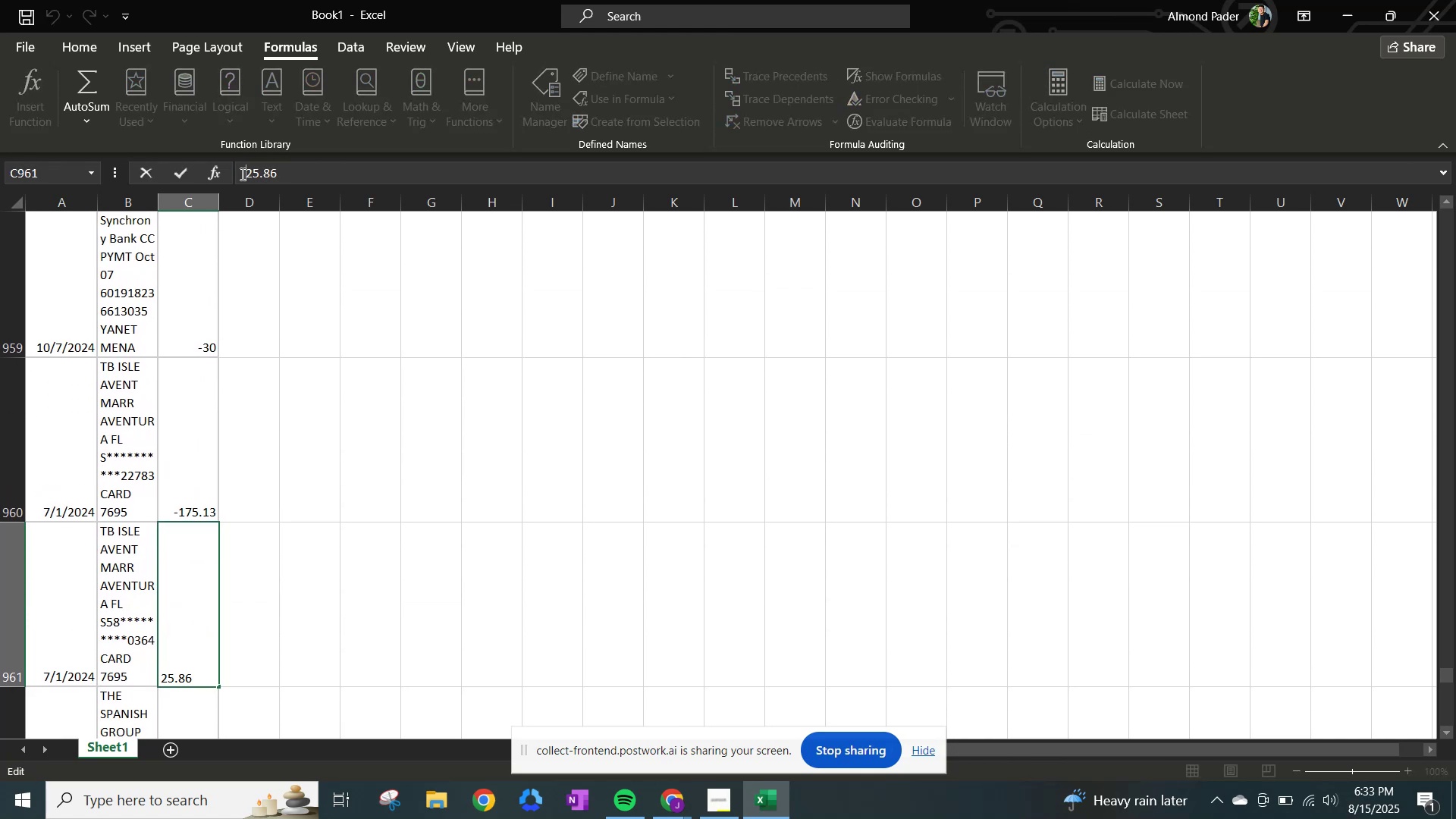 
key(NumpadSubtract)
 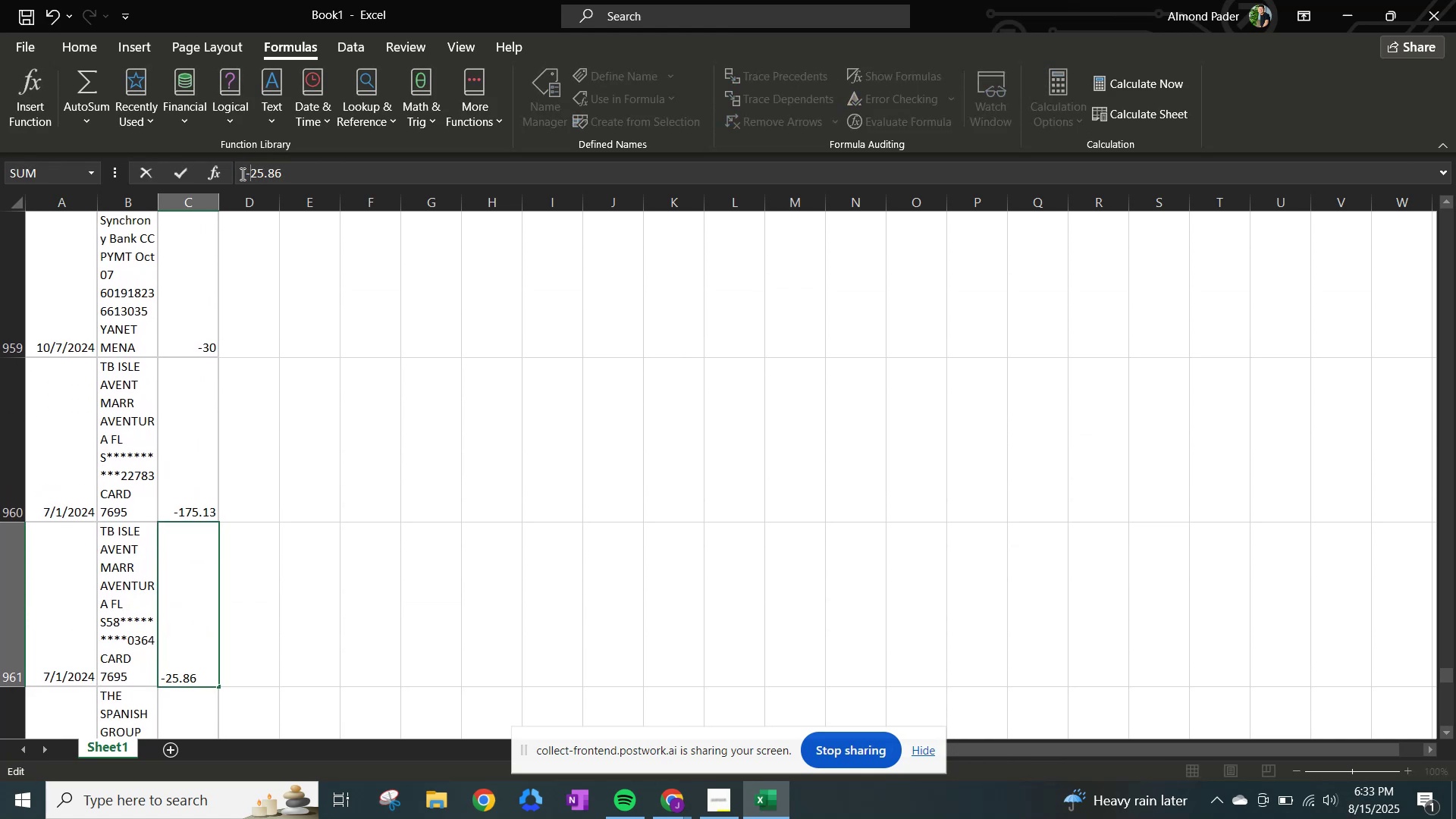 
key(NumpadEnter)
 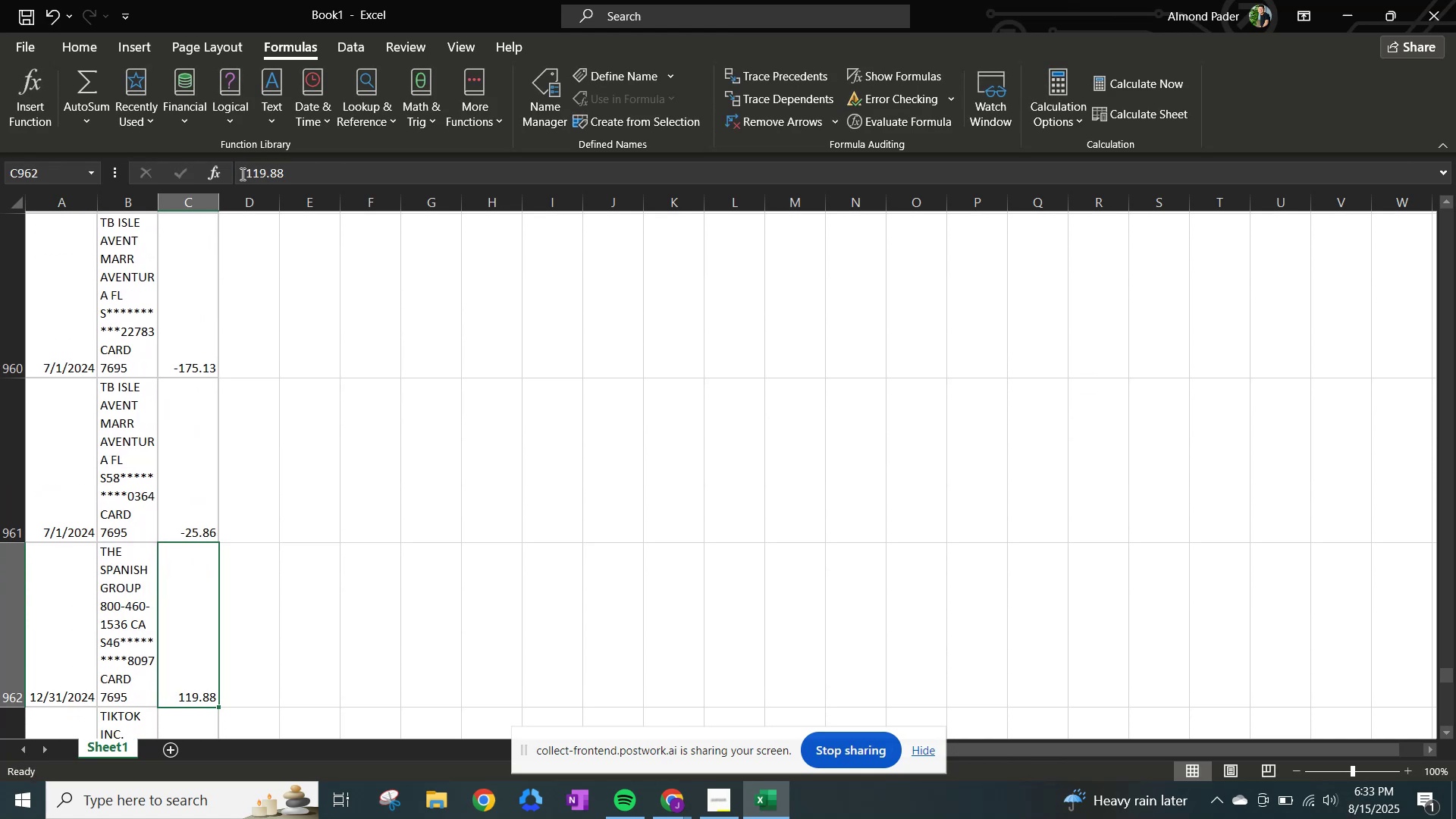 
left_click([241, 174])
 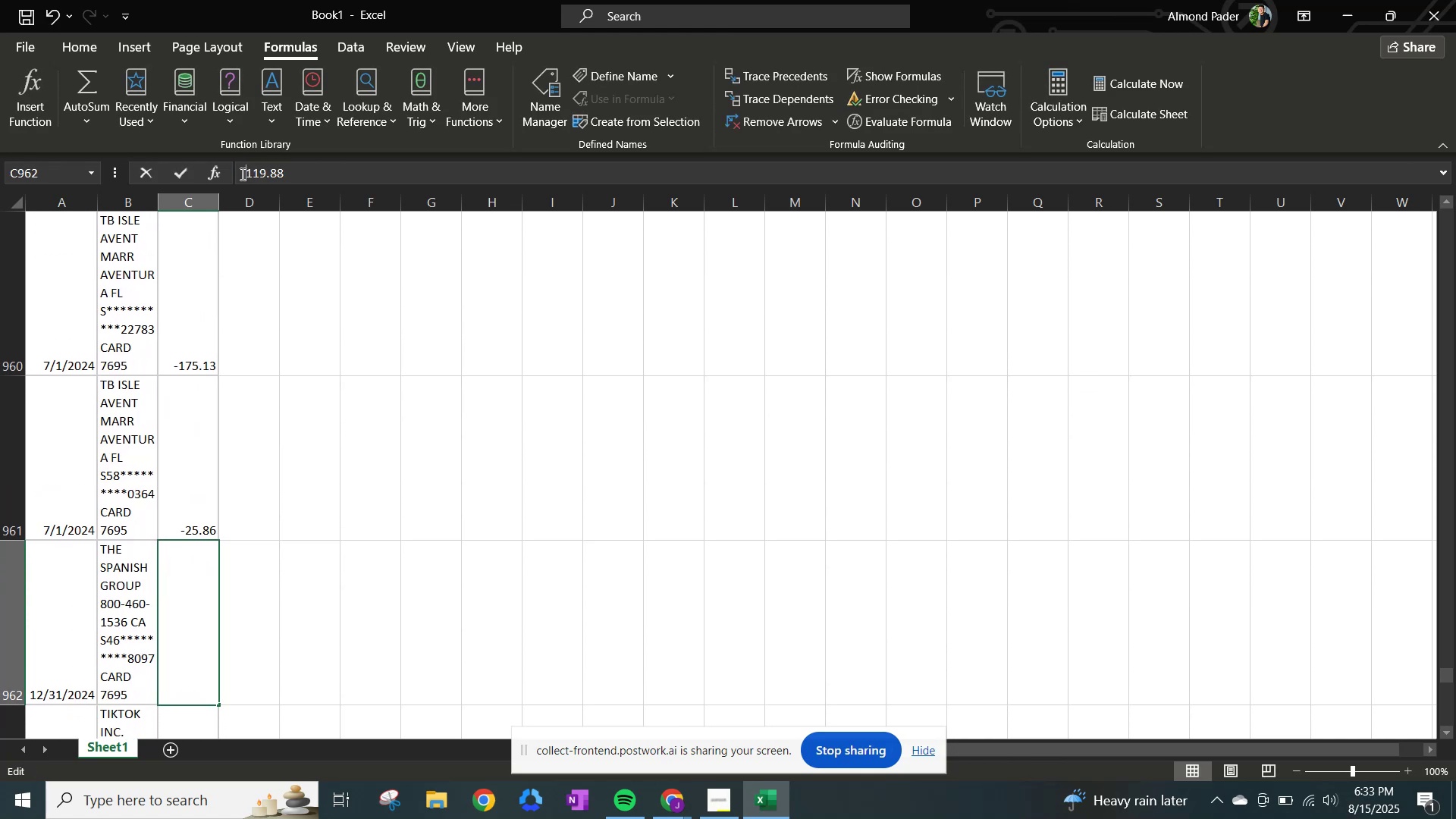 
key(NumpadSubtract)
 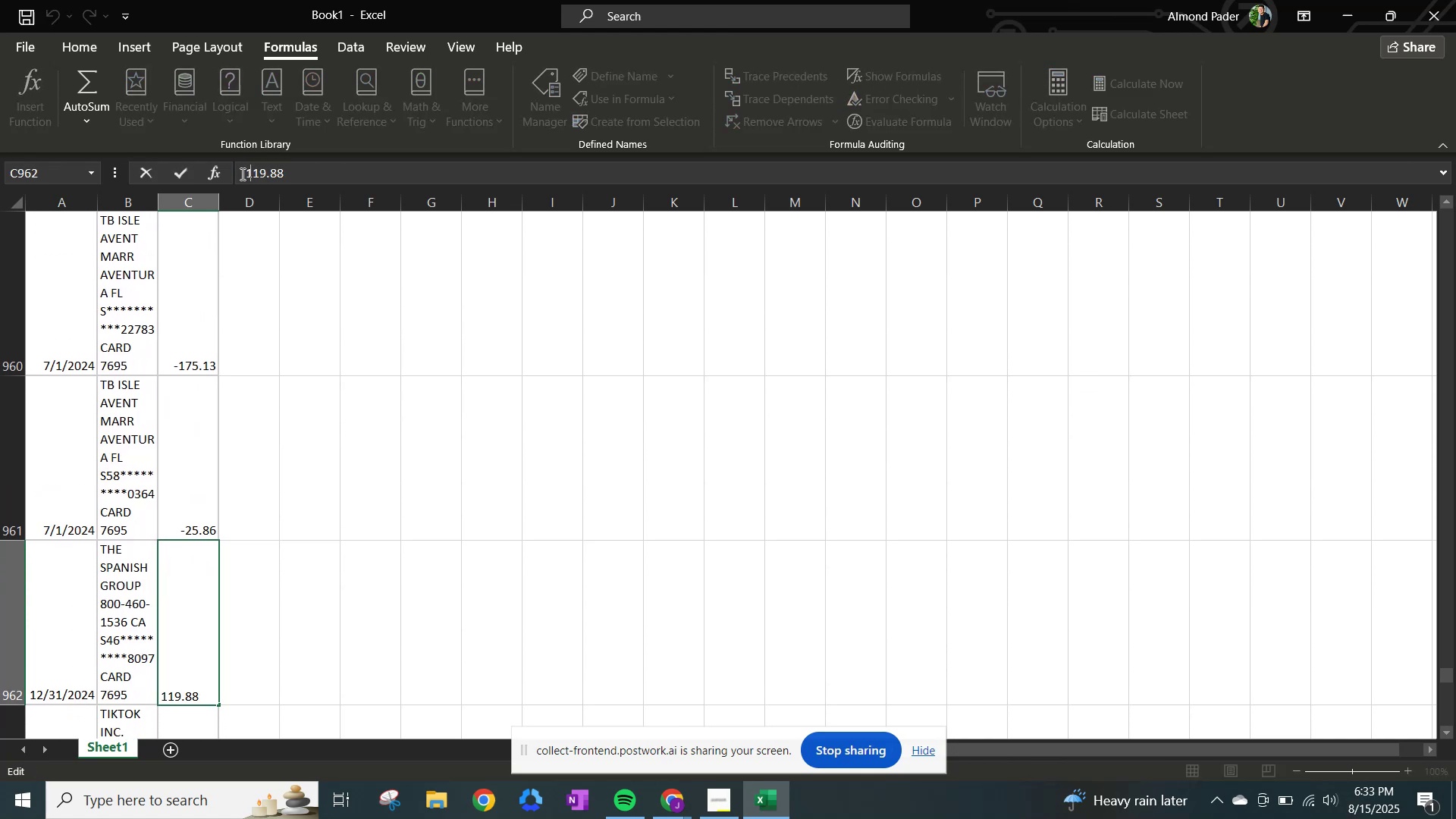 
key(NumpadEnter)
 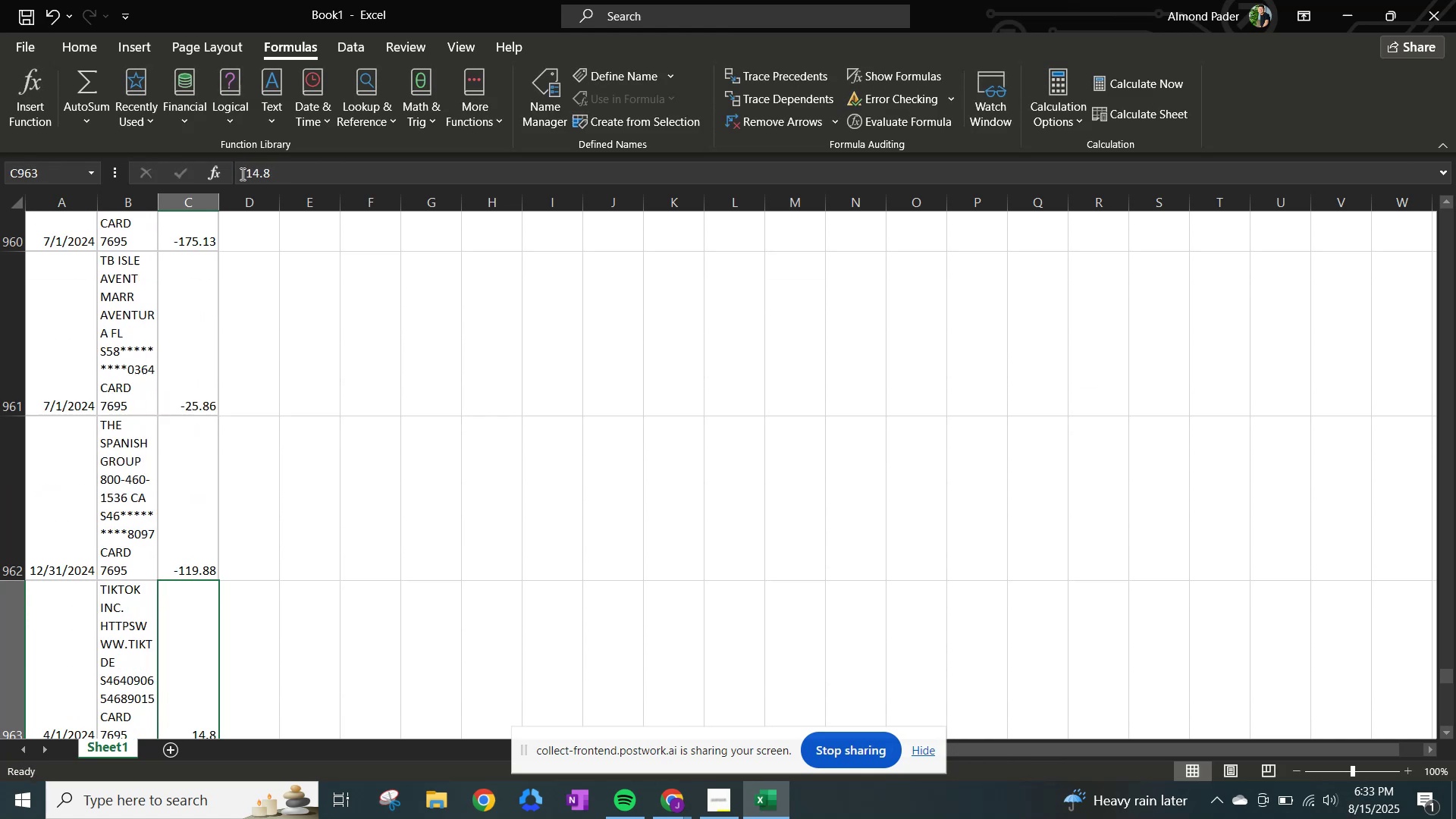 
left_click([241, 174])
 